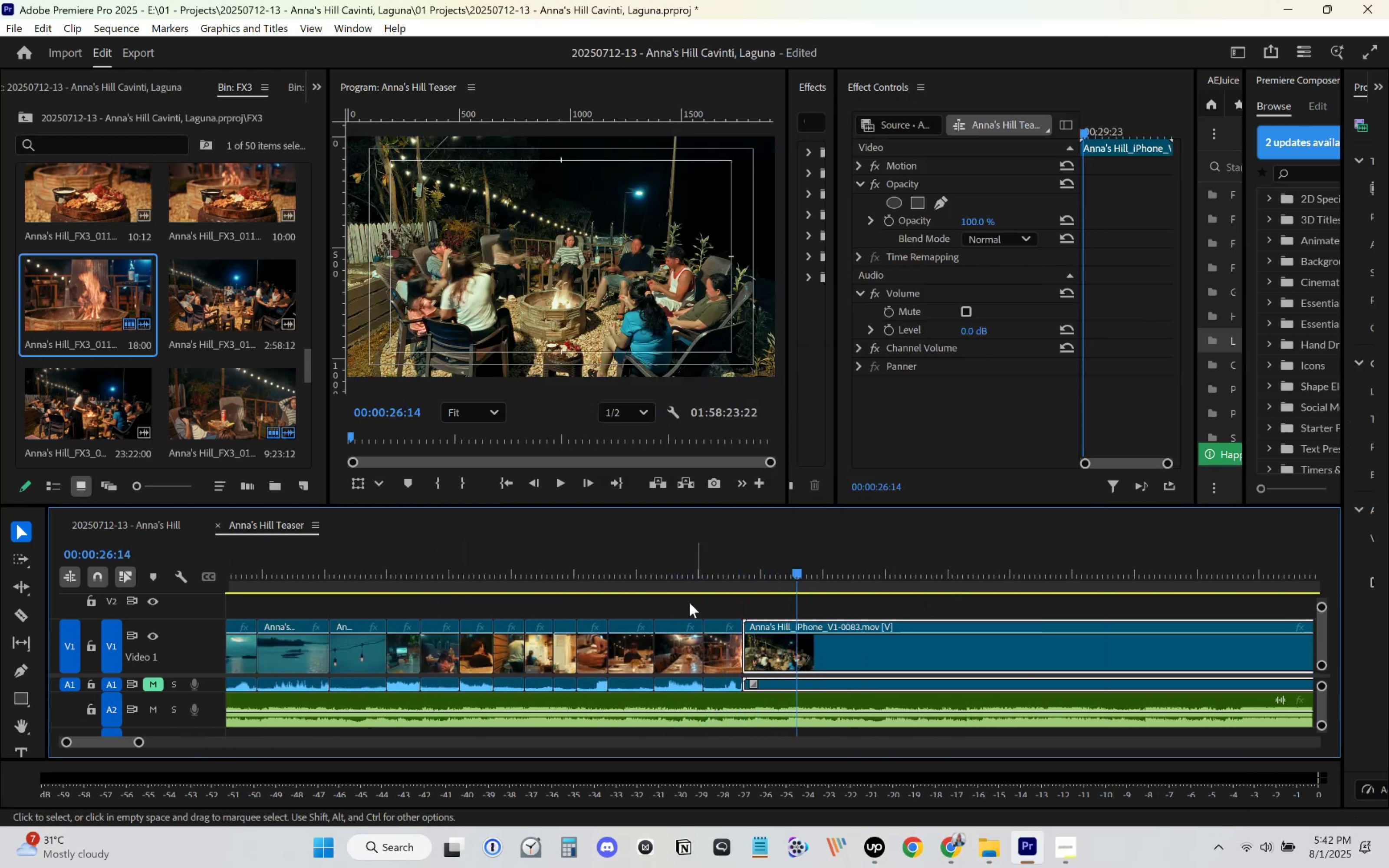 
left_click([620, 562])
 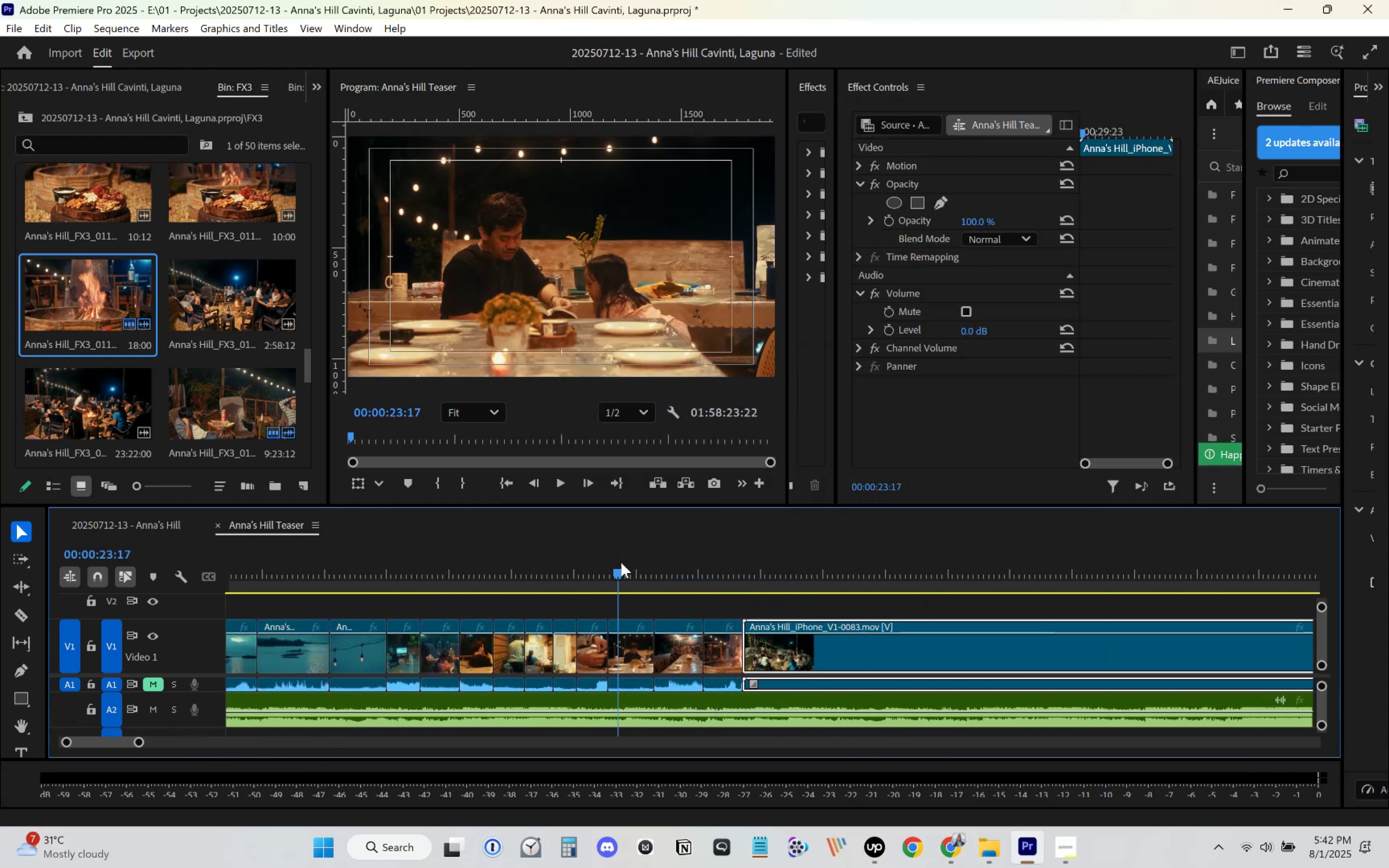 
key(Space)
 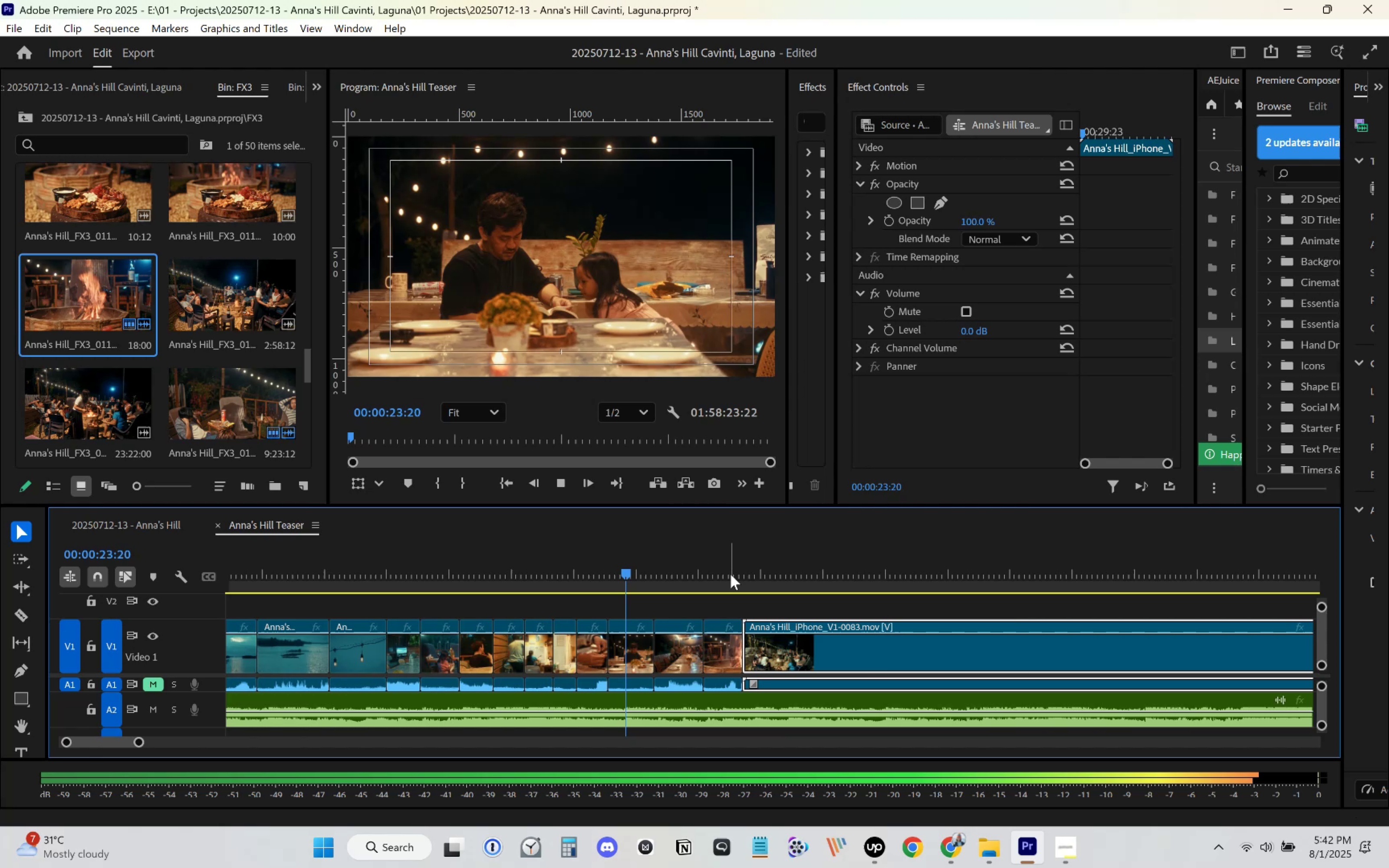 
key(Space)
 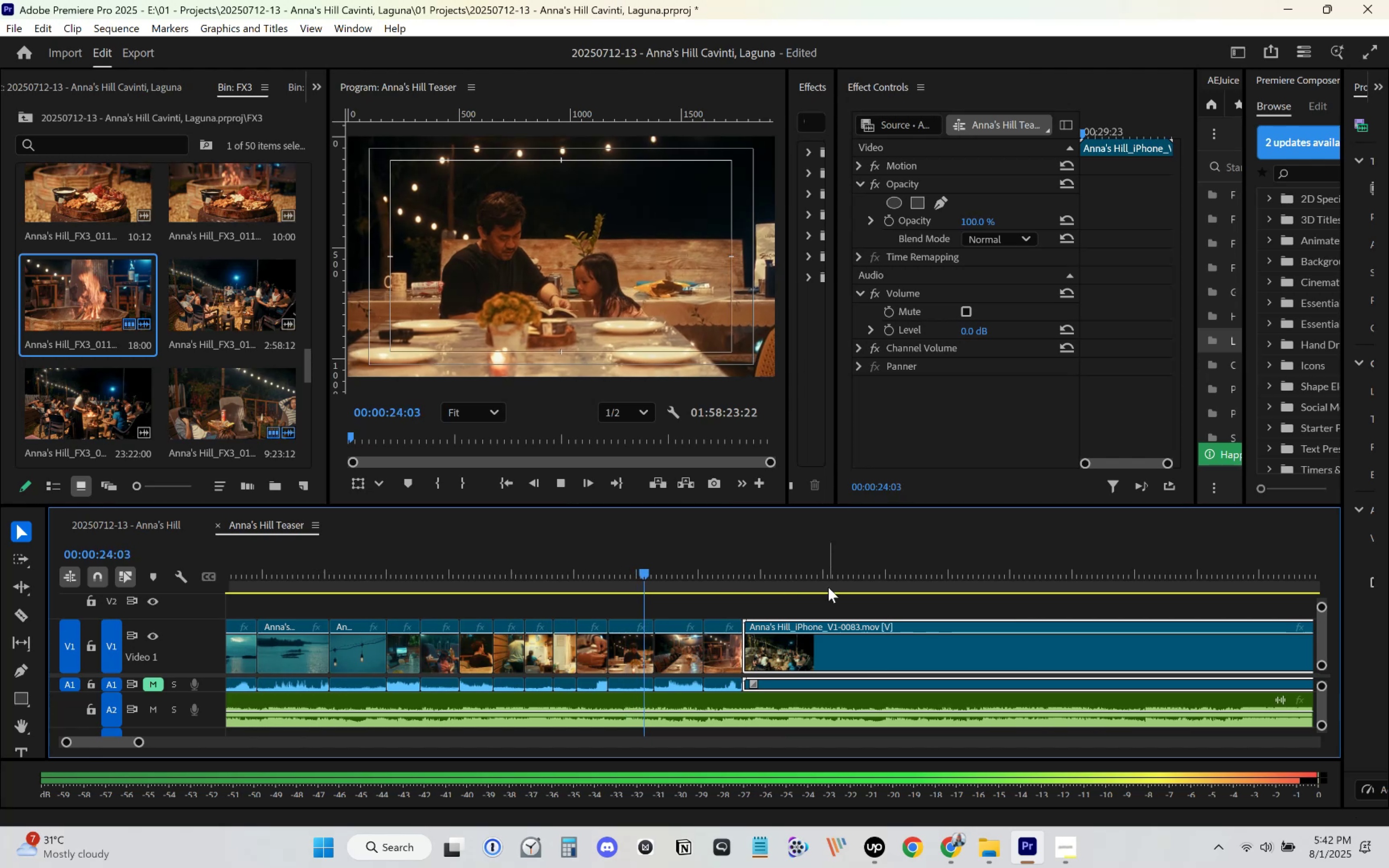 
key(Control+S)
 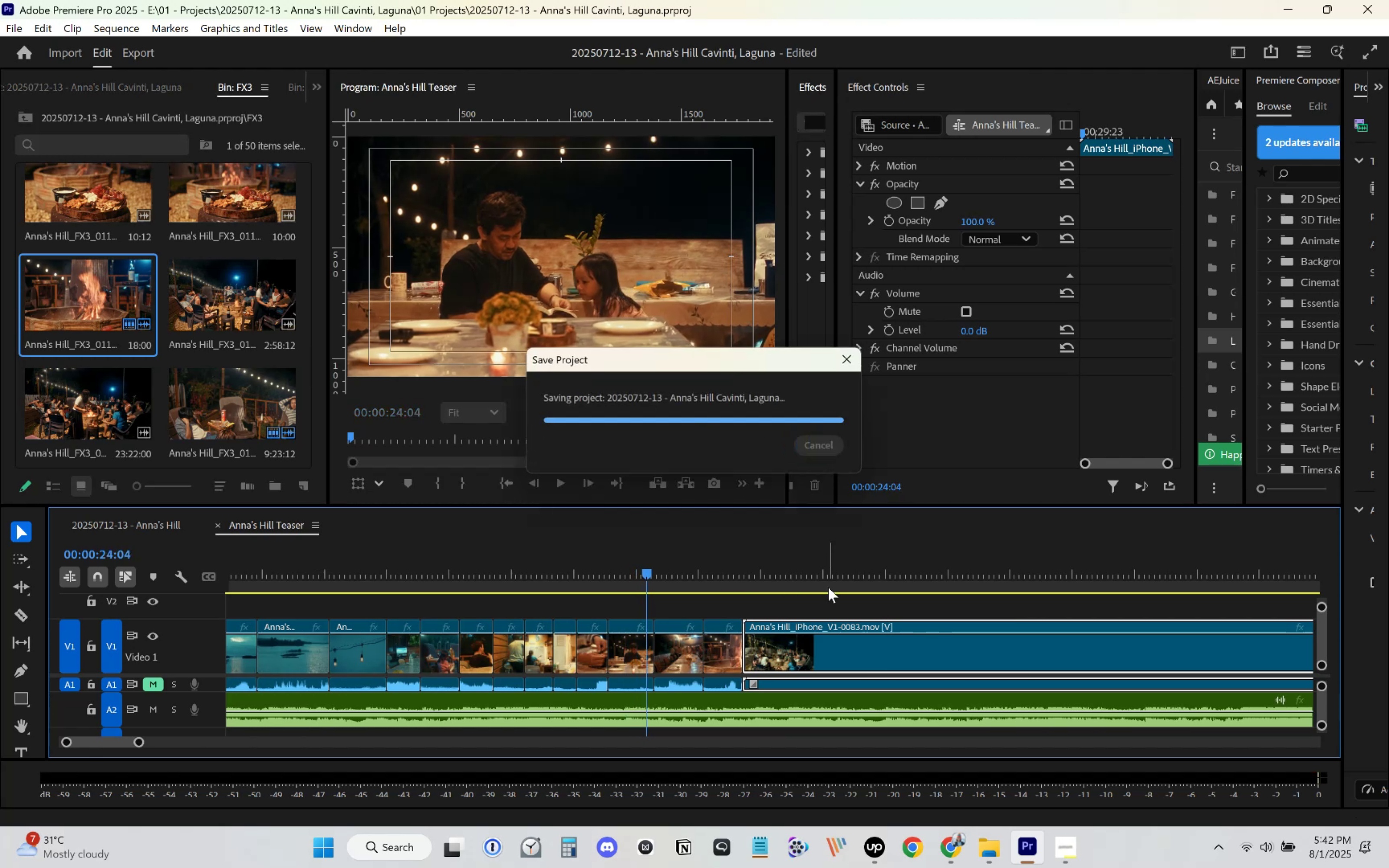 
scroll: coordinate [828, 587], scroll_direction: down, amount: 3.0
 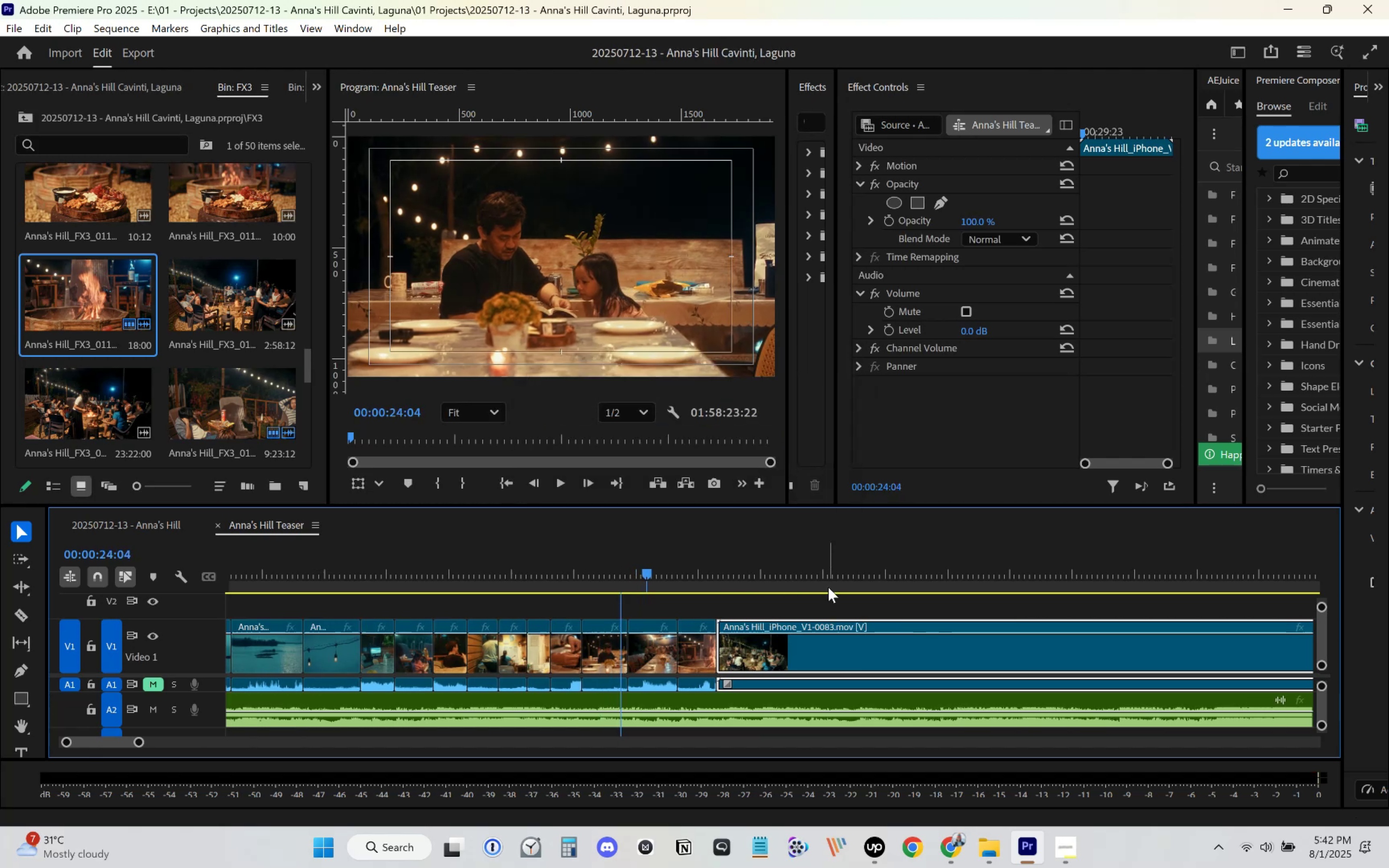 
key(Space)
 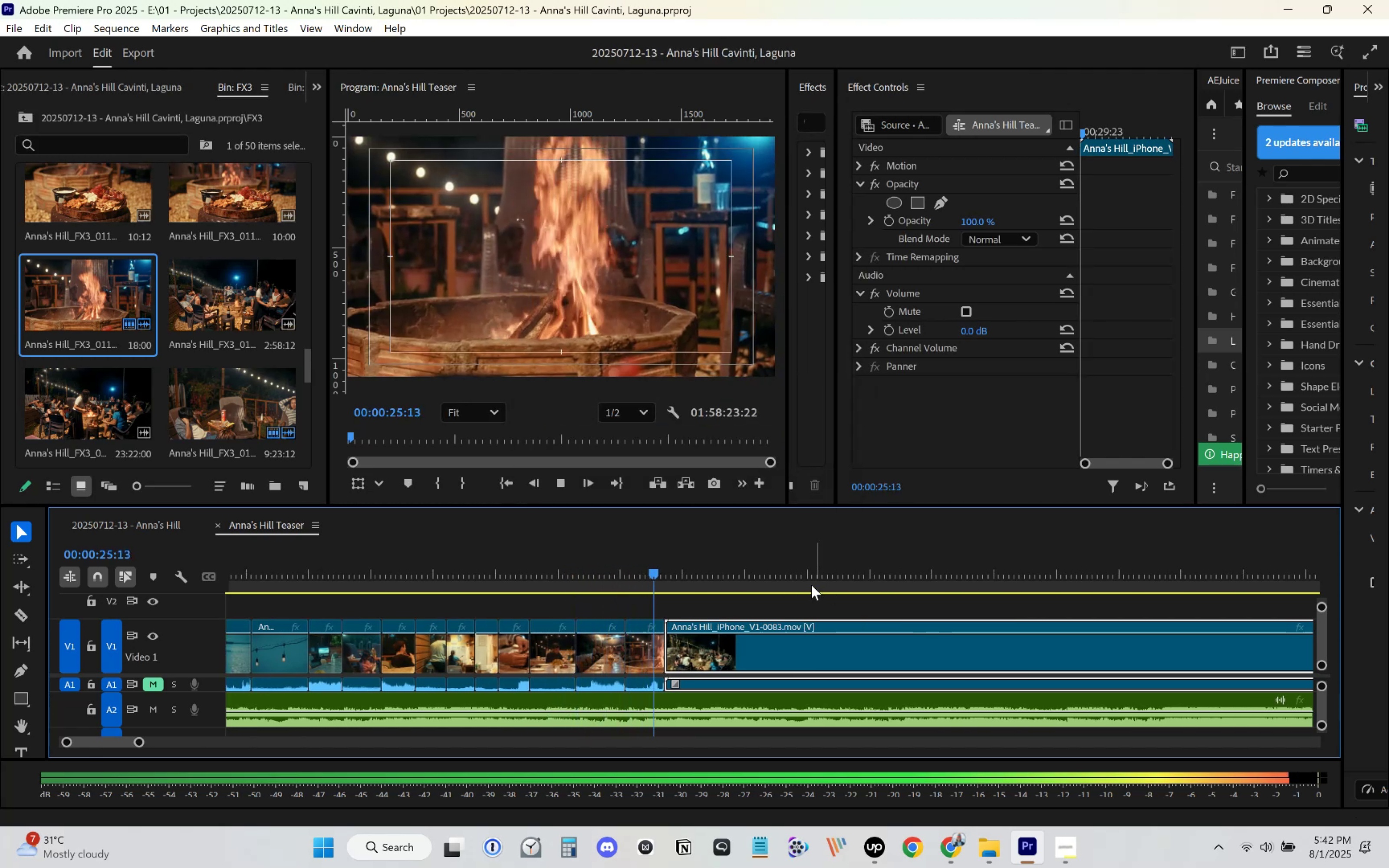 
key(Space)
 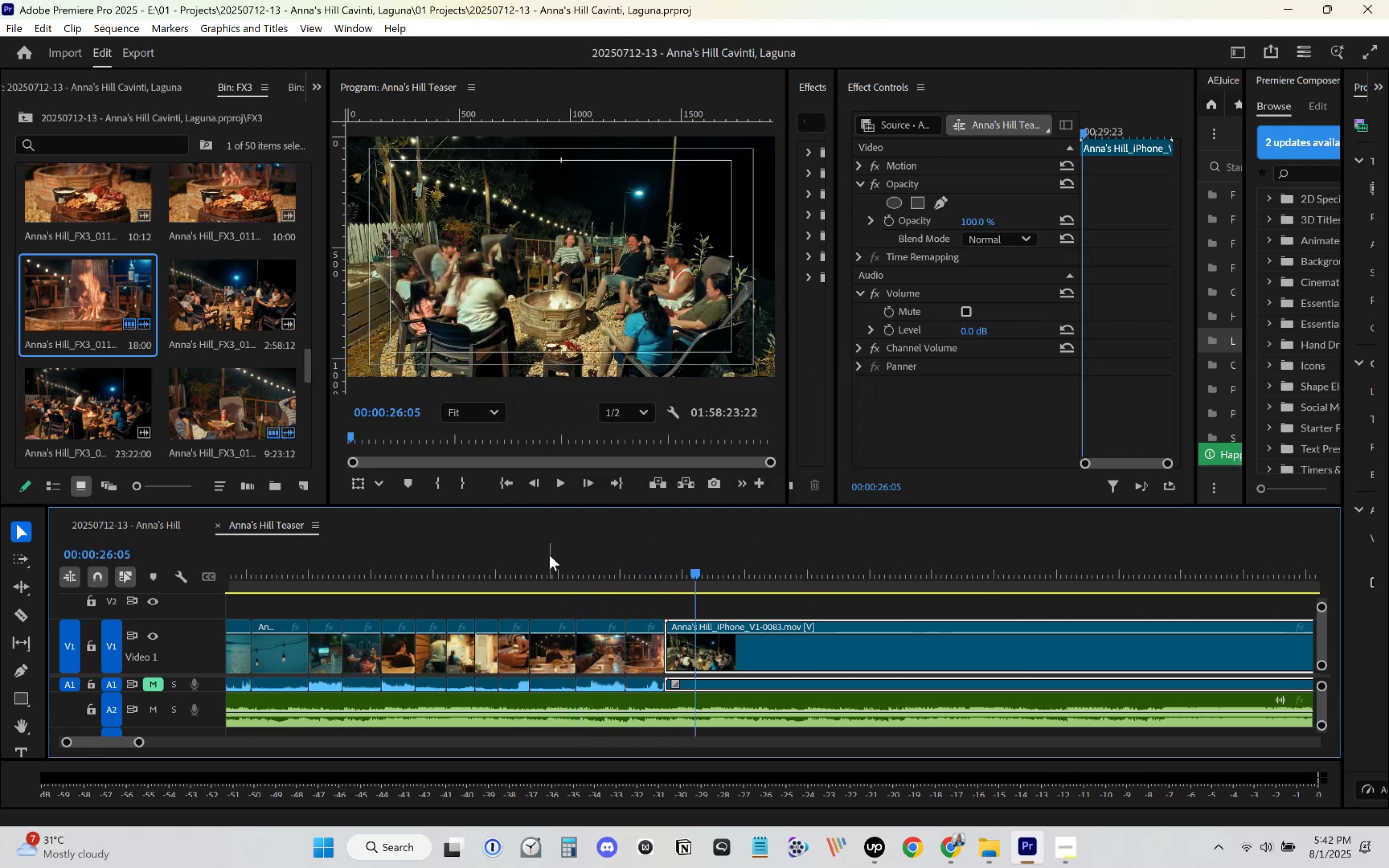 
left_click([553, 564])
 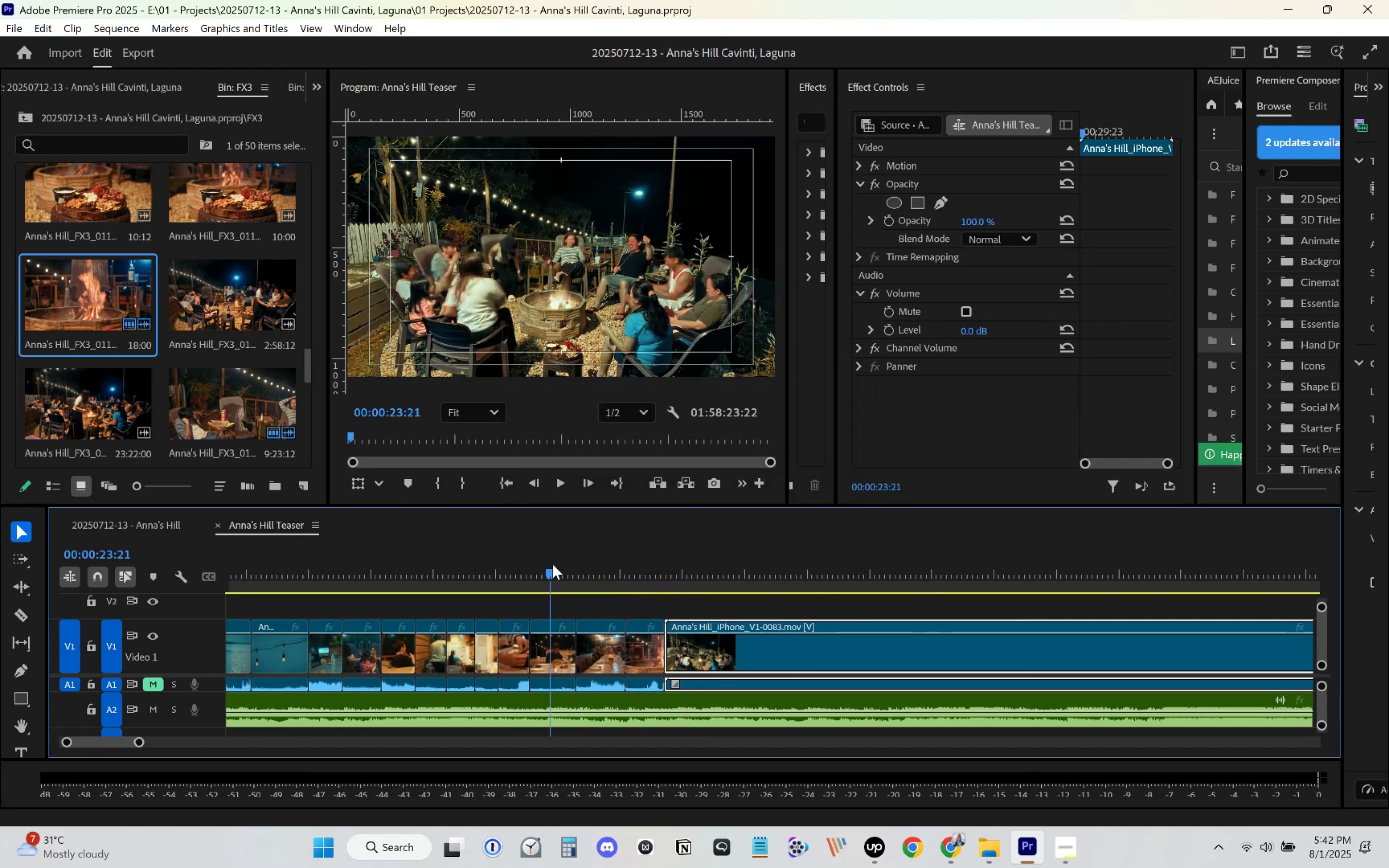 
key(Space)
 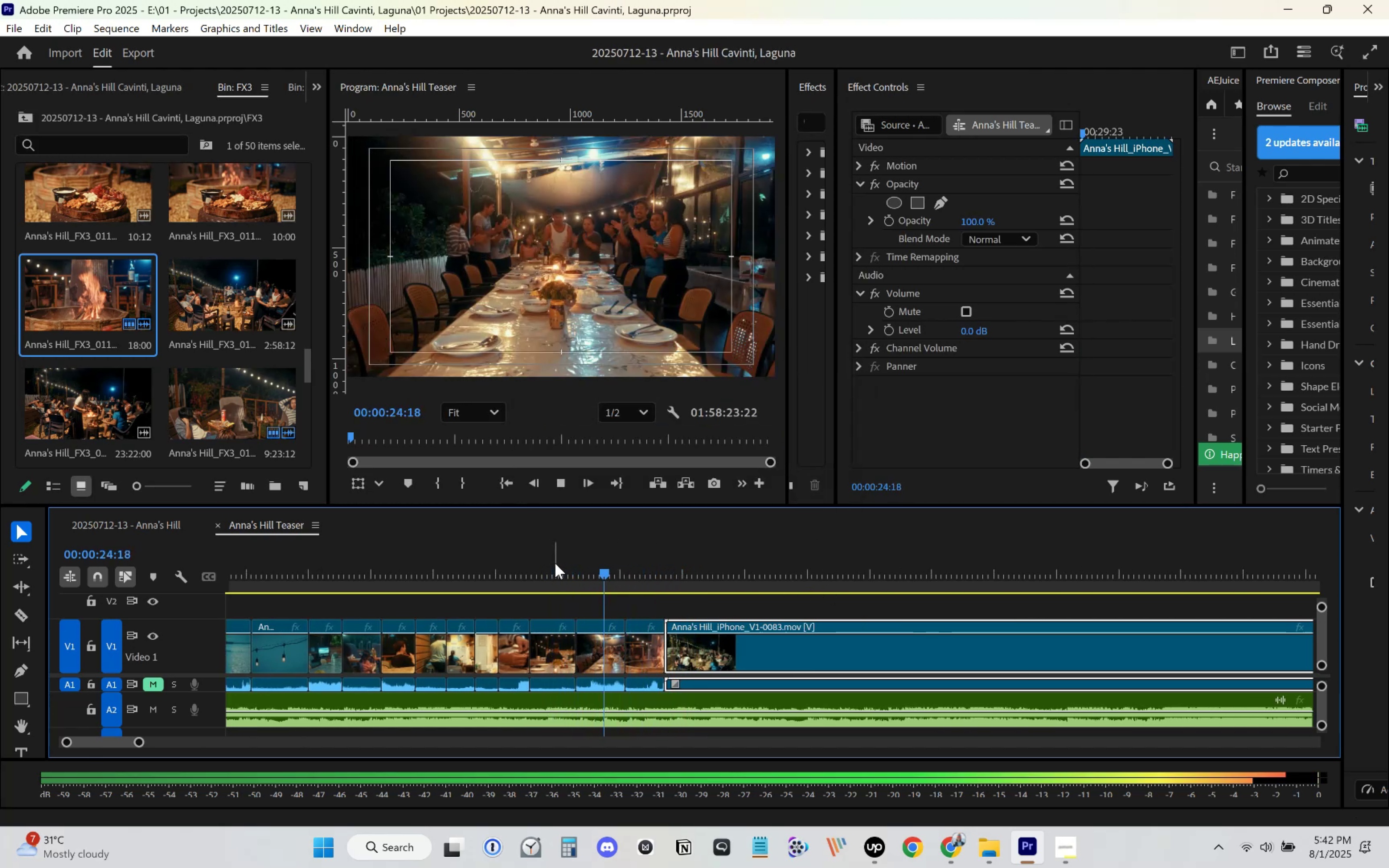 
left_click([555, 563])
 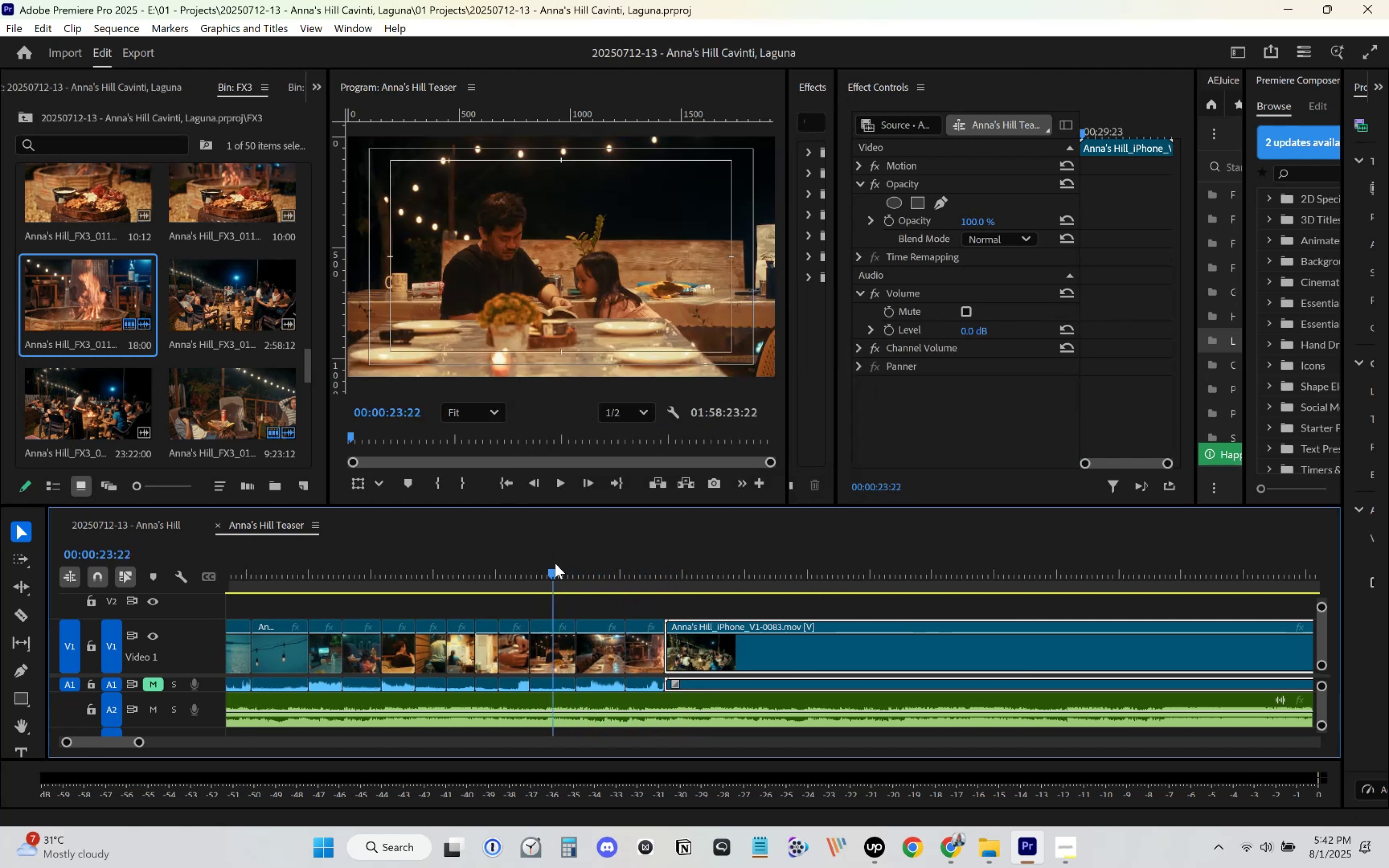 
key(Space)
 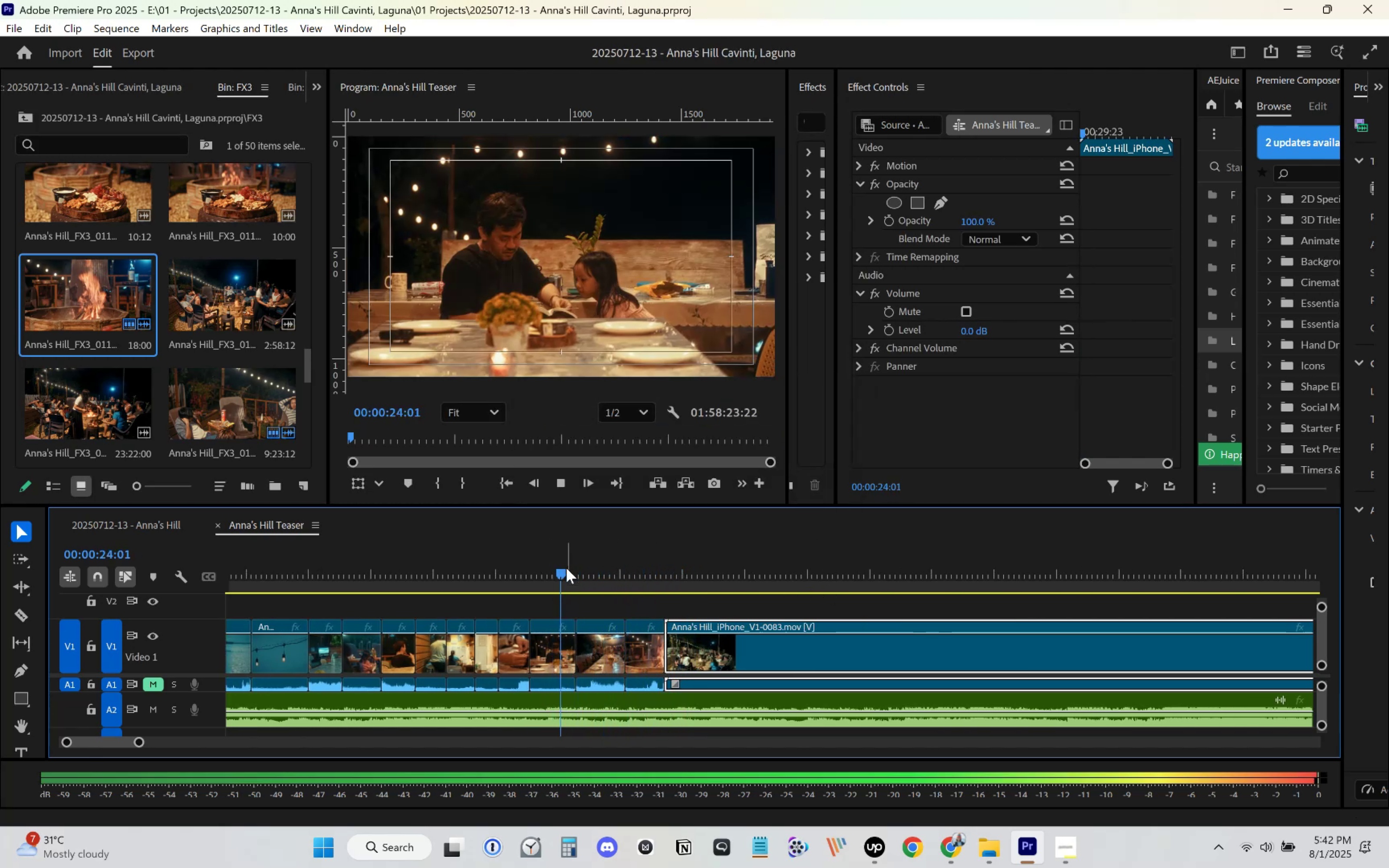 
key(Space)
 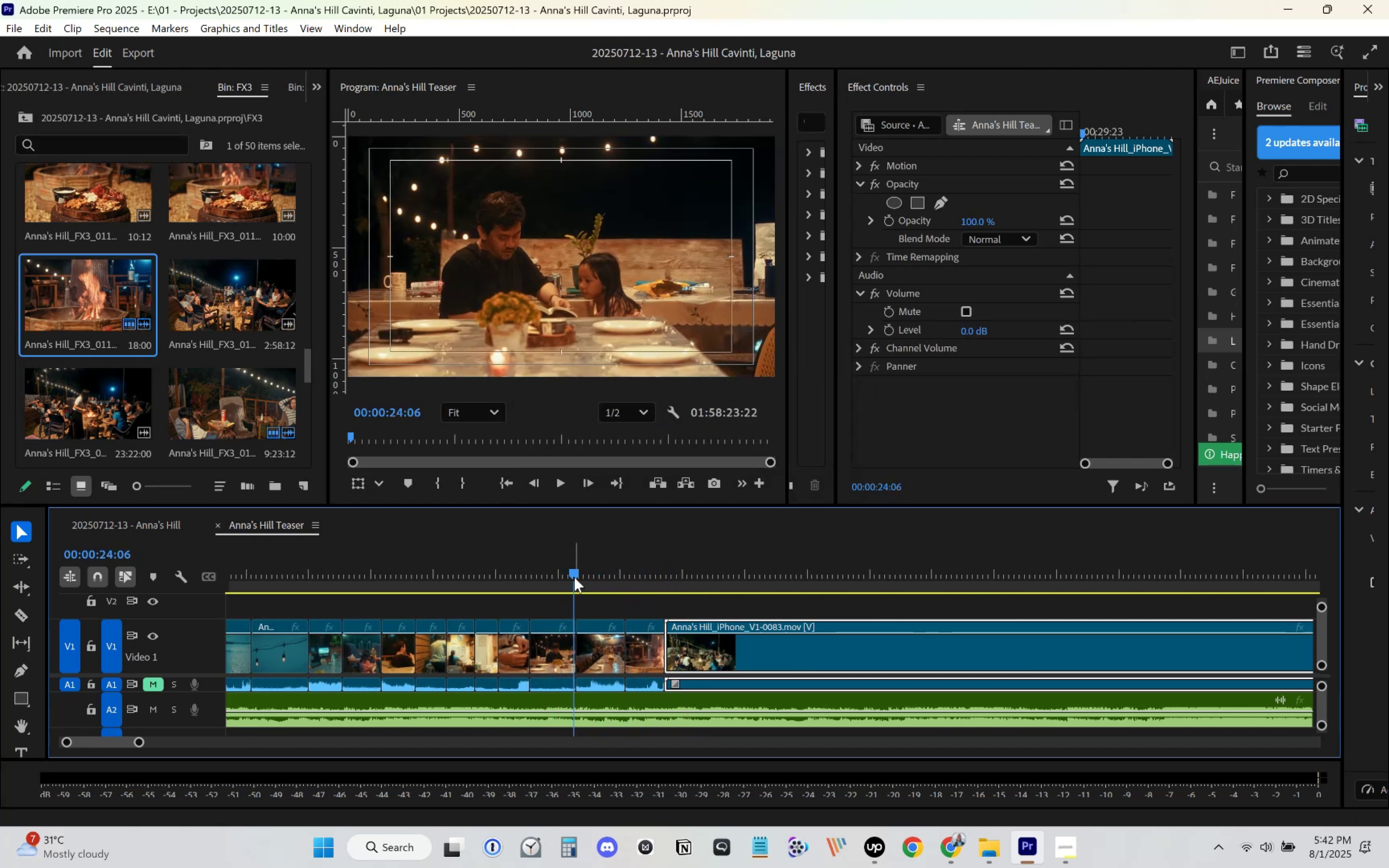 
key(Space)
 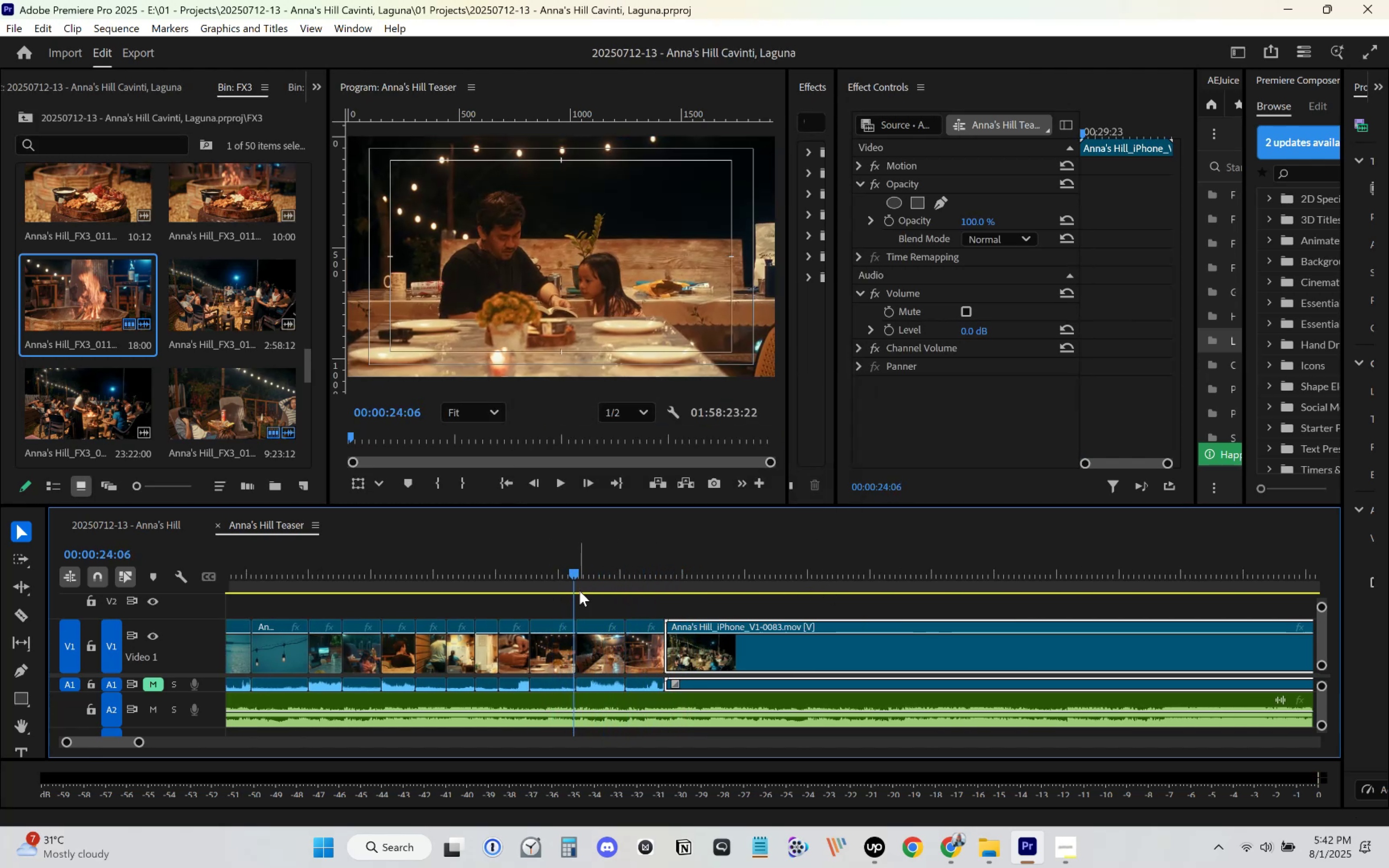 
key(Space)
 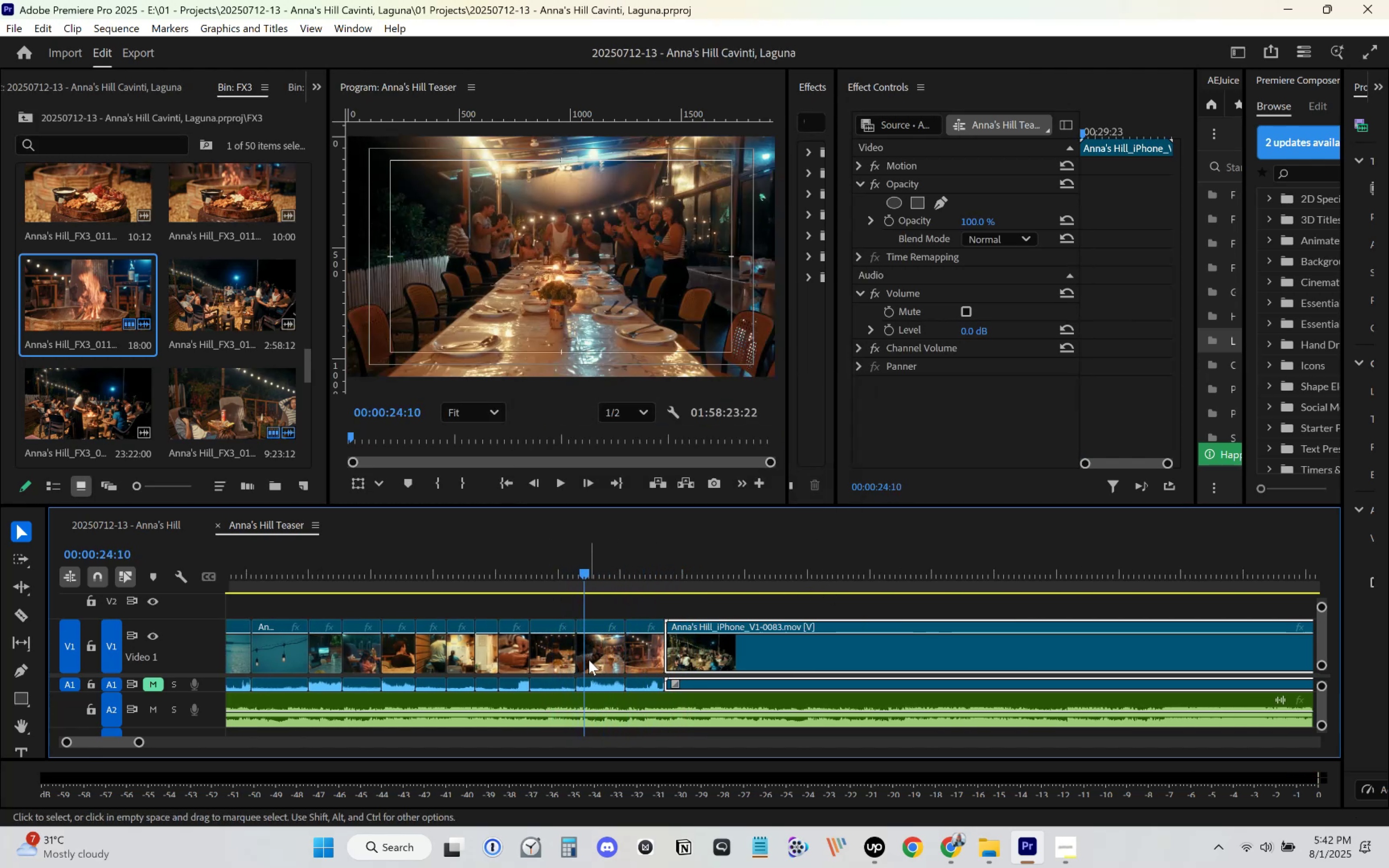 
left_click_drag(start_coordinate=[582, 652], to_coordinate=[589, 654])
 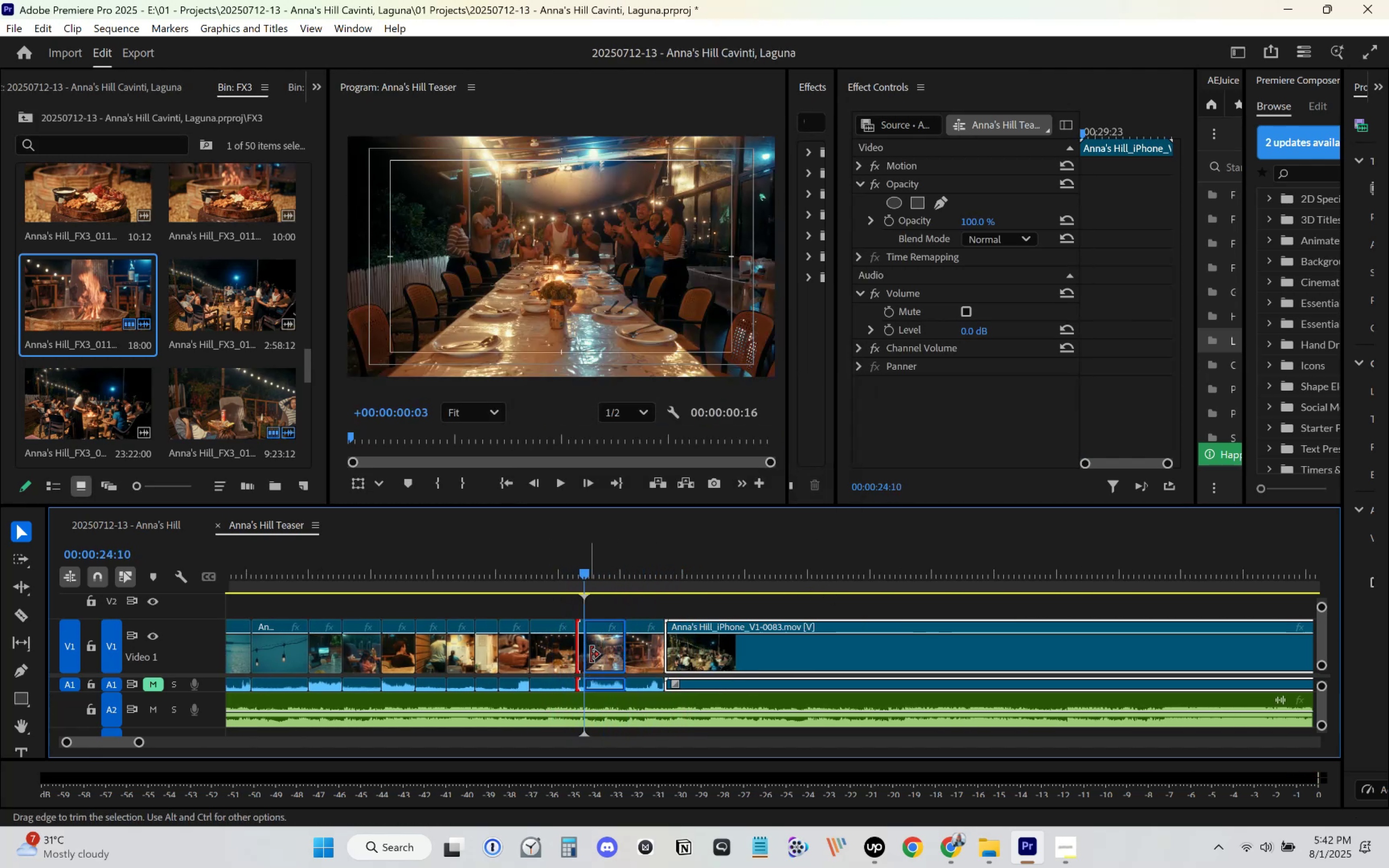 
left_click_drag(start_coordinate=[602, 652], to_coordinate=[596, 652])
 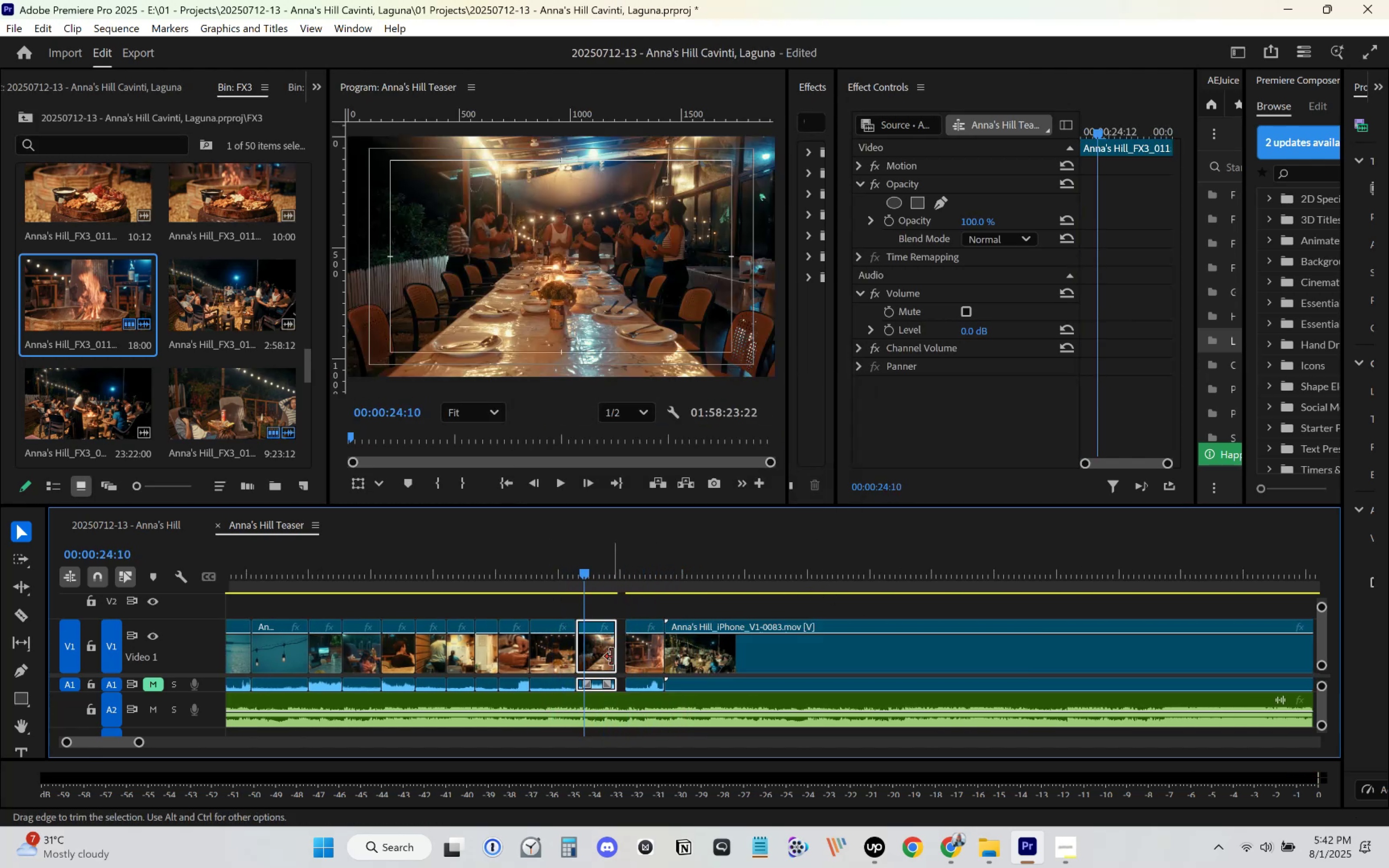 
left_click_drag(start_coordinate=[616, 658], to_coordinate=[652, 664])
 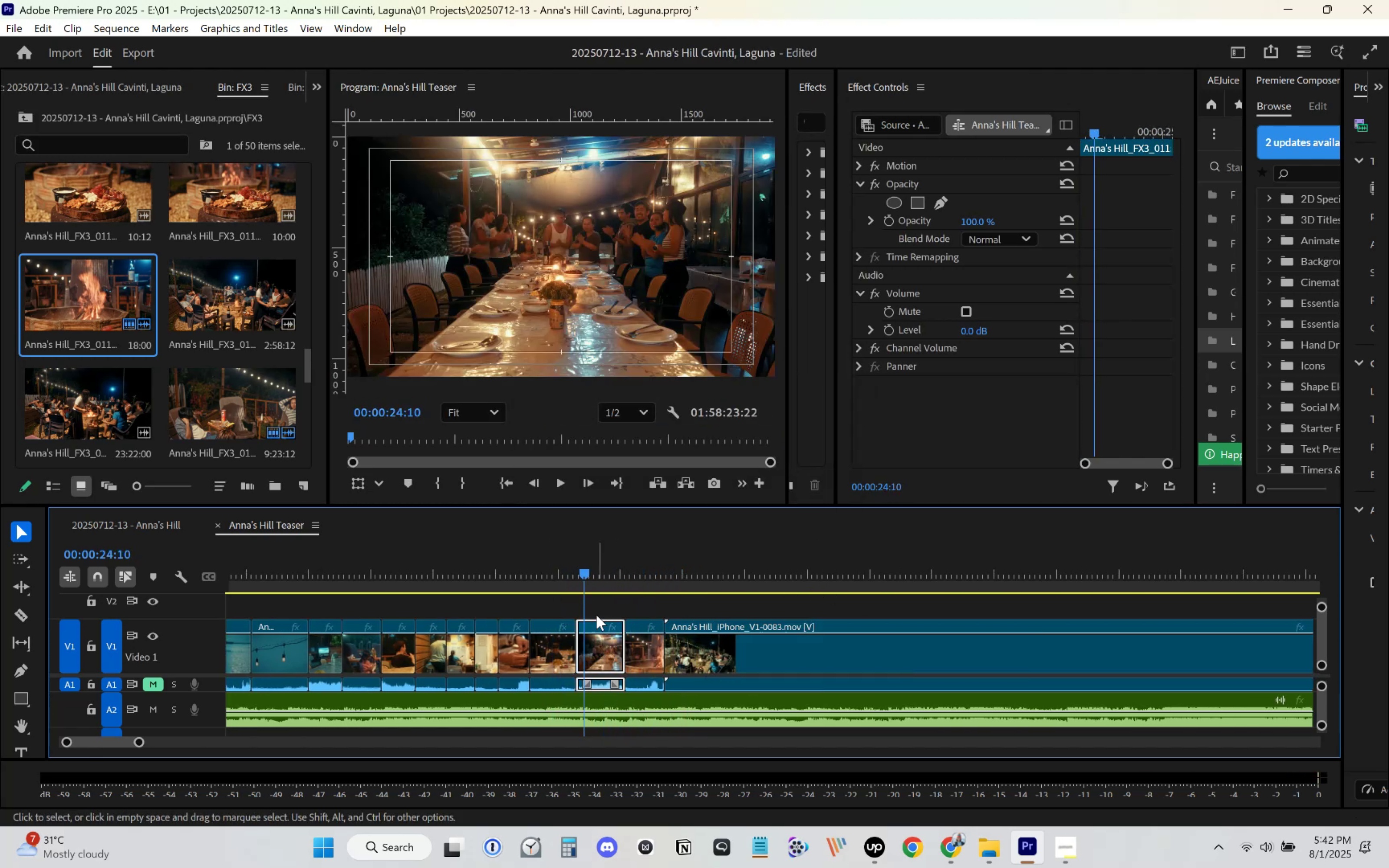 
double_click([563, 586])
 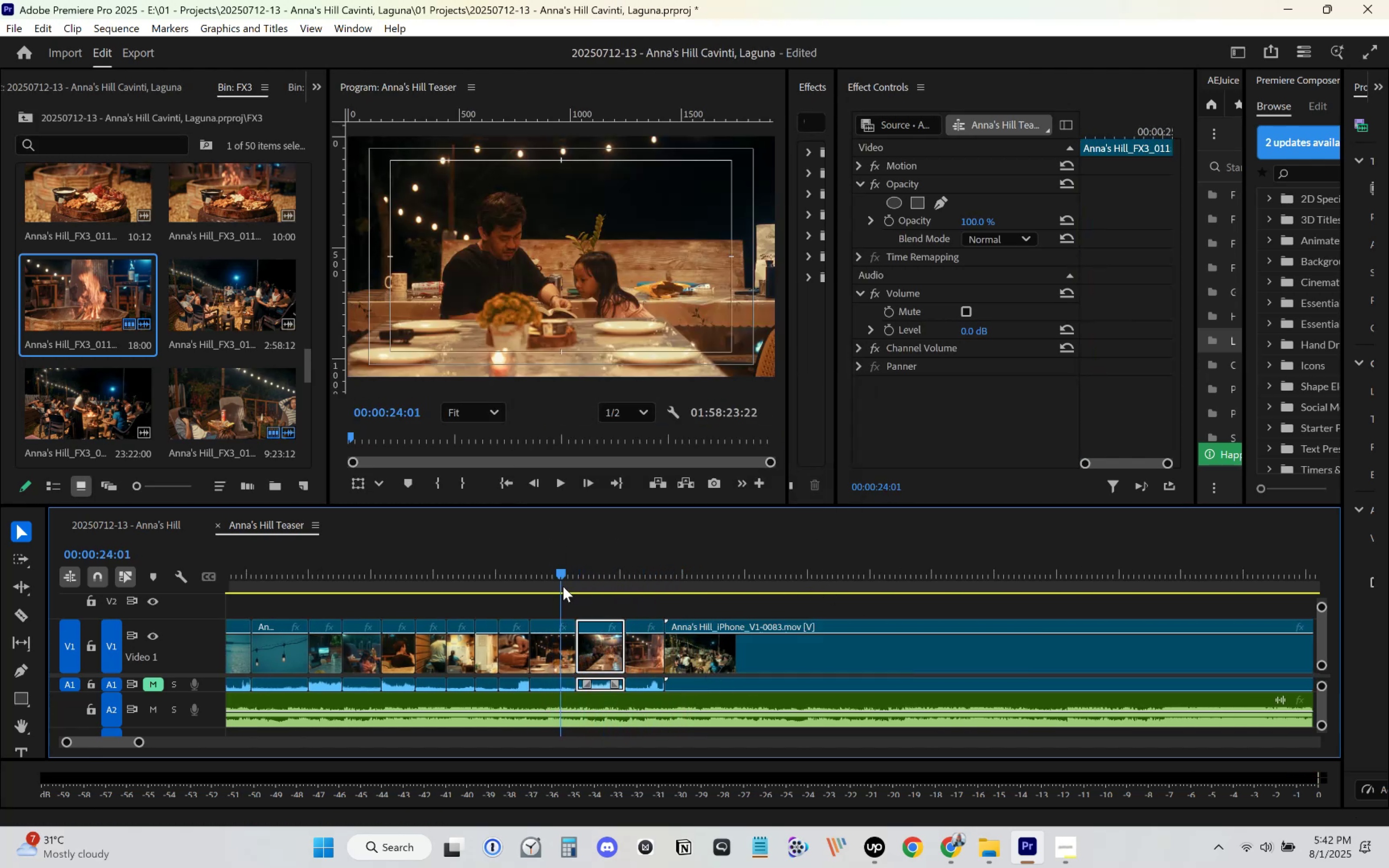 
key(Space)
 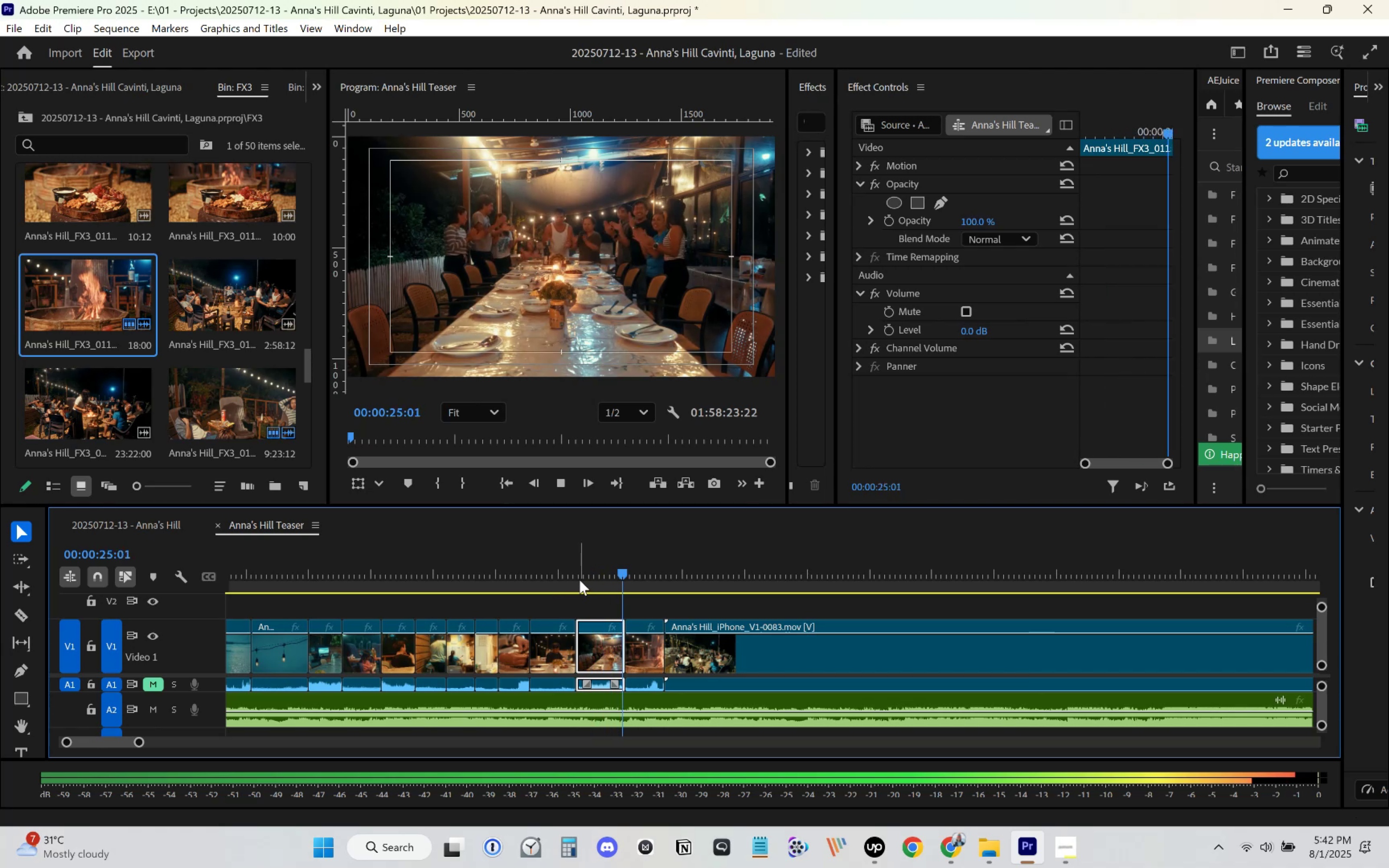 
left_click([566, 580])
 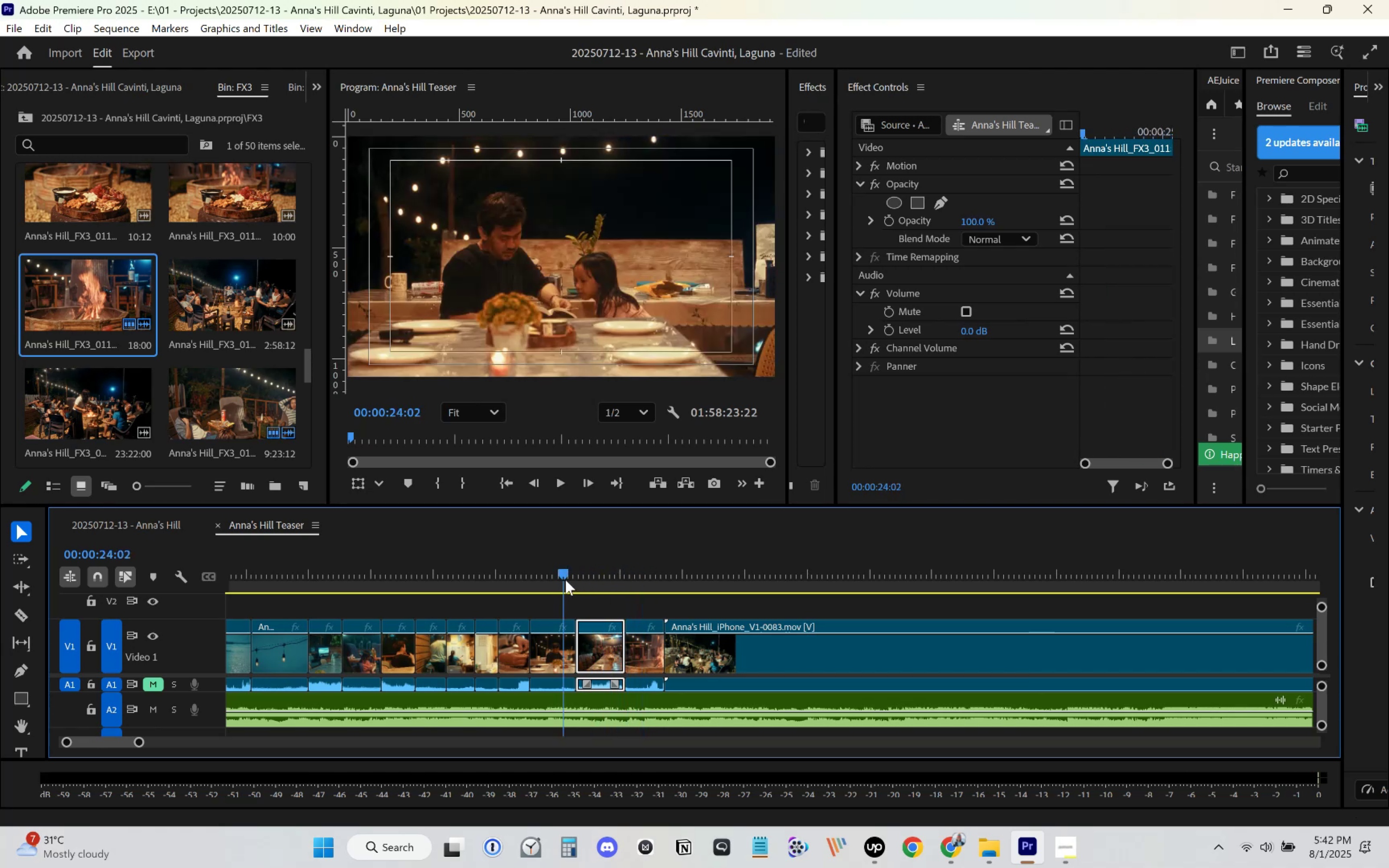 
key(Space)
 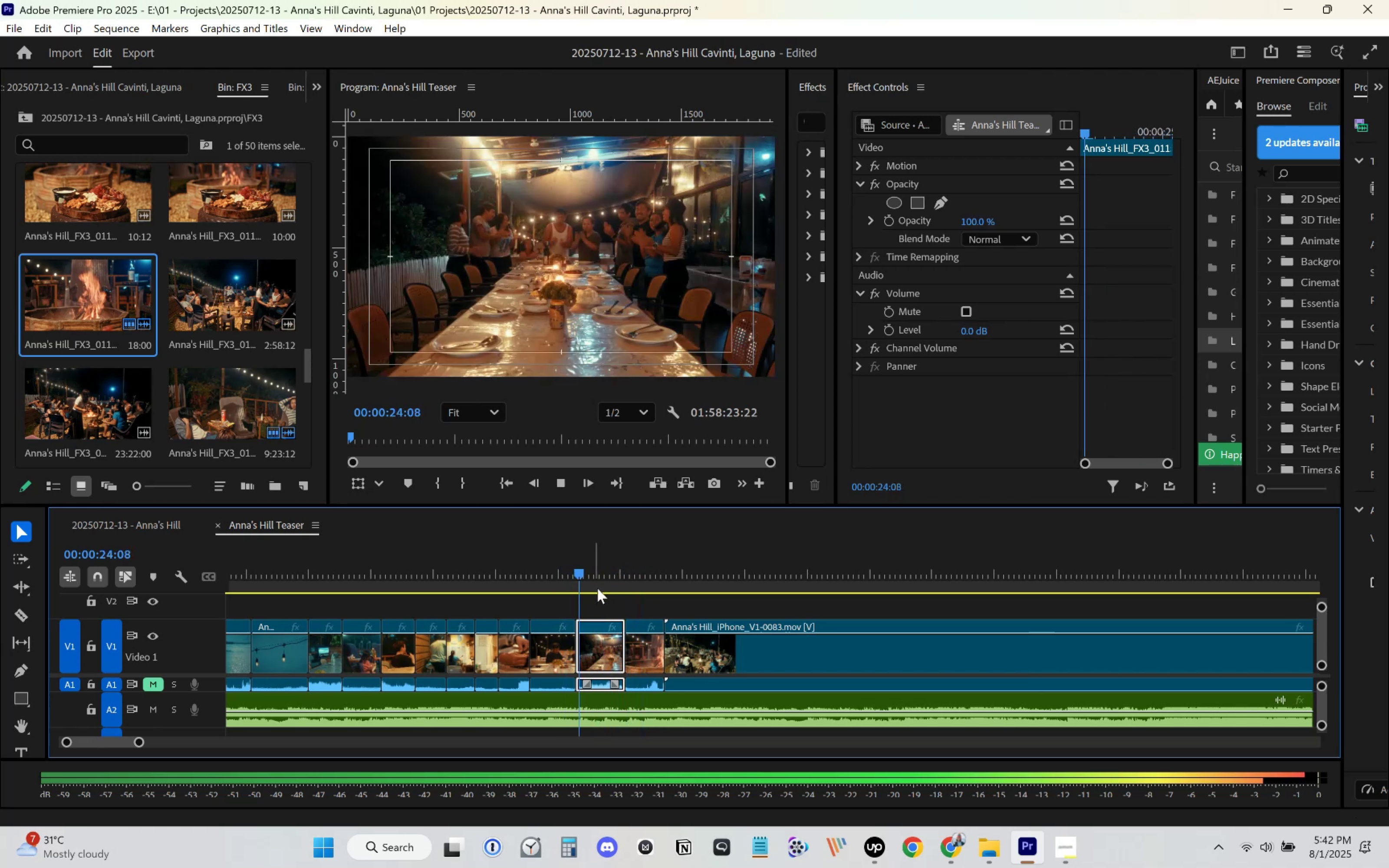 
key(Space)
 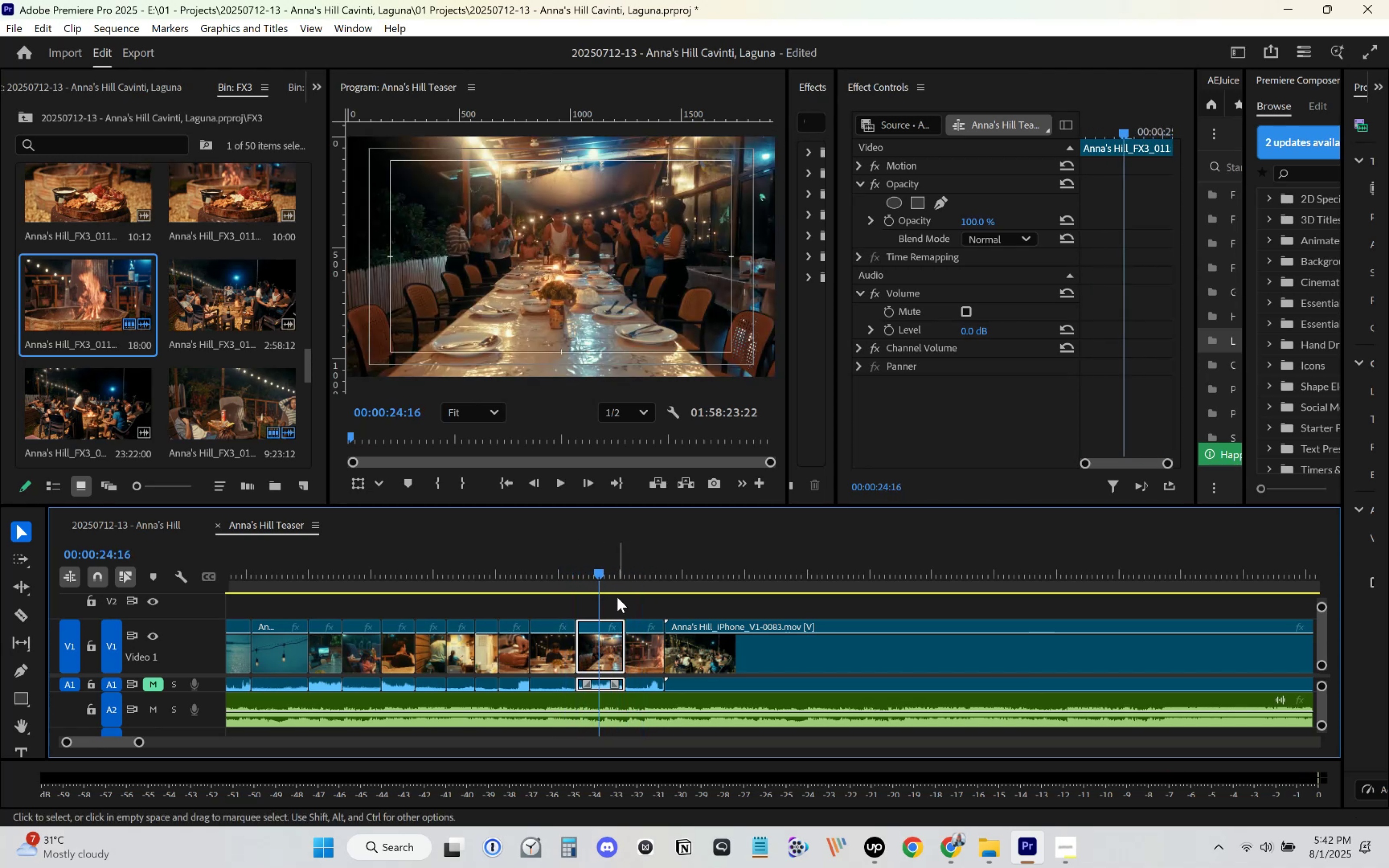 
key(Space)
 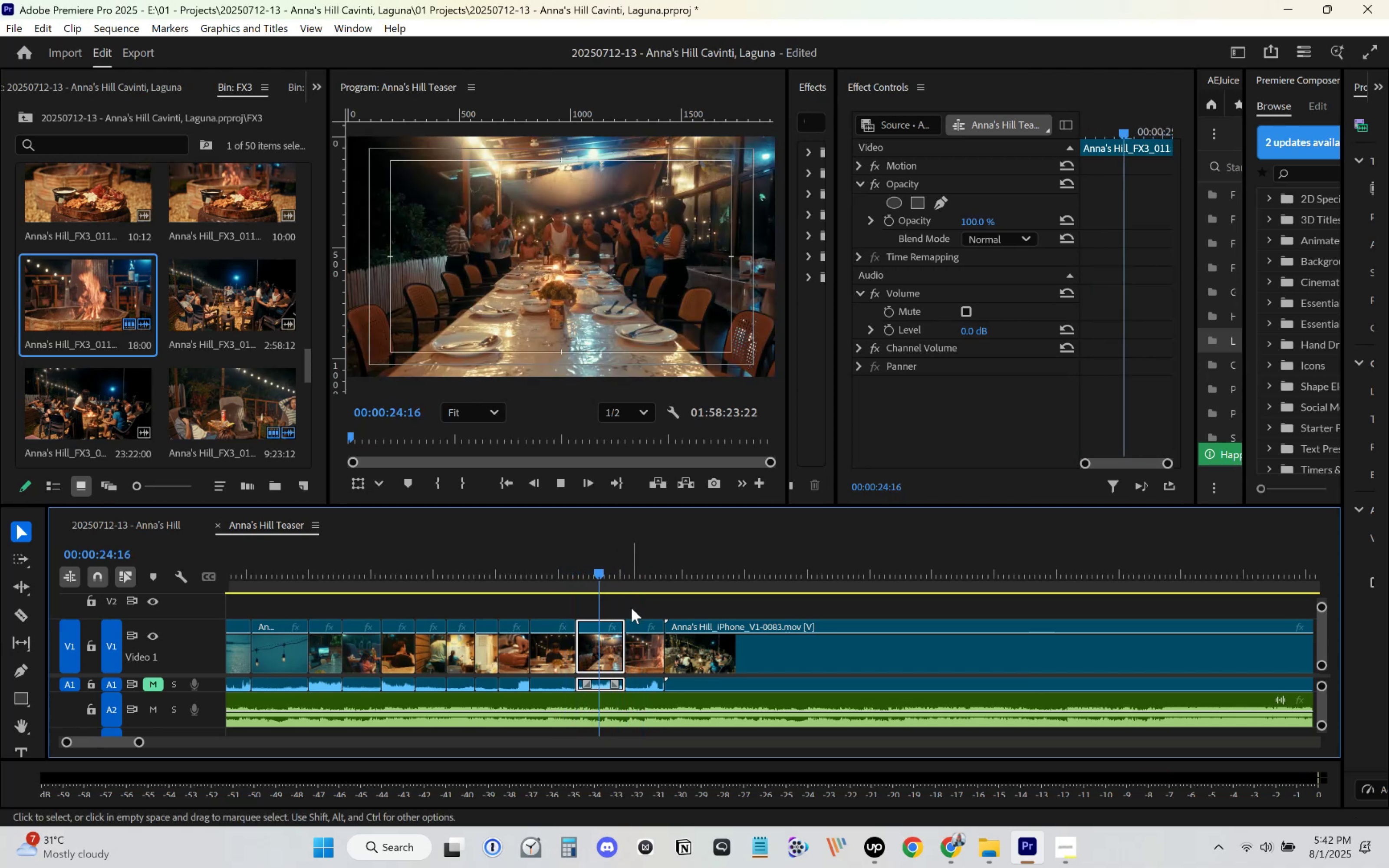 
key(Space)
 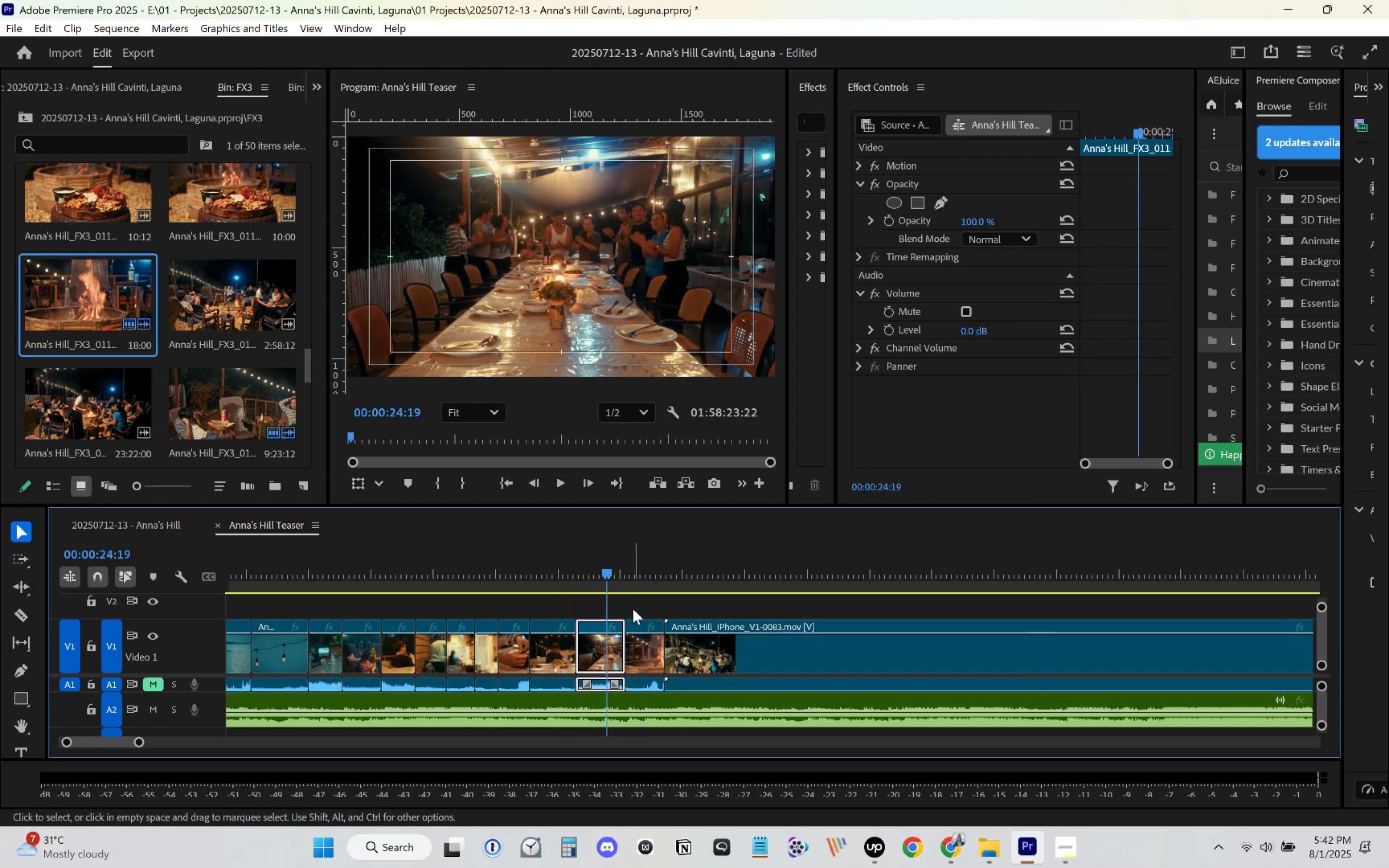 
key(Space)
 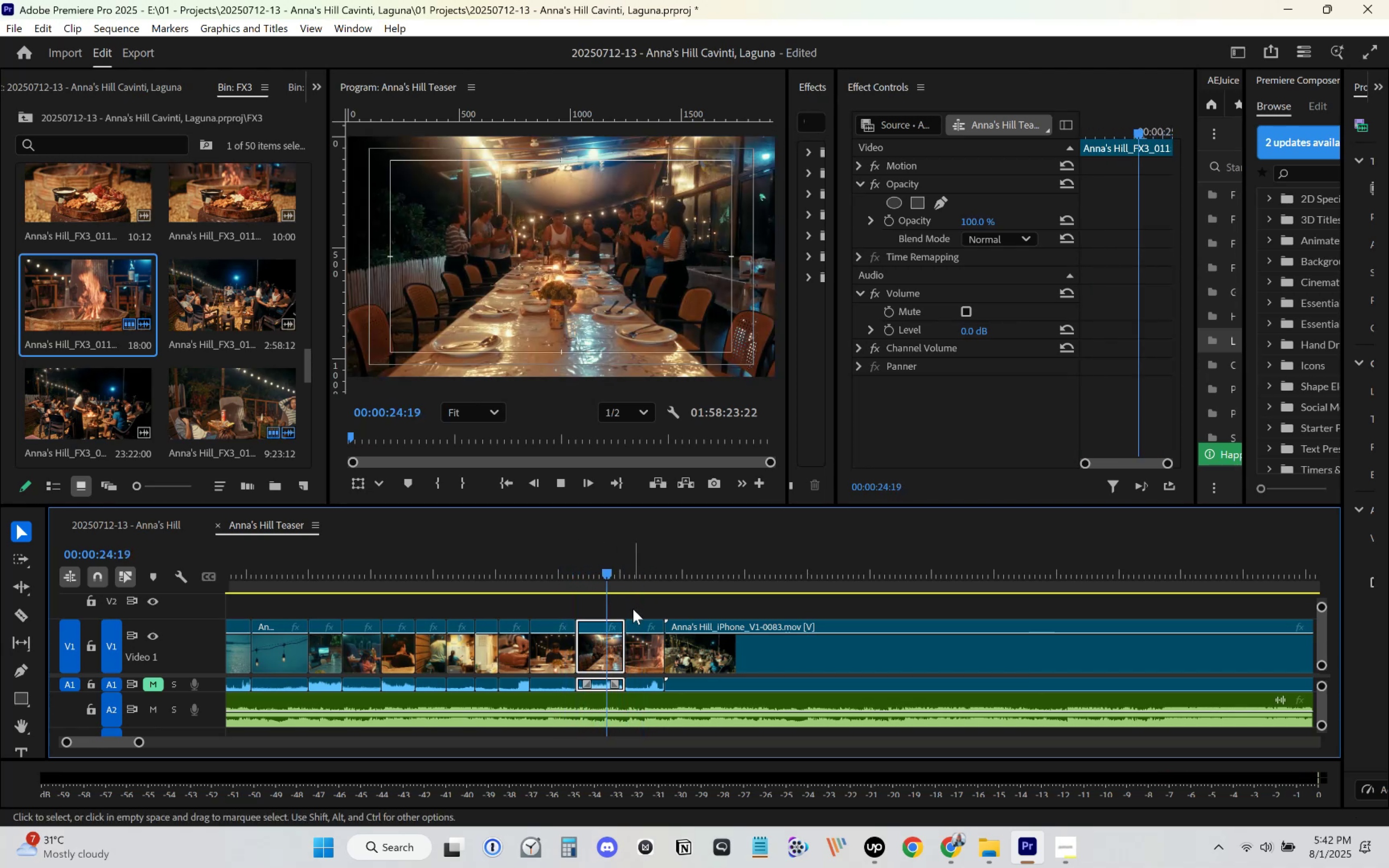 
key(Space)
 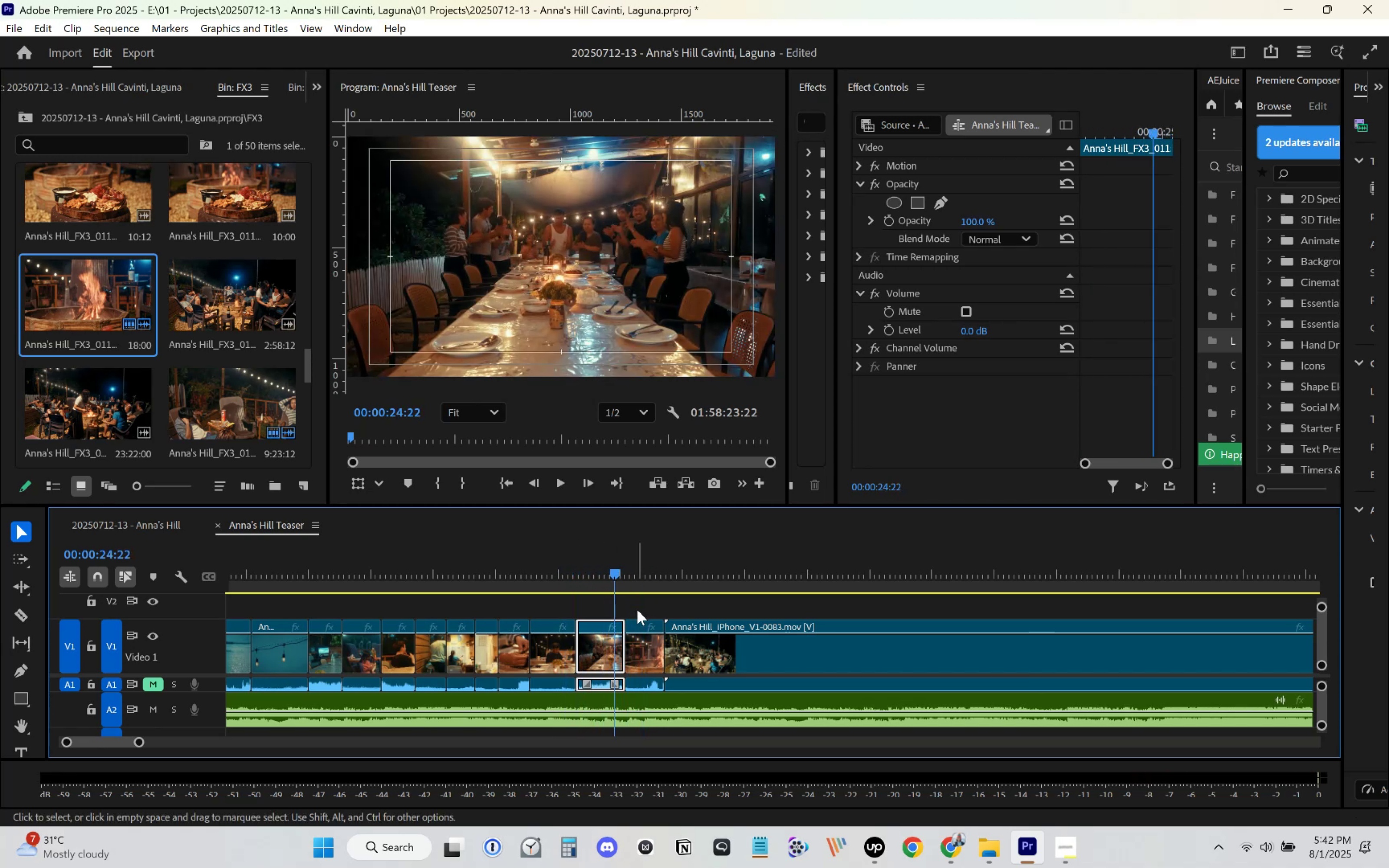 
key(Space)
 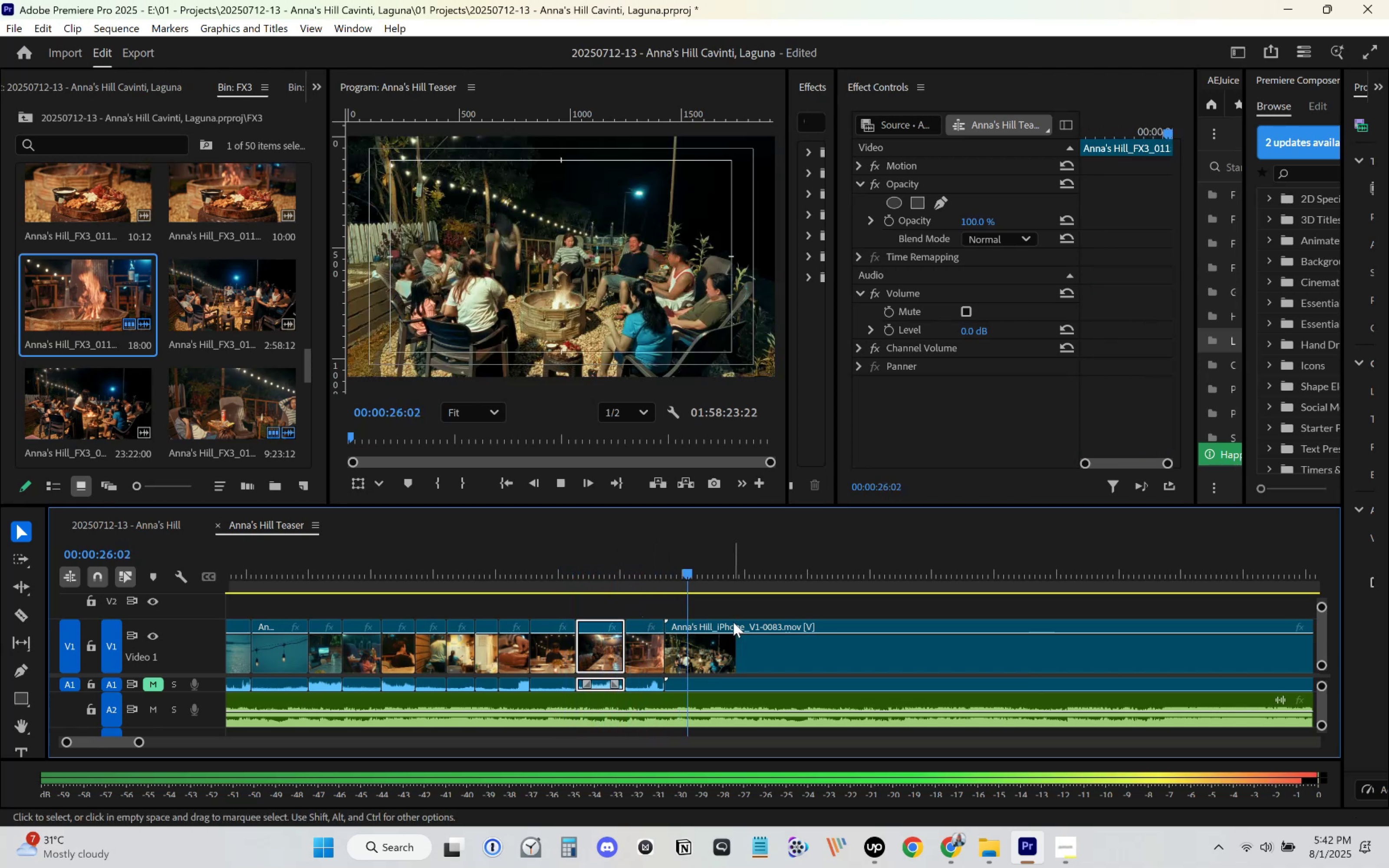 
left_click([614, 562])
 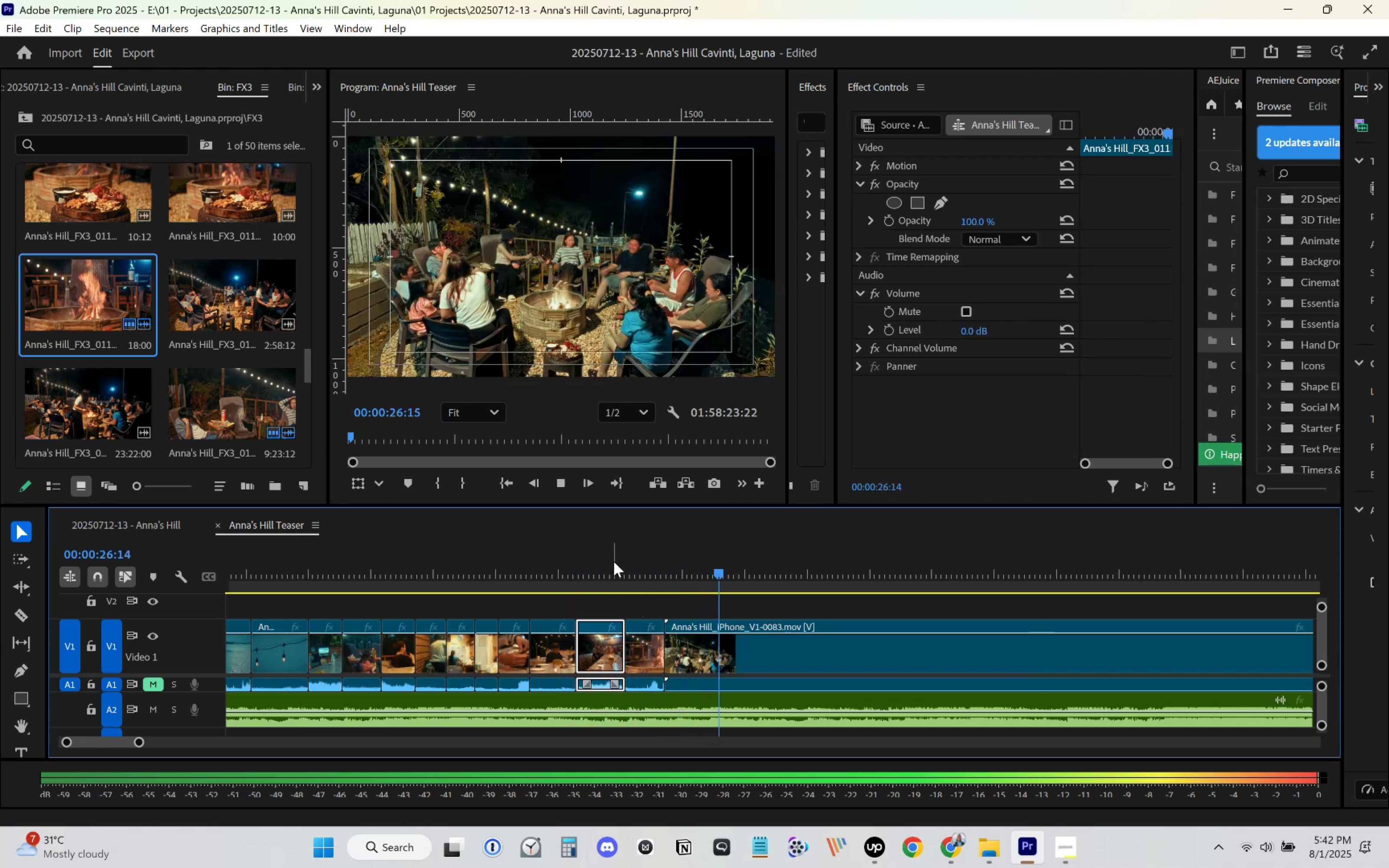 
key(Space)
 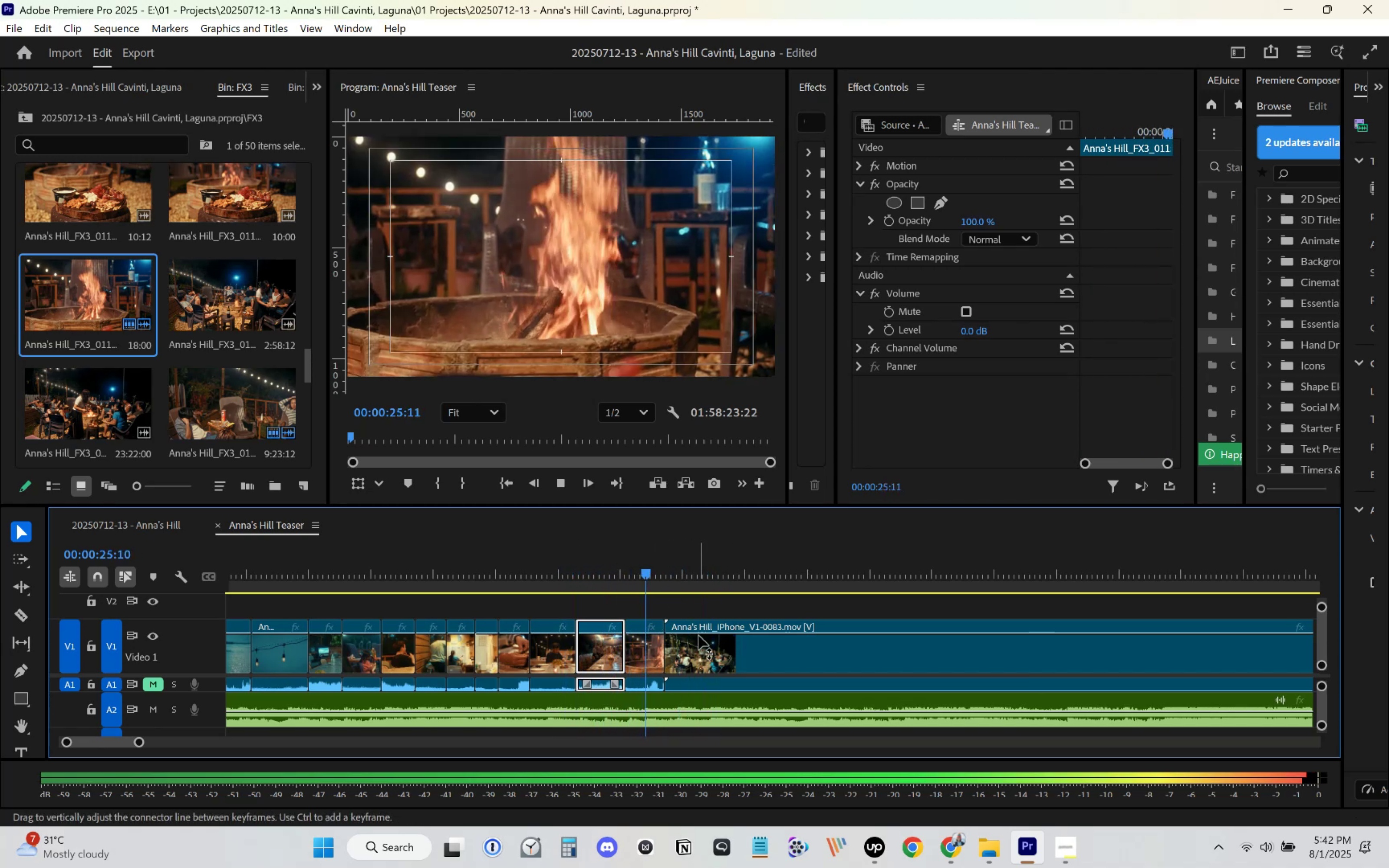 
key(Space)
 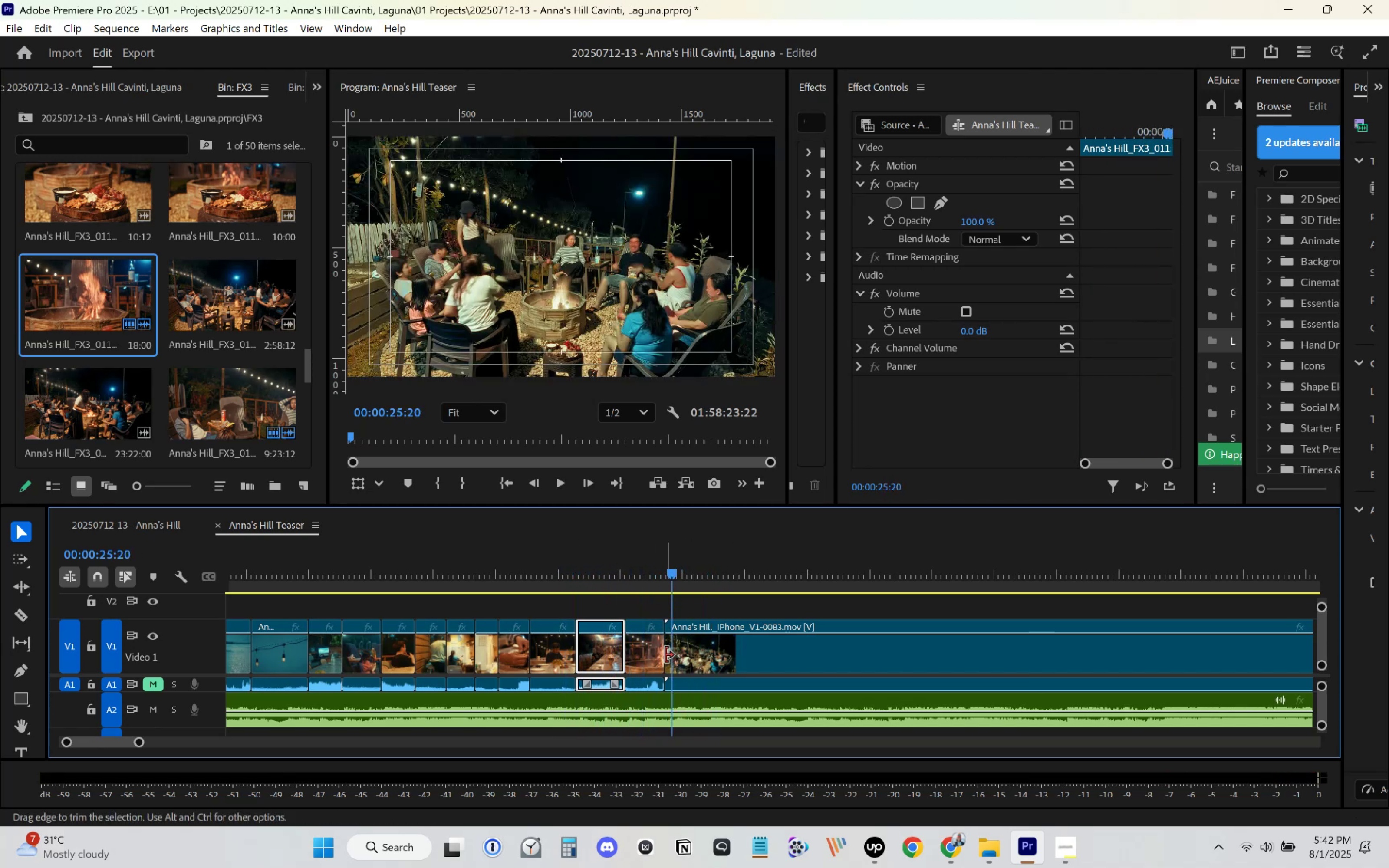 
left_click_drag(start_coordinate=[665, 655], to_coordinate=[674, 655])
 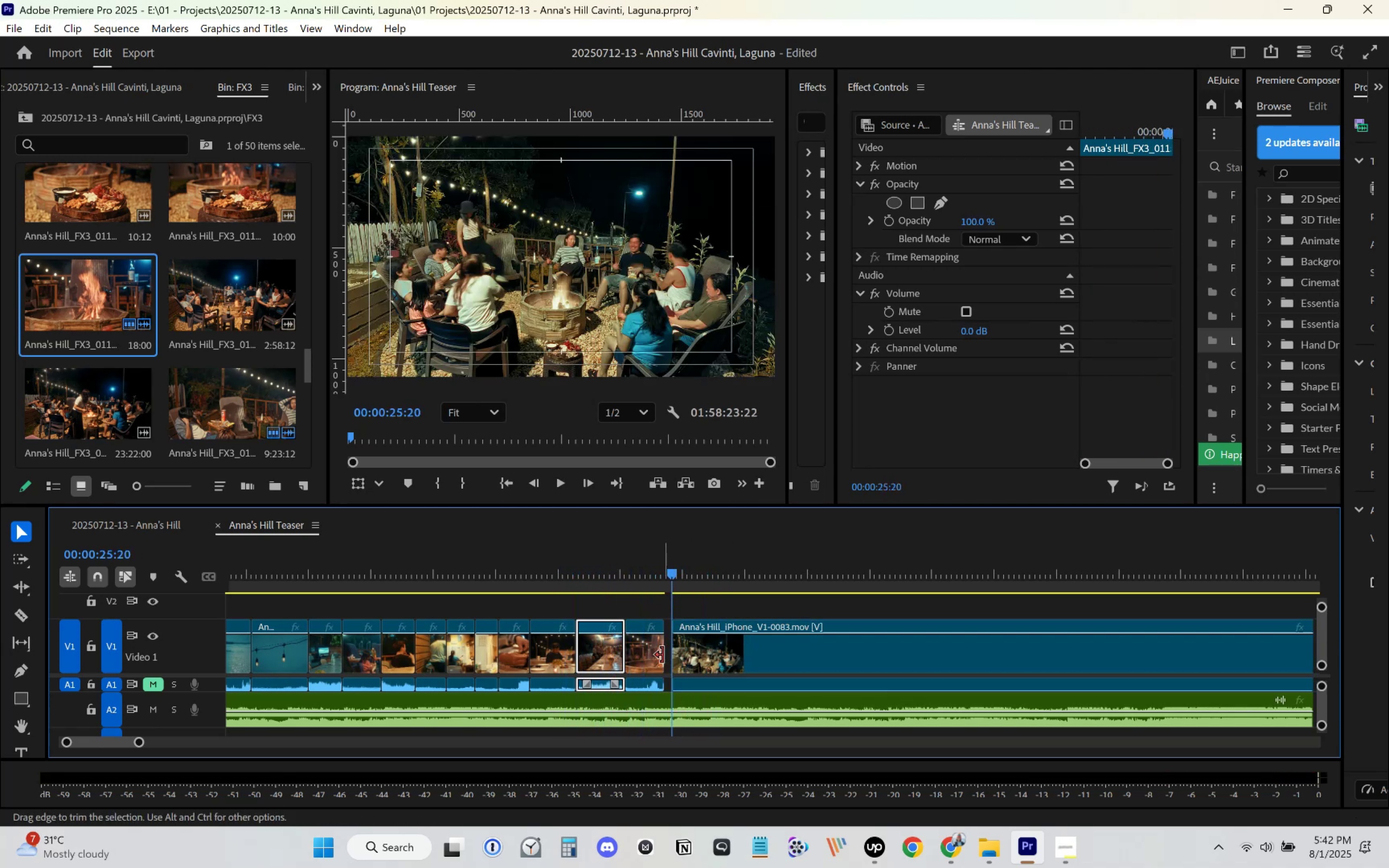 
left_click_drag(start_coordinate=[662, 655], to_coordinate=[675, 655])
 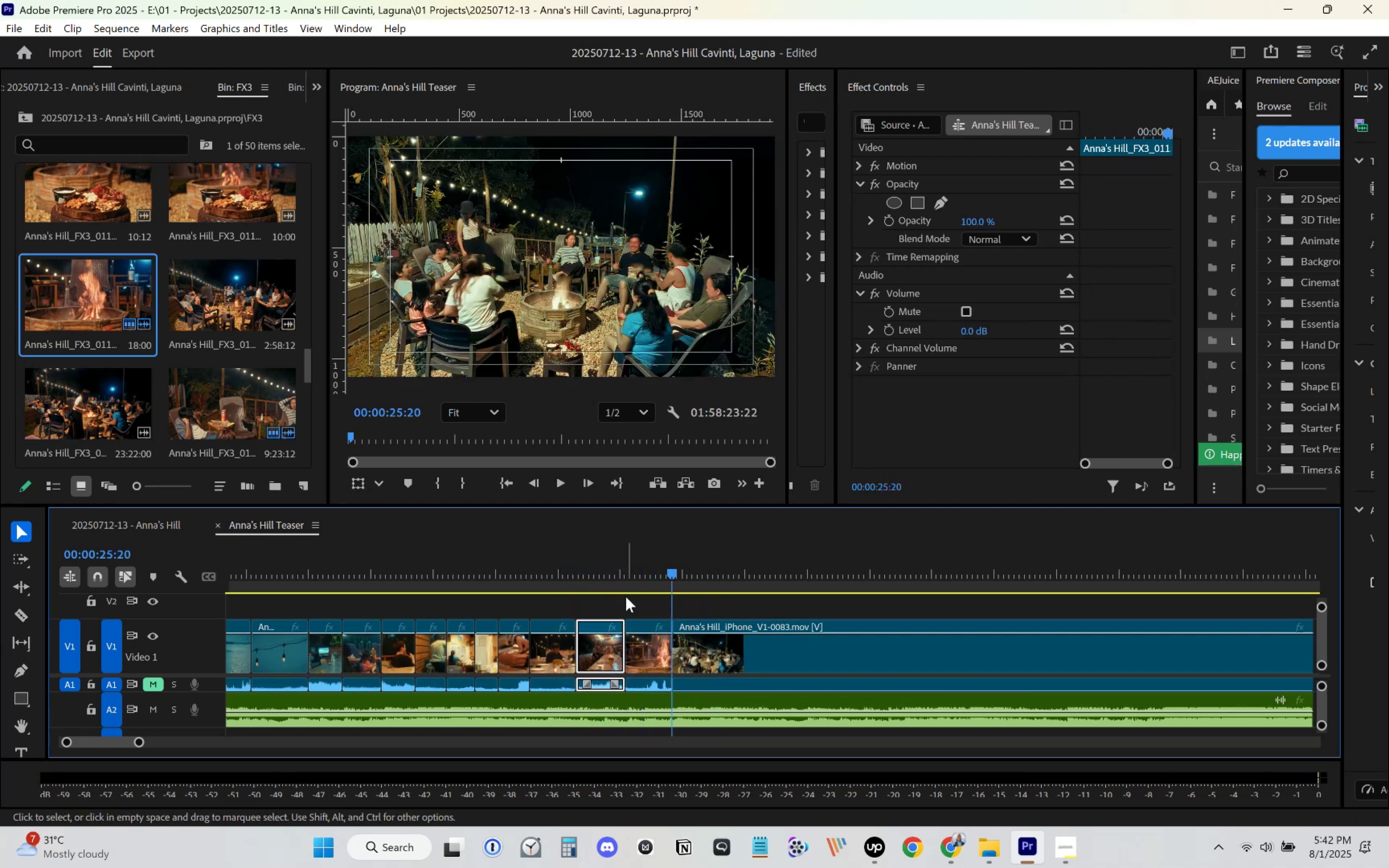 
double_click([606, 562])
 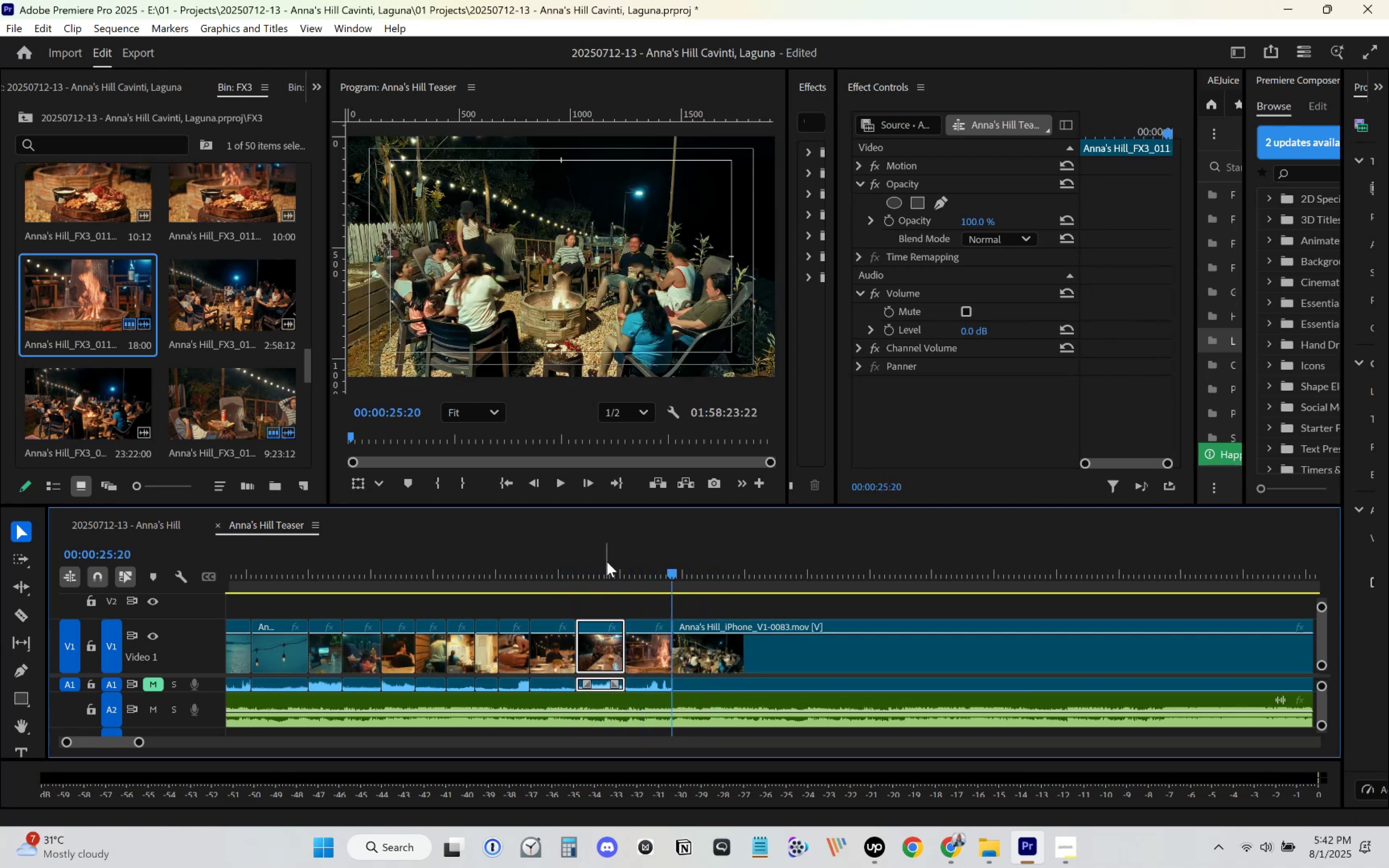 
key(Space)
 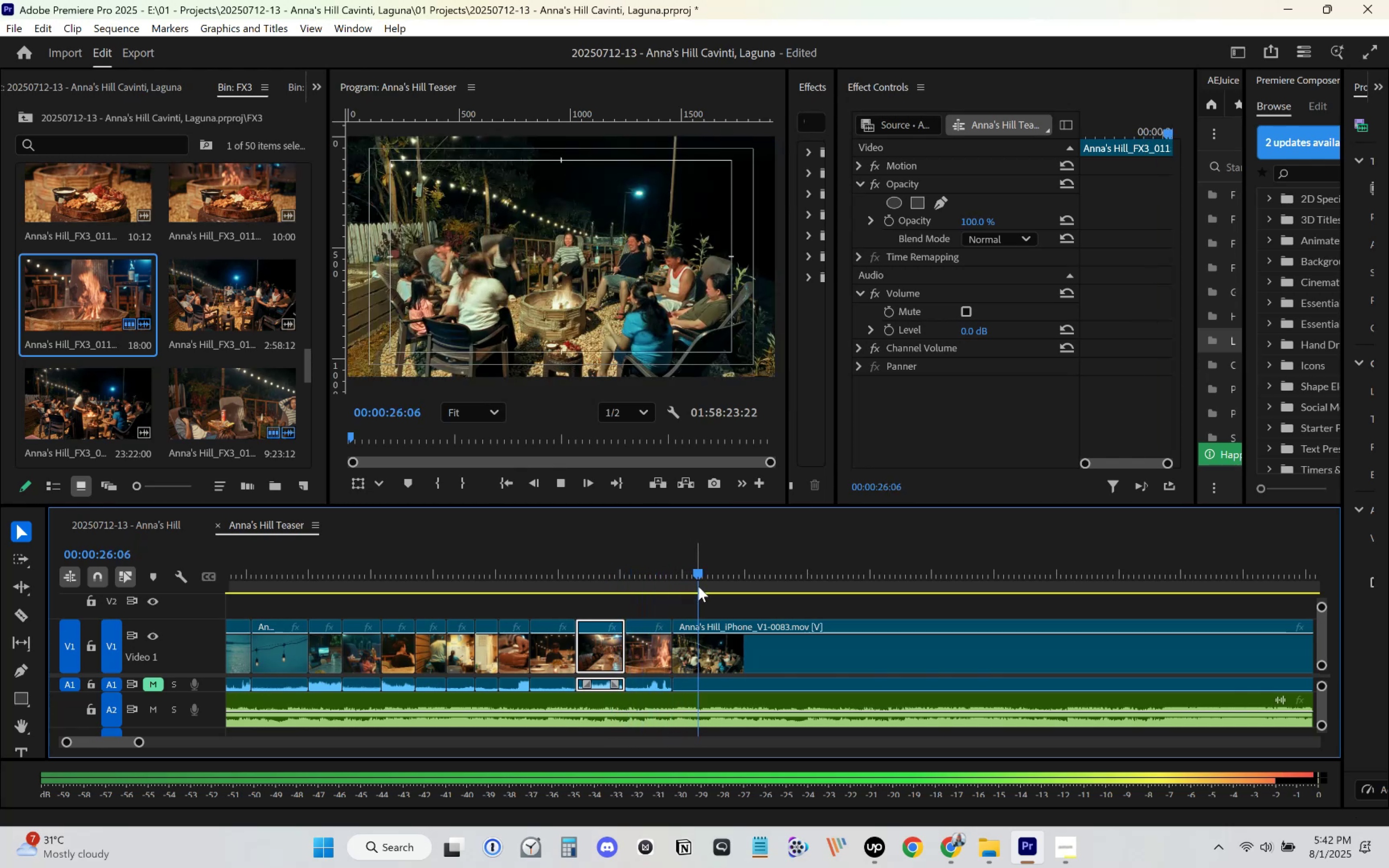 
scroll: coordinate [767, 605], scroll_direction: down, amount: 5.0
 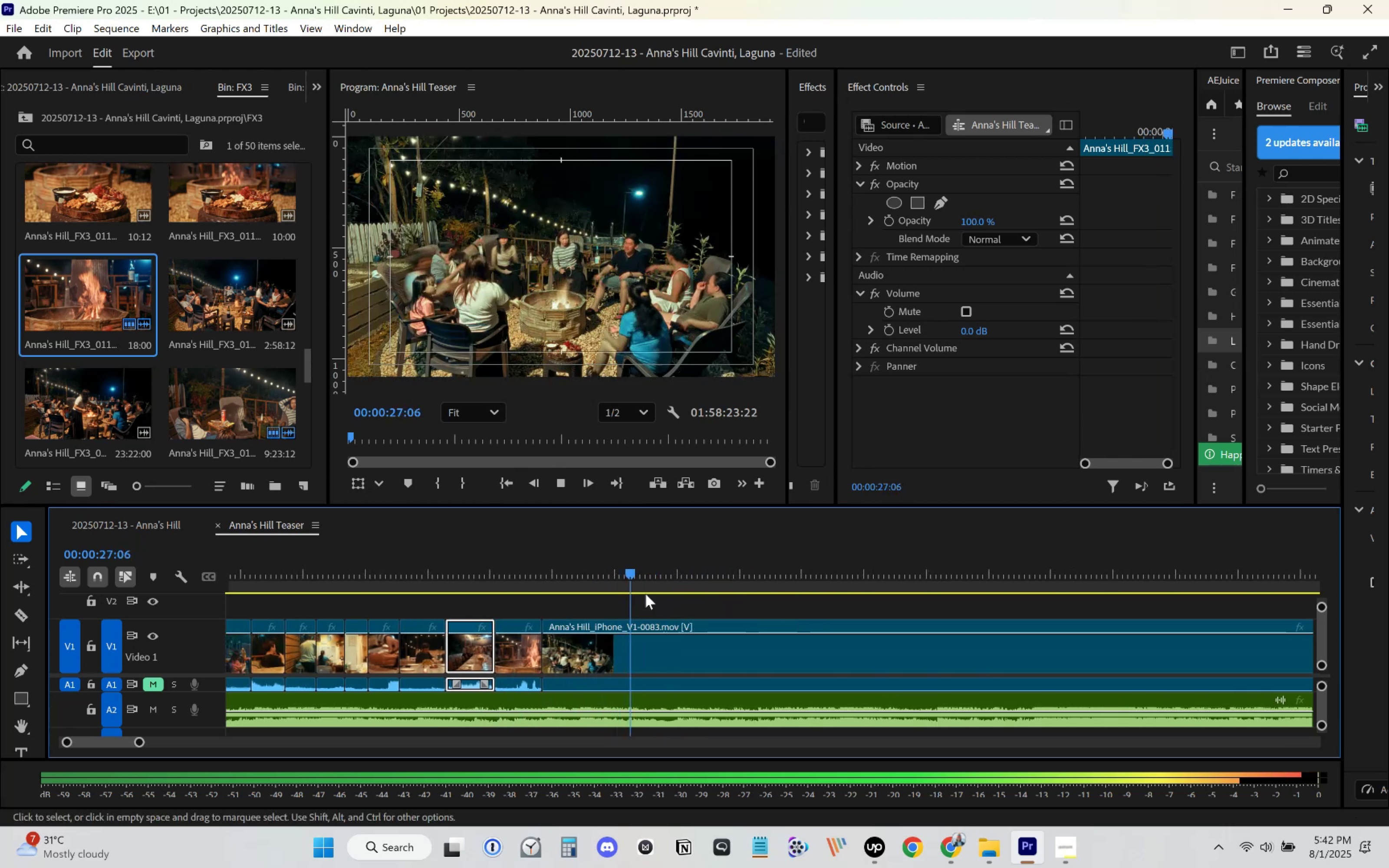 
key(Space)
 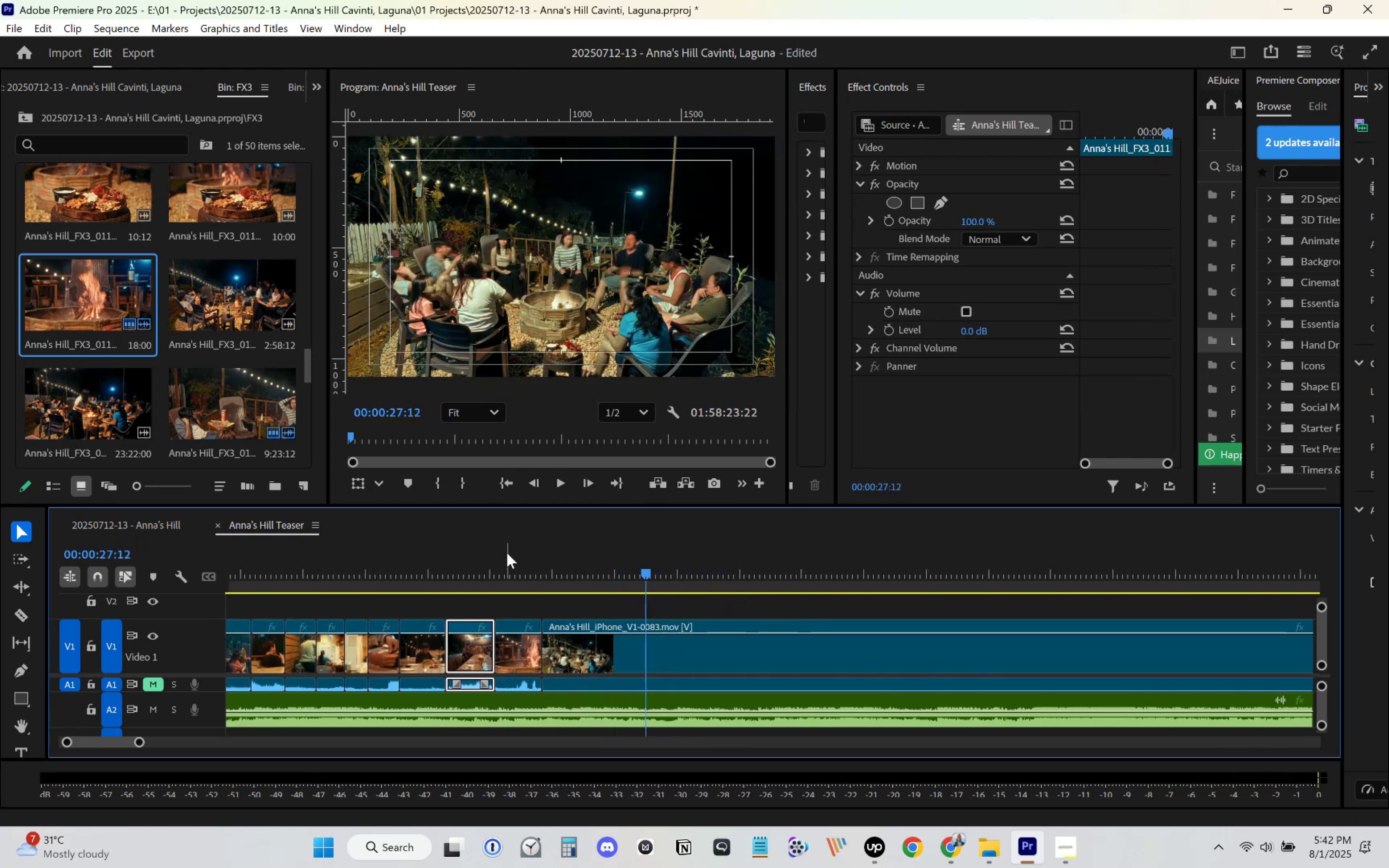 
left_click_drag(start_coordinate=[518, 565], to_coordinate=[747, 579])
 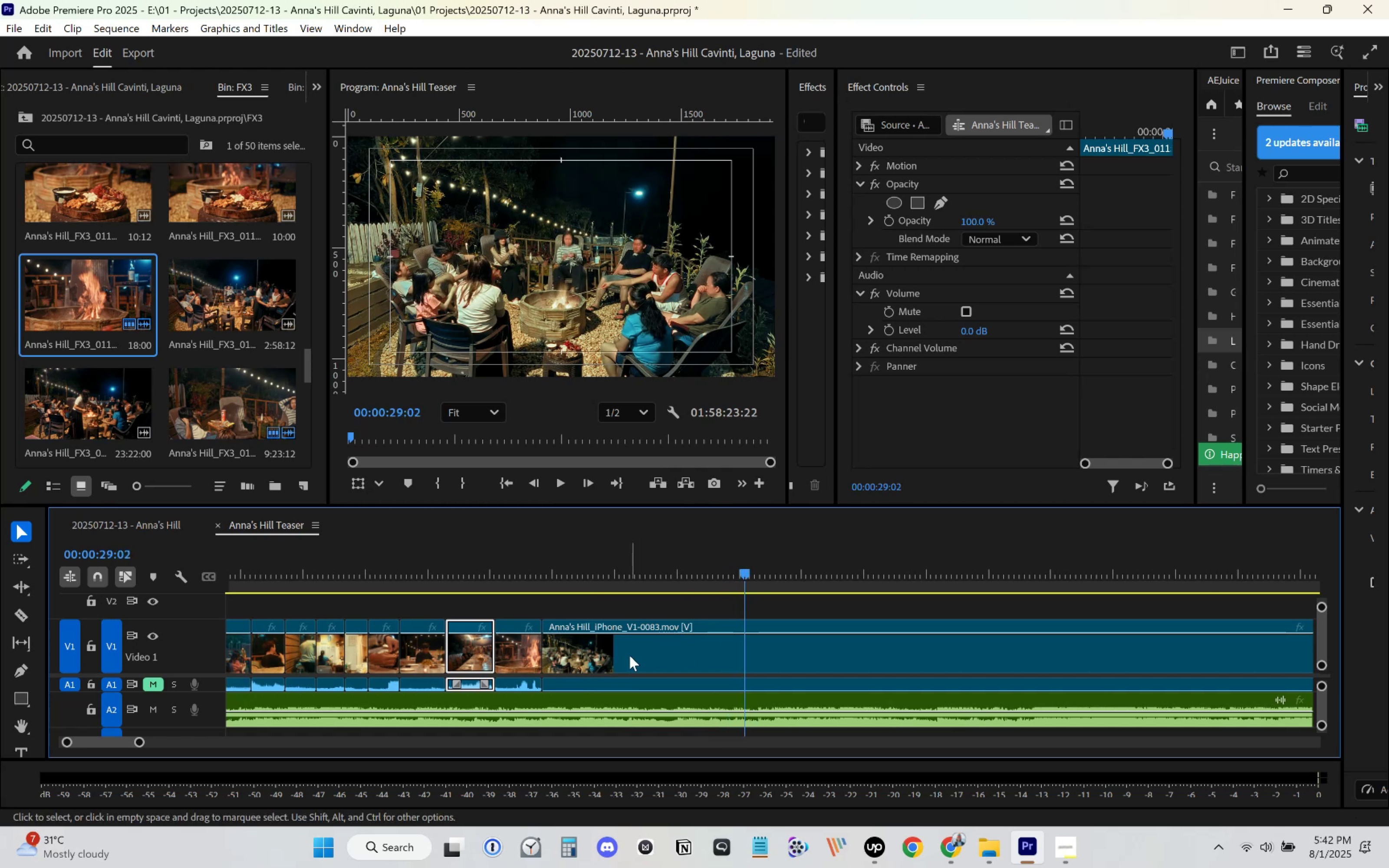 
left_click([579, 657])
 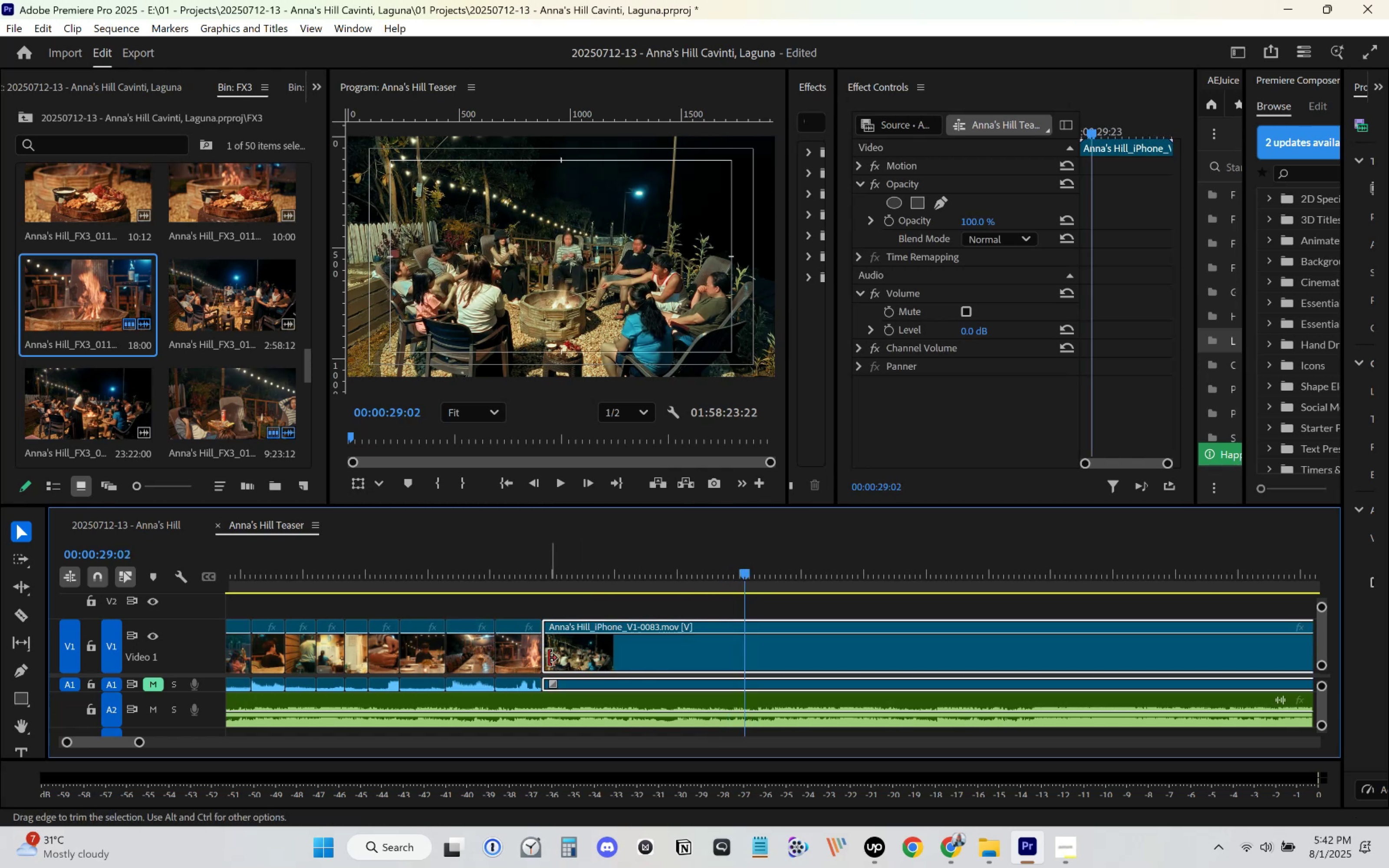 
left_click_drag(start_coordinate=[549, 658], to_coordinate=[756, 655])
 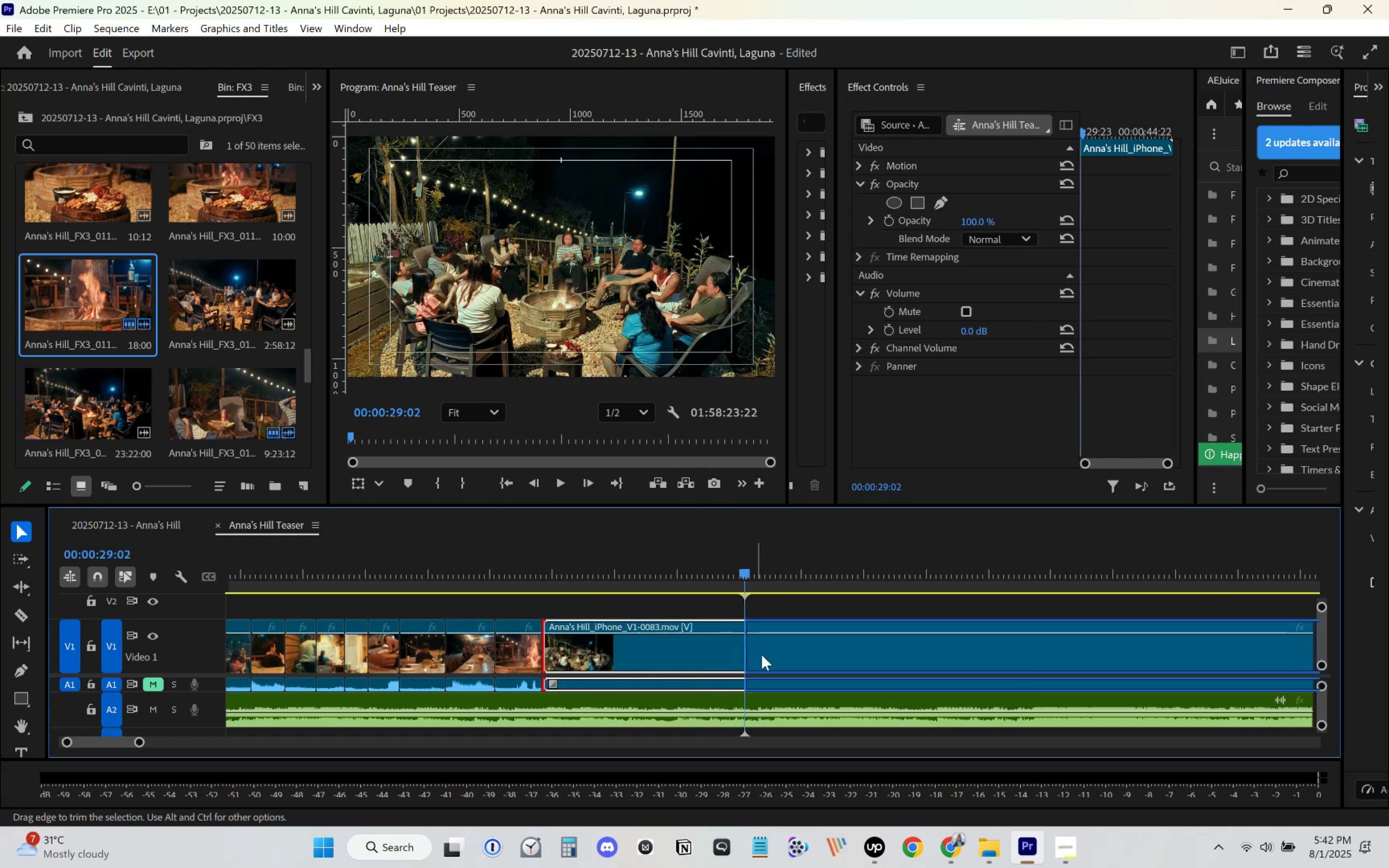 
left_click_drag(start_coordinate=[777, 653], to_coordinate=[579, 654])
 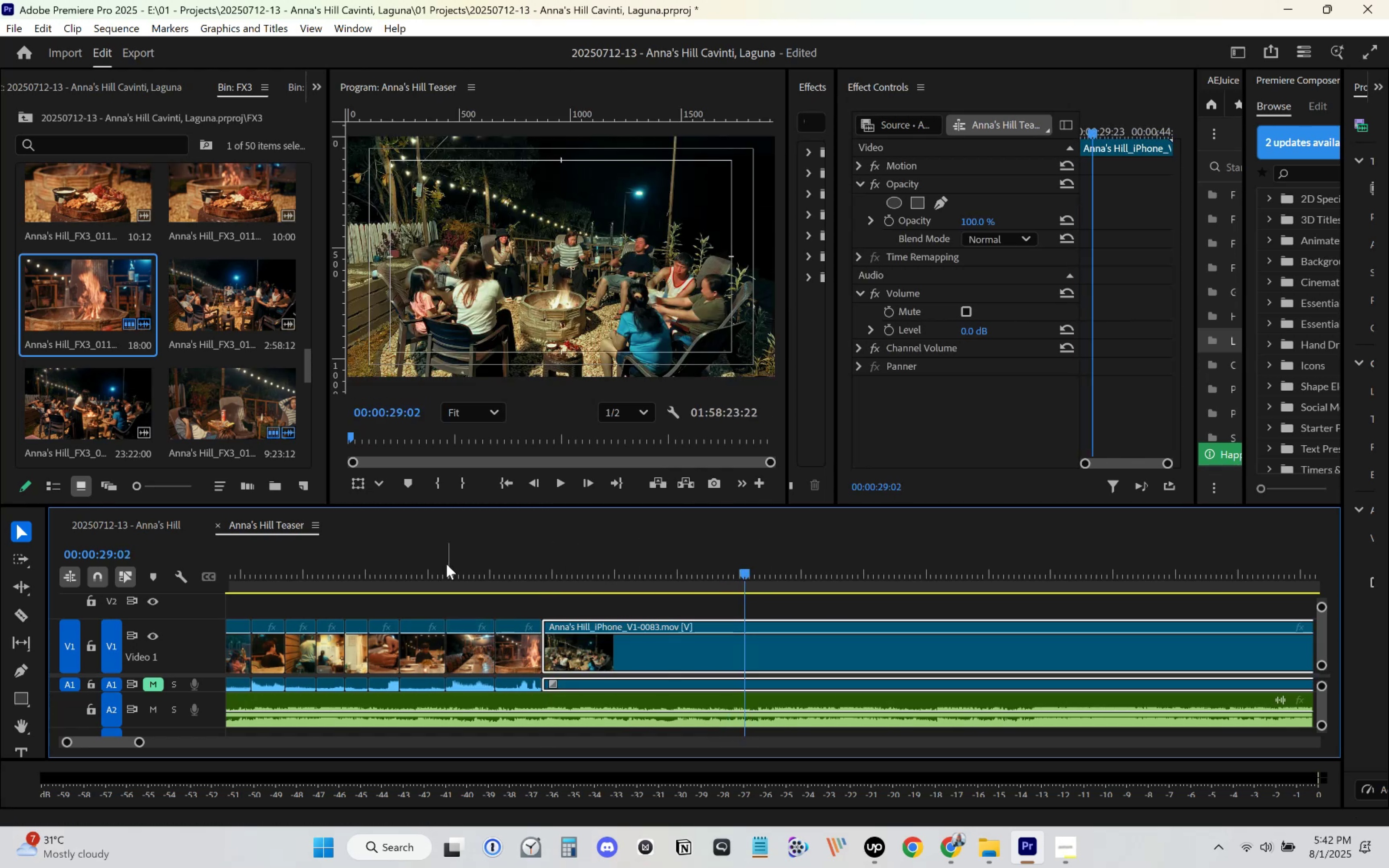 
left_click([445, 562])
 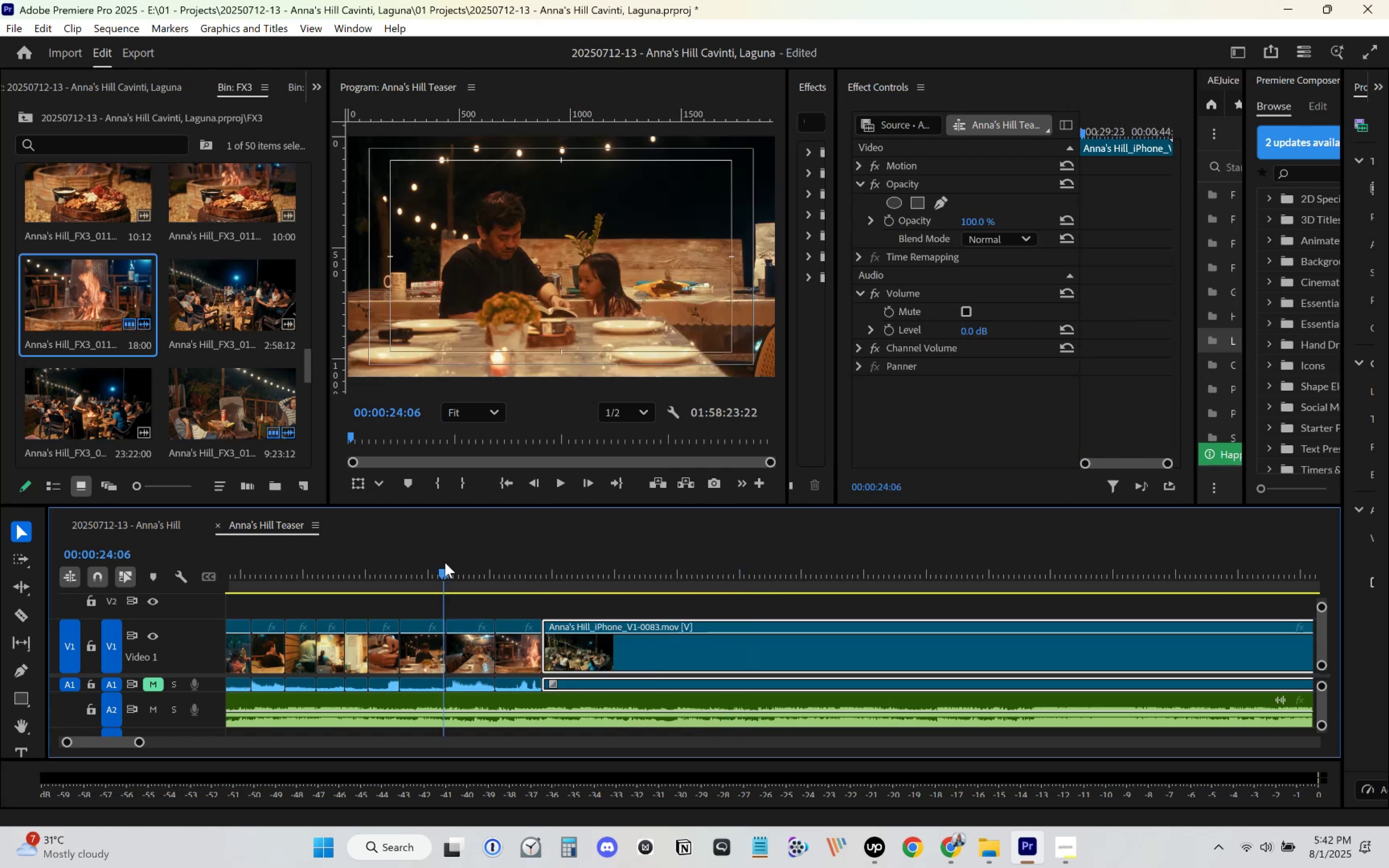 
key(Space)
 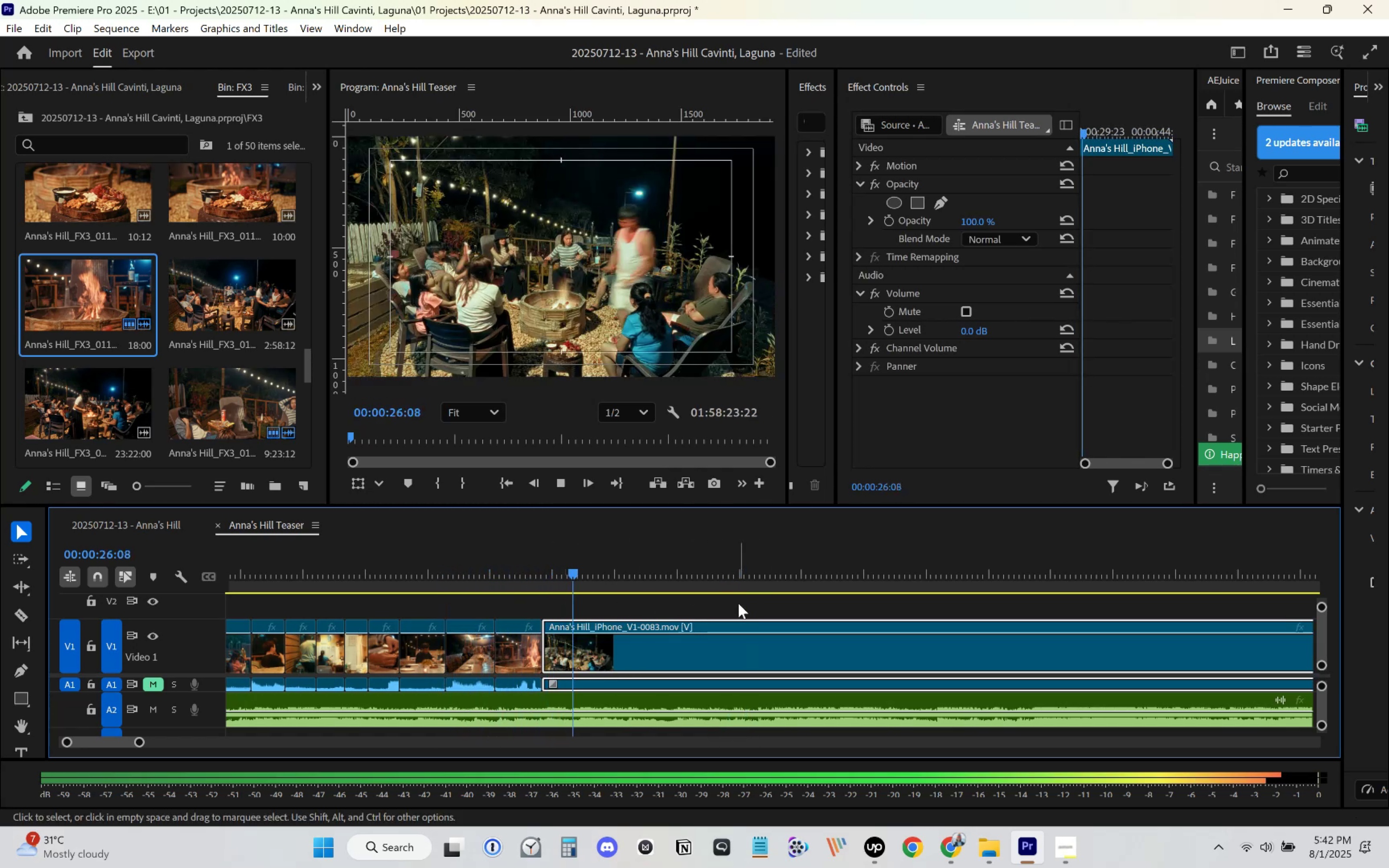 
key(Space)
 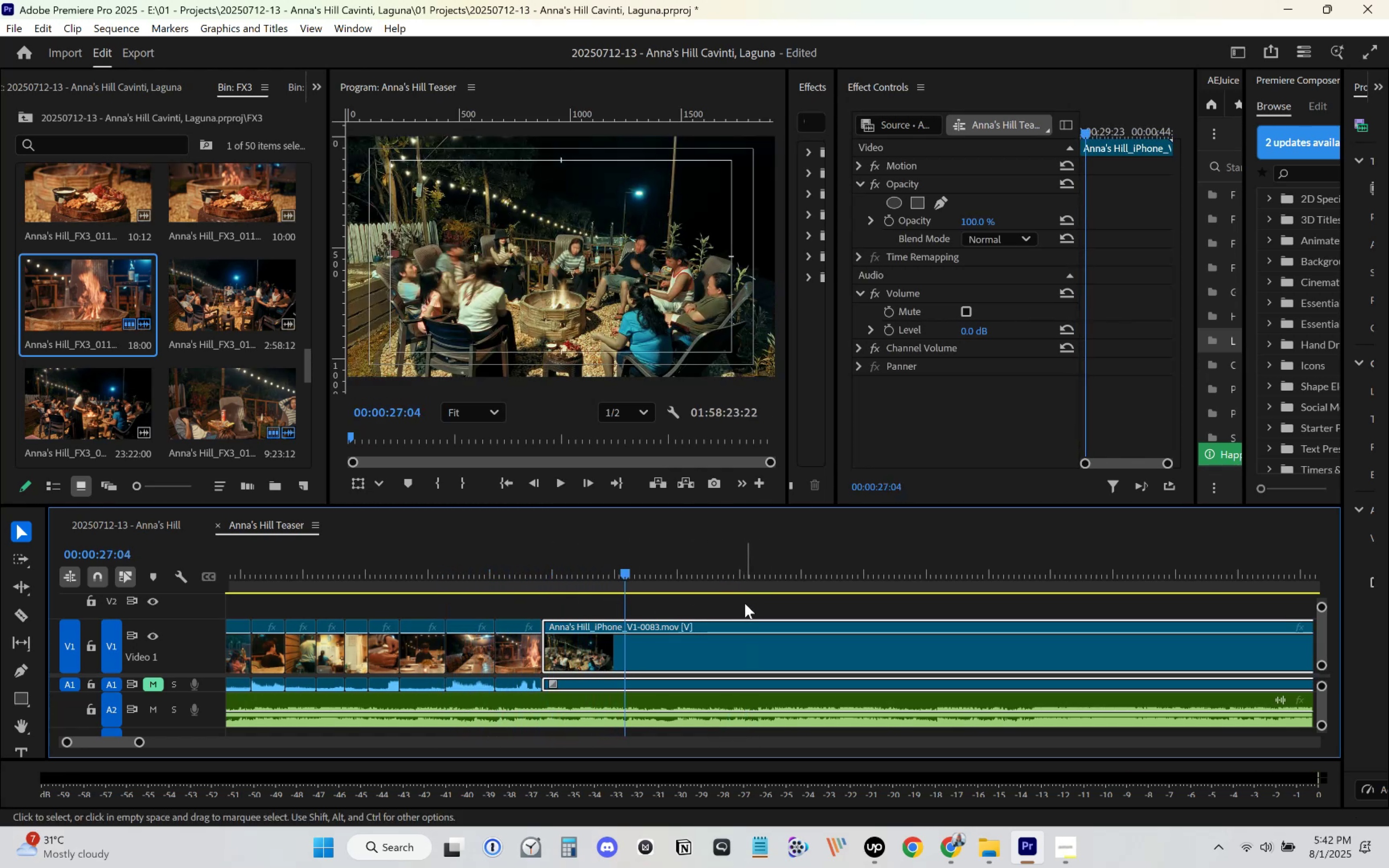 
key(Space)
 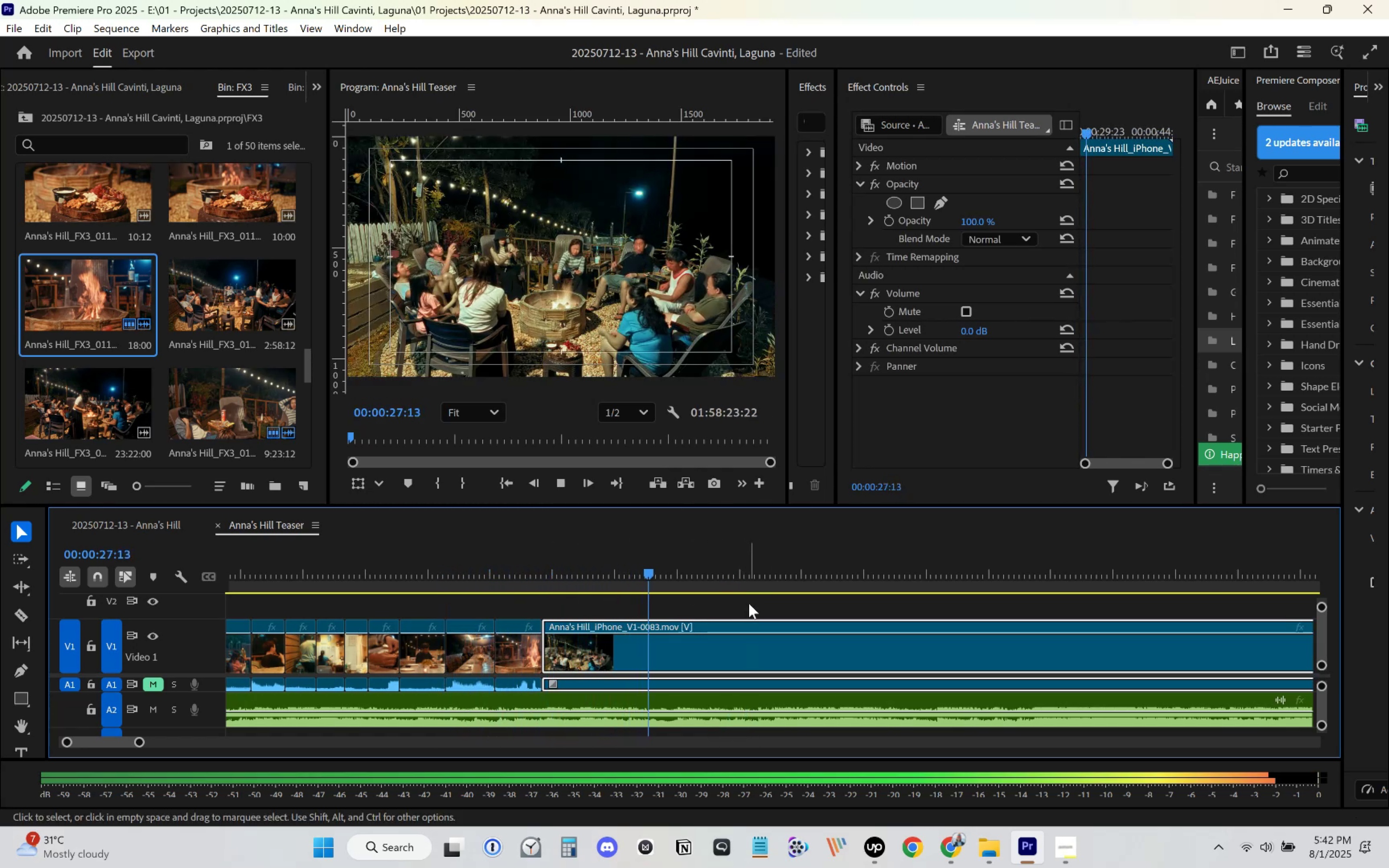 
key(Space)
 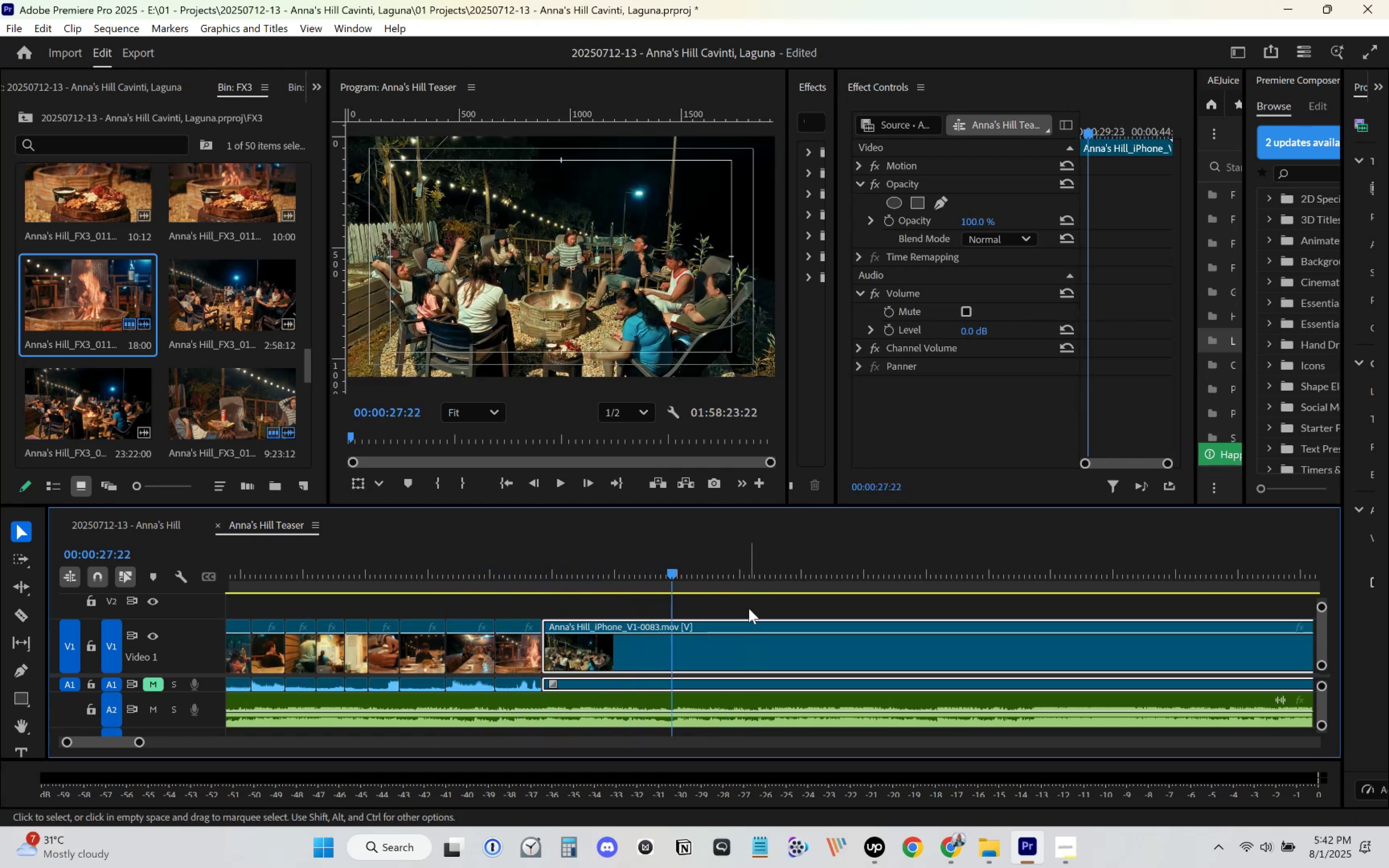 
key(C)
 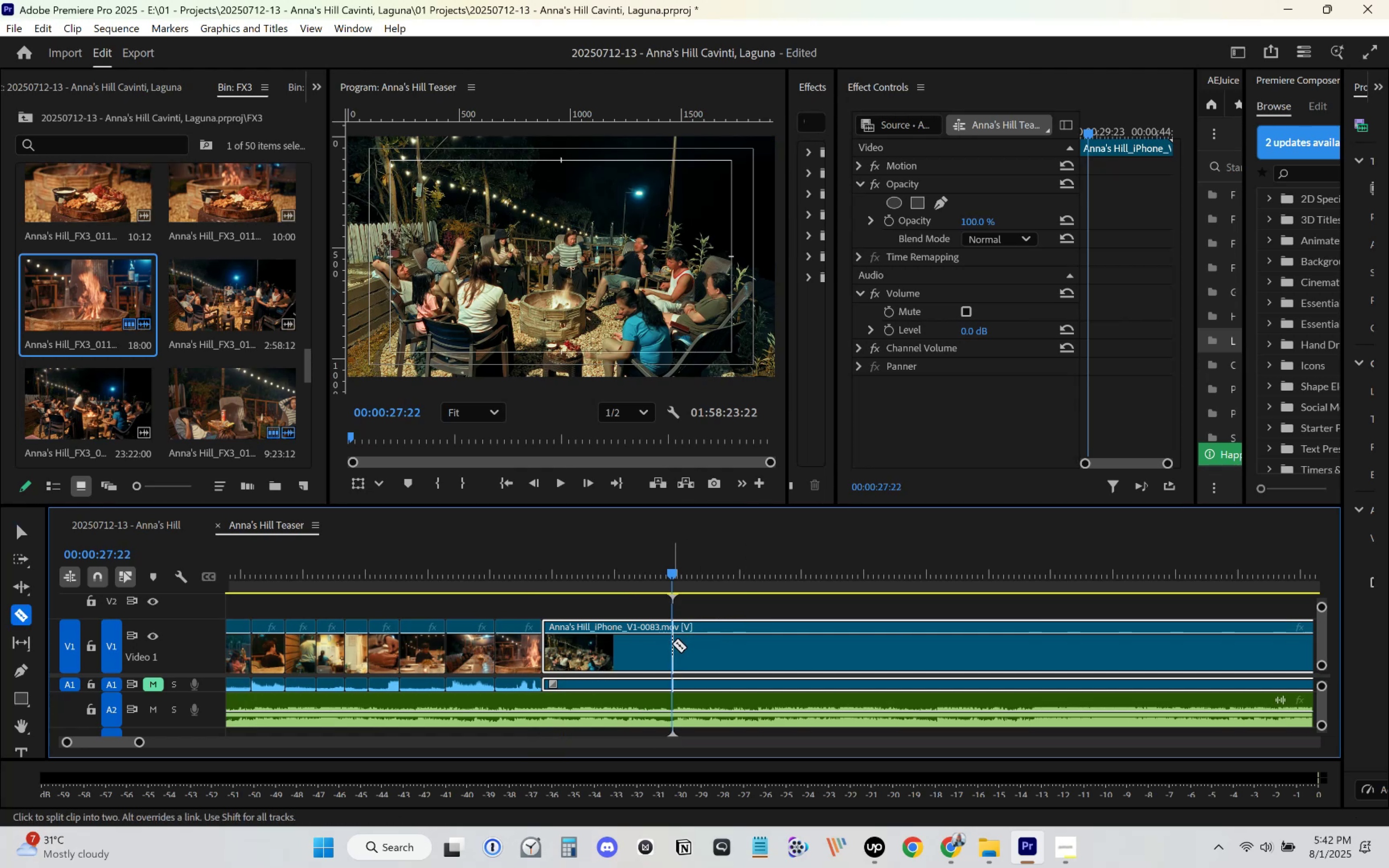 
left_click([672, 643])
 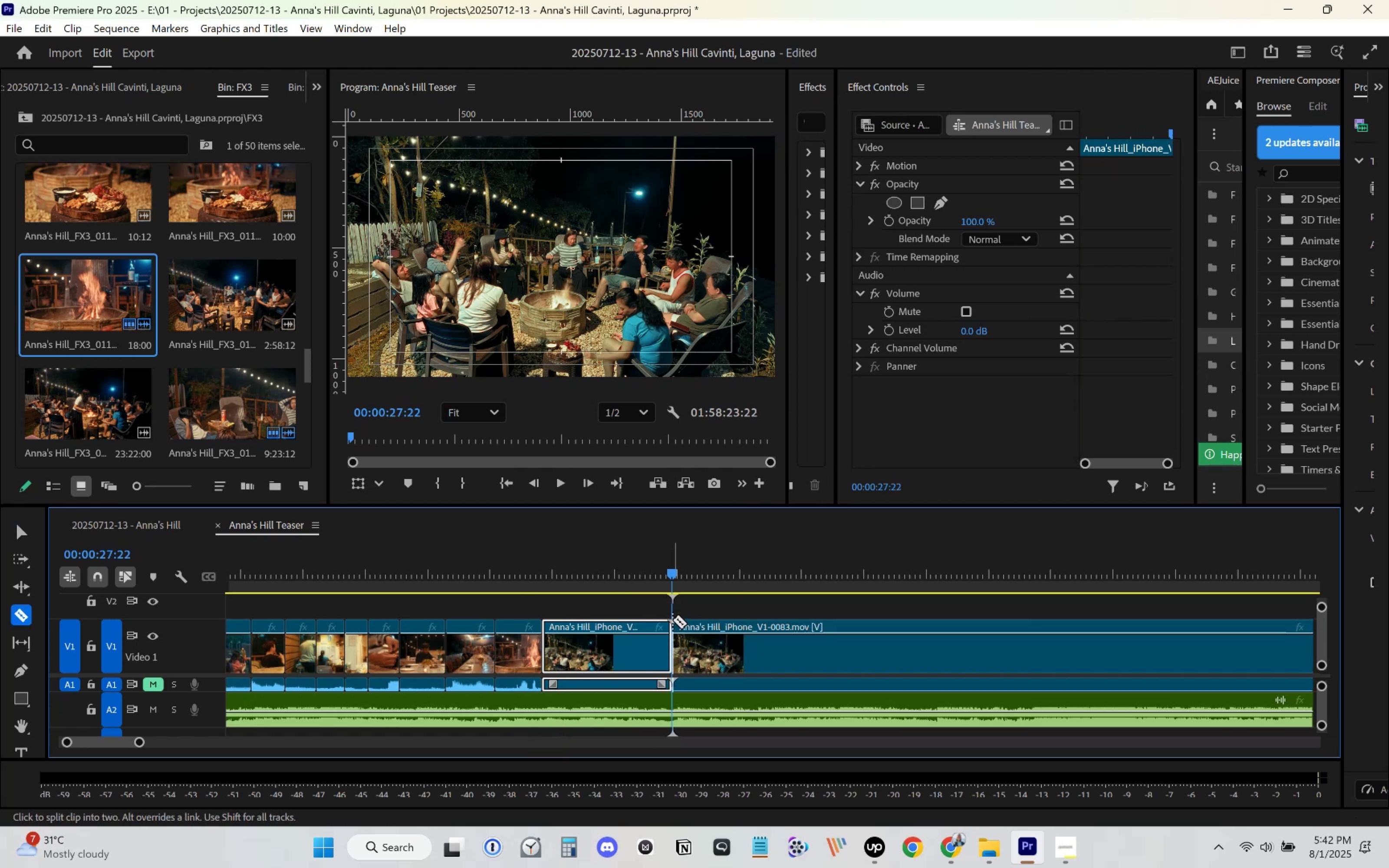 
key(Control+ControlLeft)
 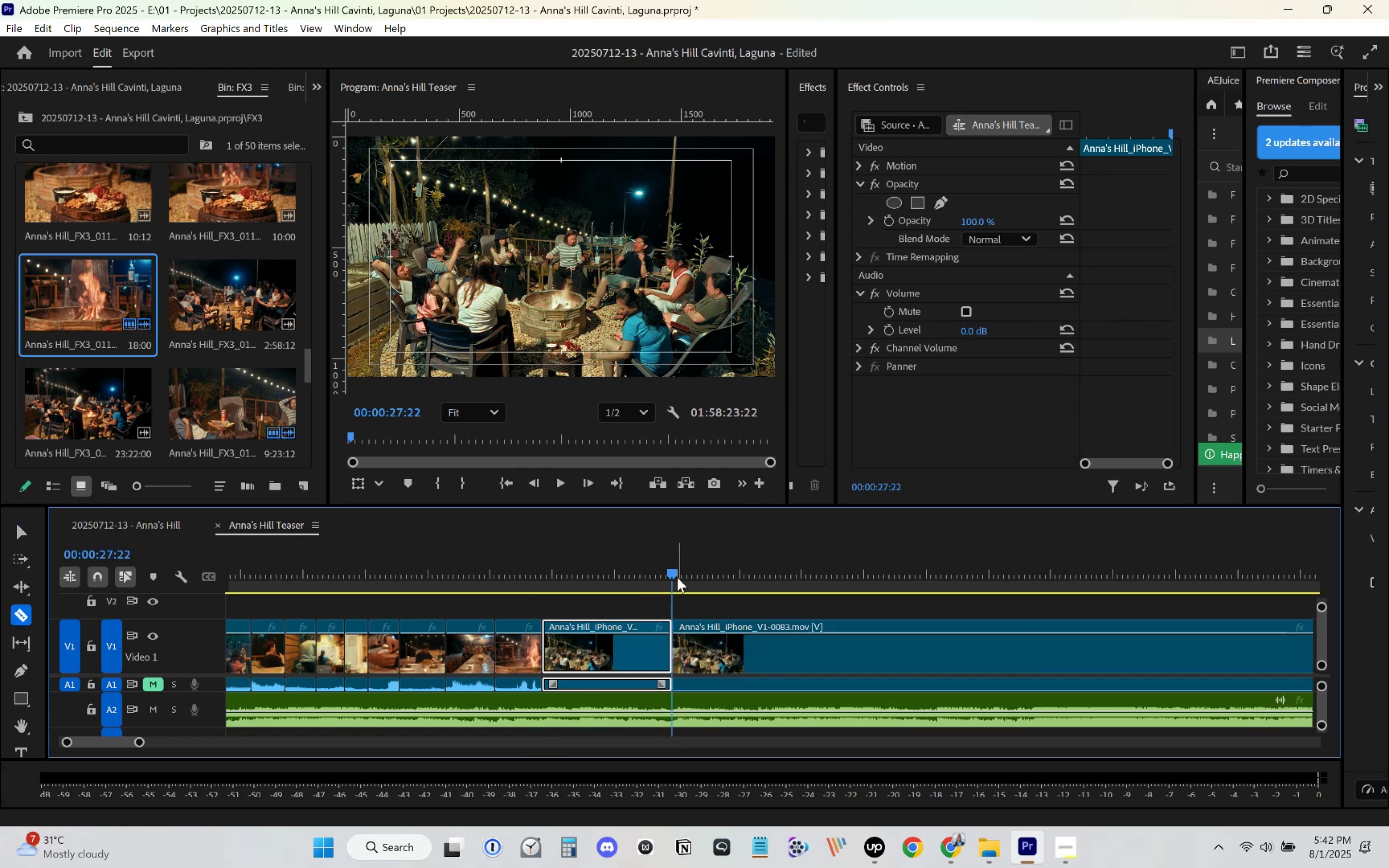 
key(Control+Z)
 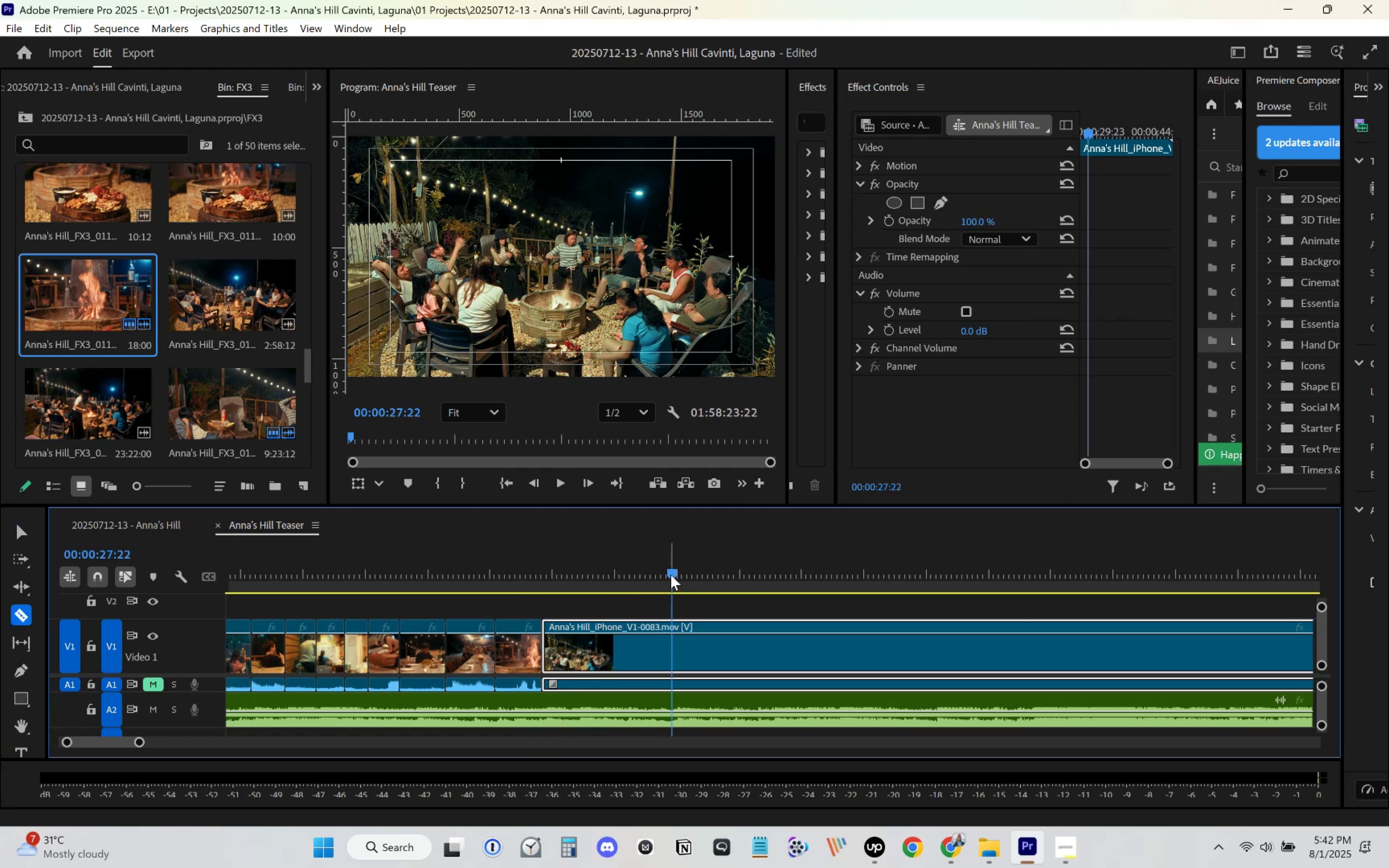 
left_click_drag(start_coordinate=[671, 574], to_coordinate=[824, 618])
 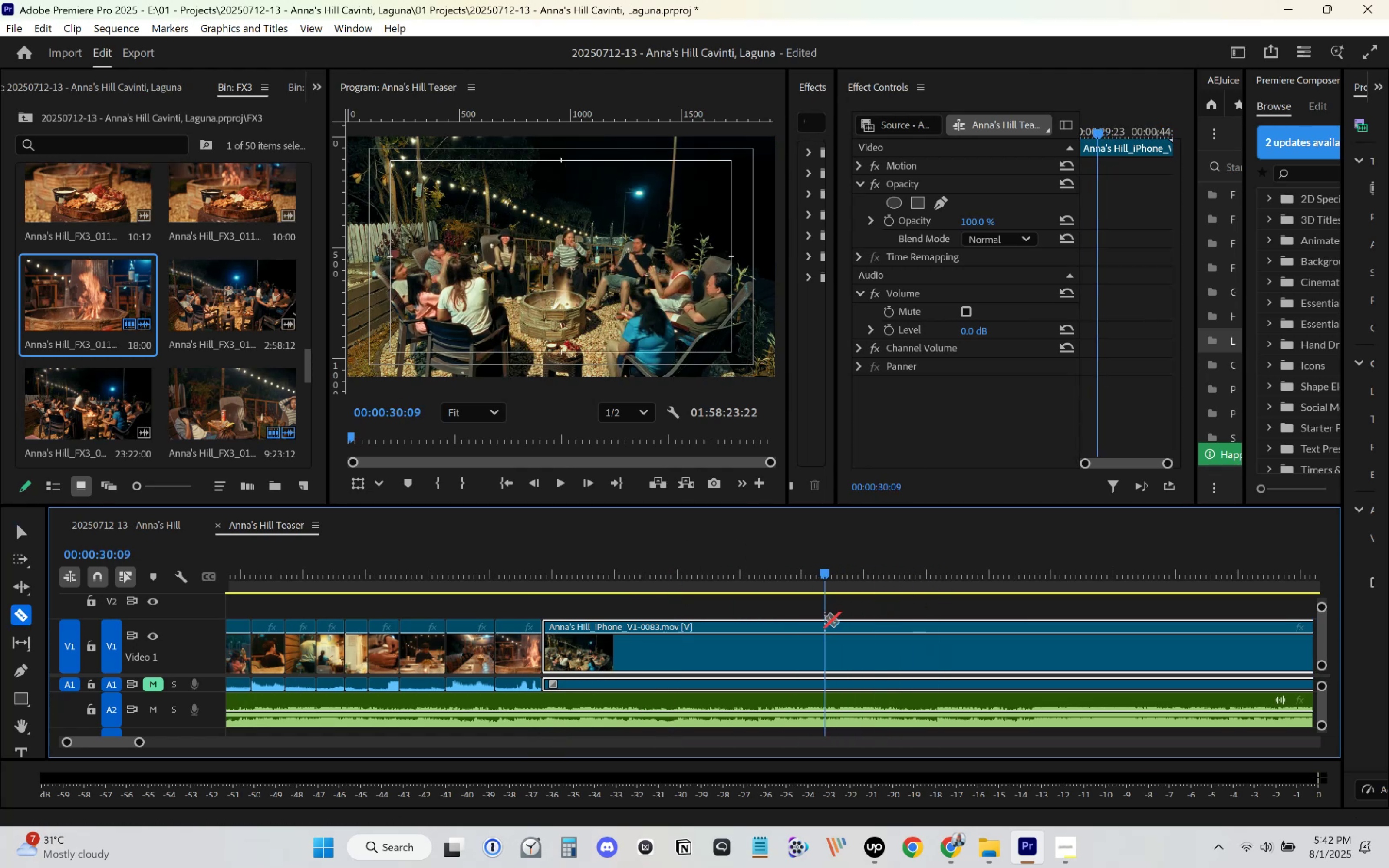 
key(C)
 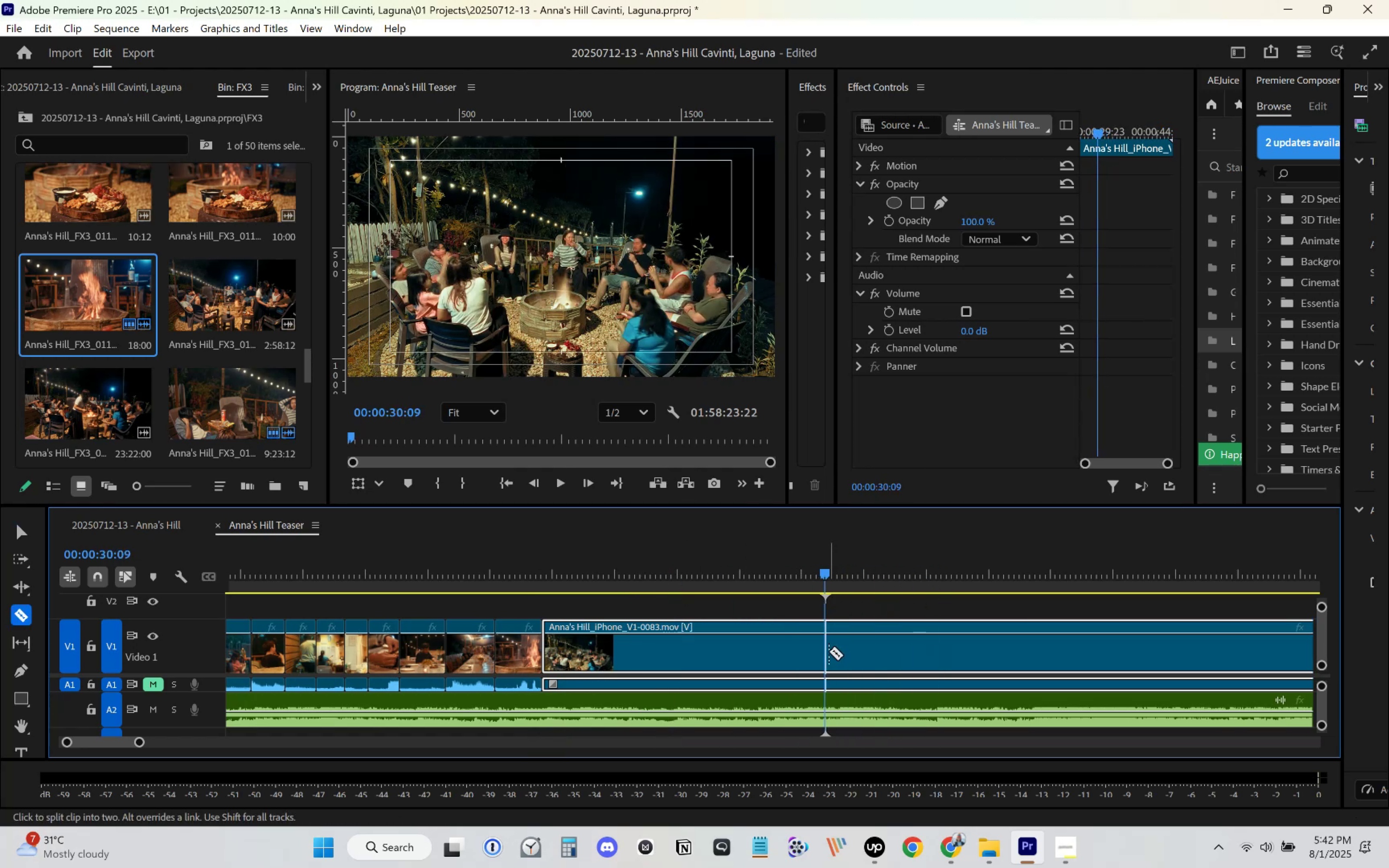 
left_click([829, 651])
 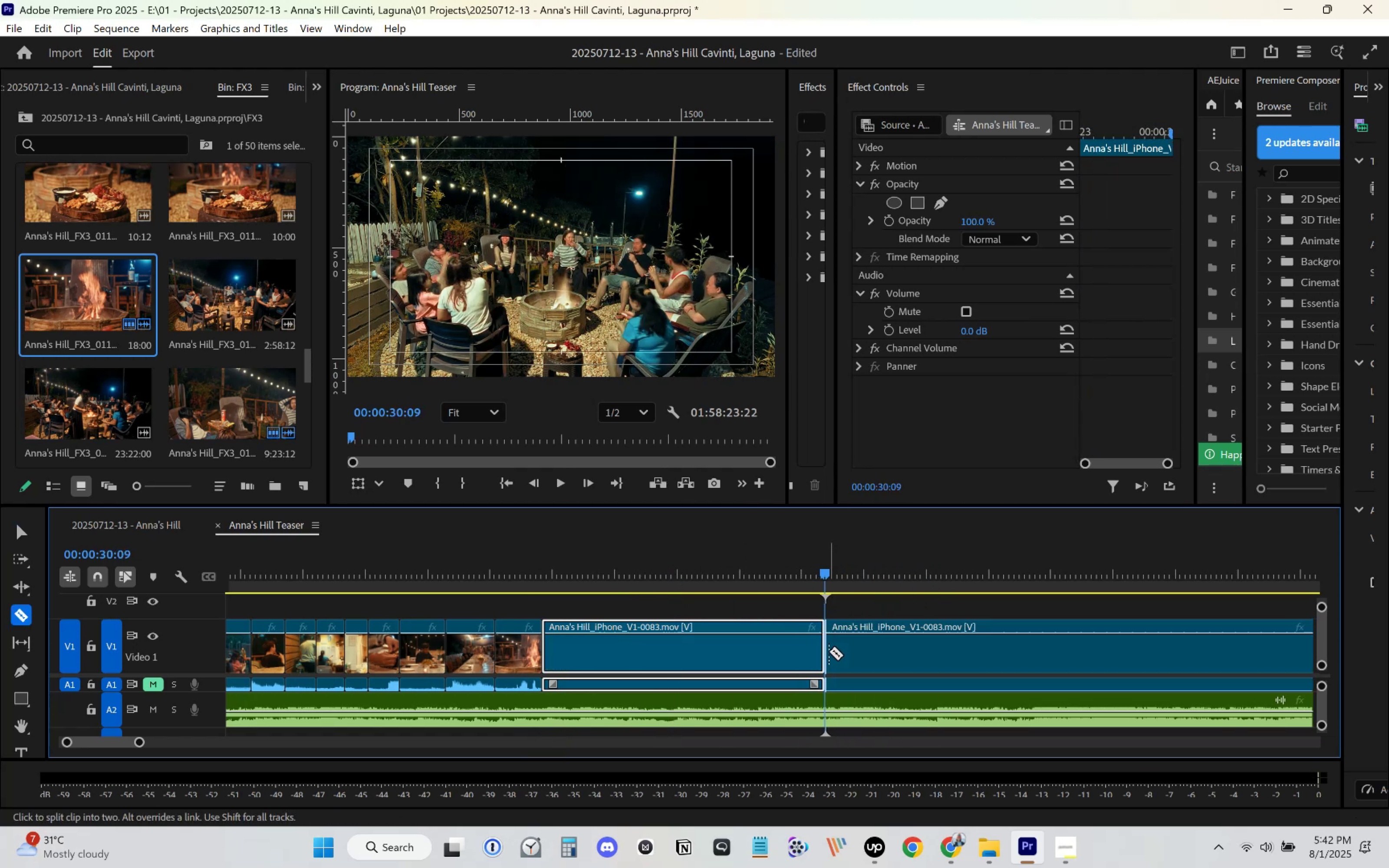 
key(V)
 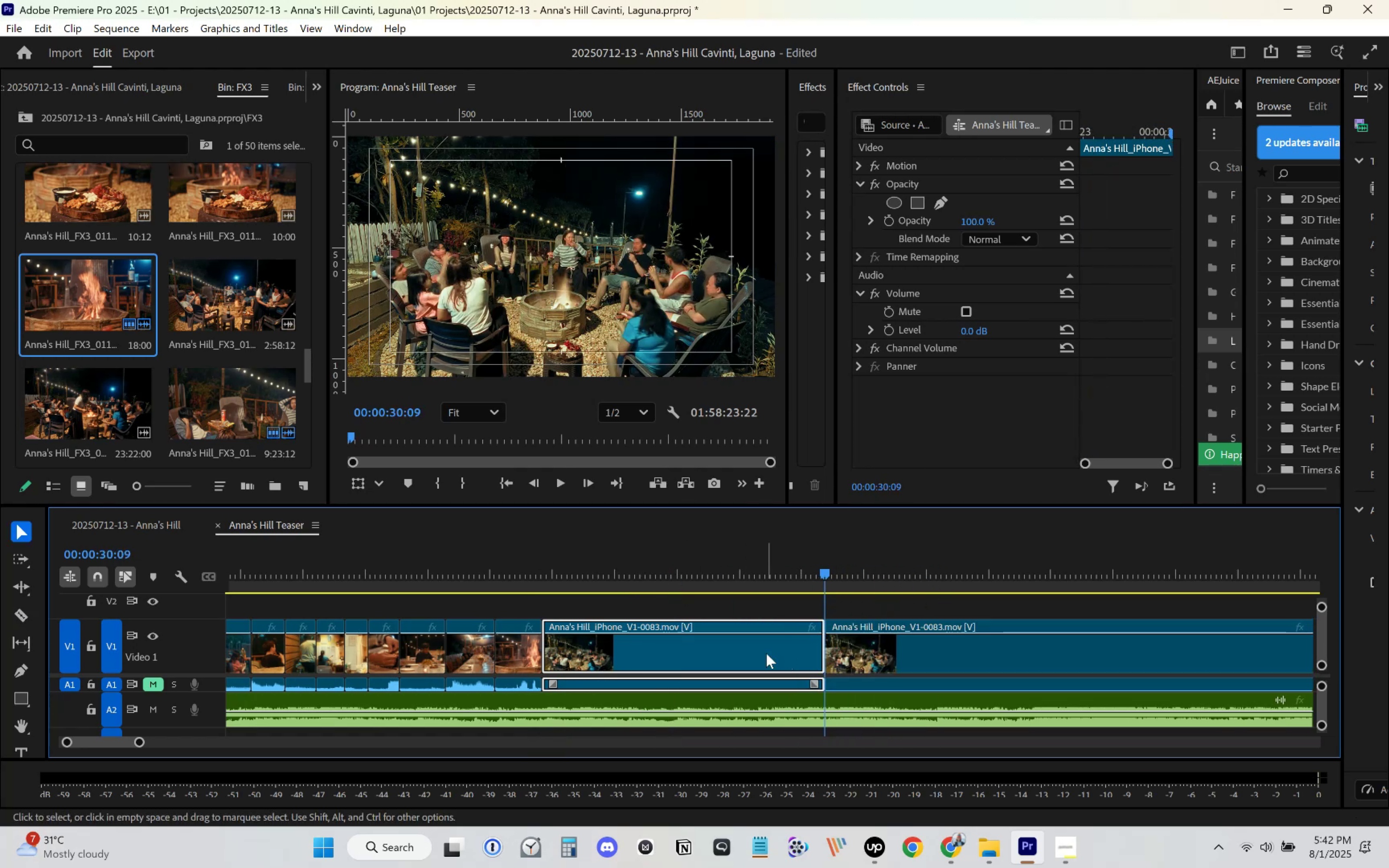 
double_click([755, 657])
 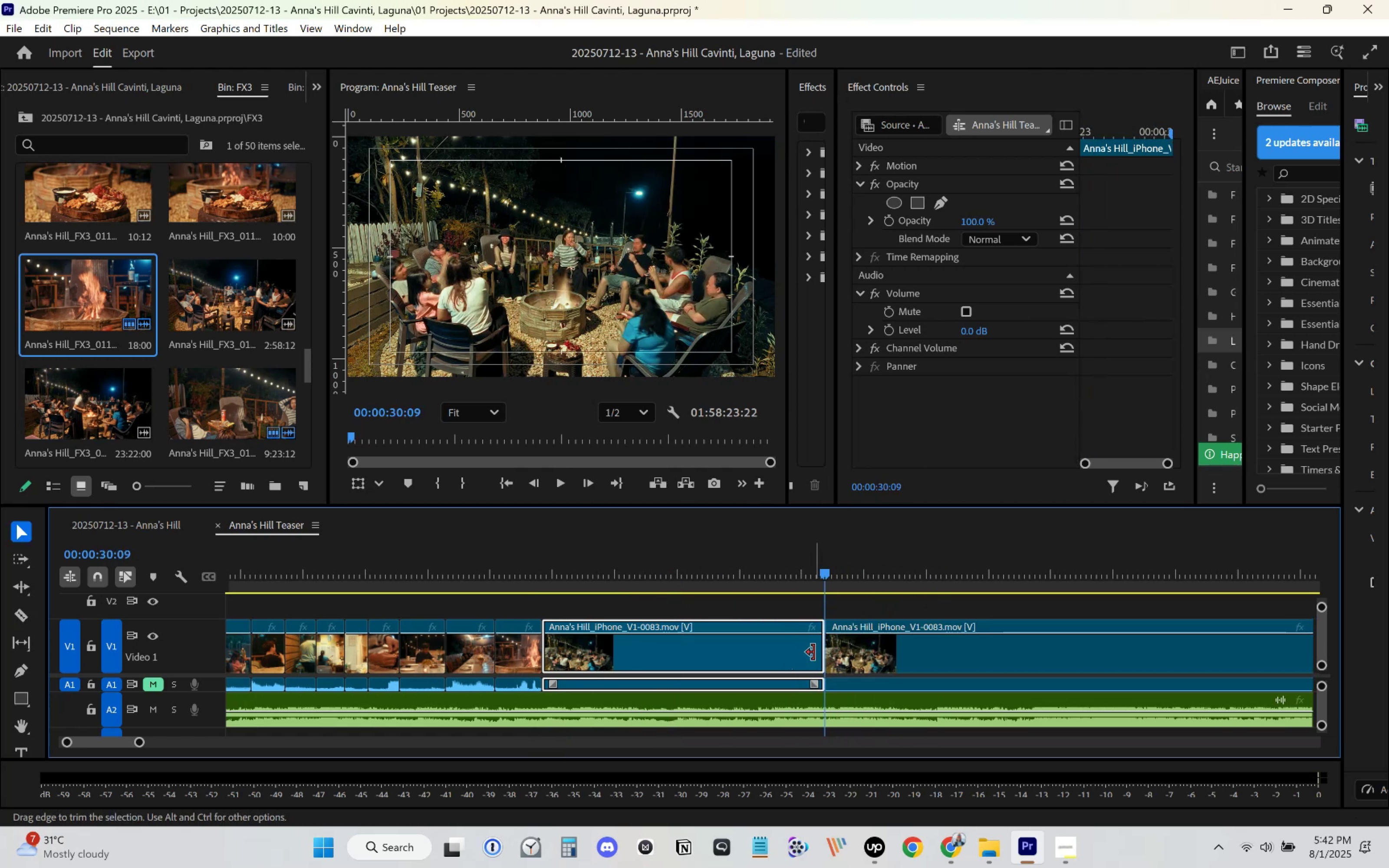 
key(Delete)
 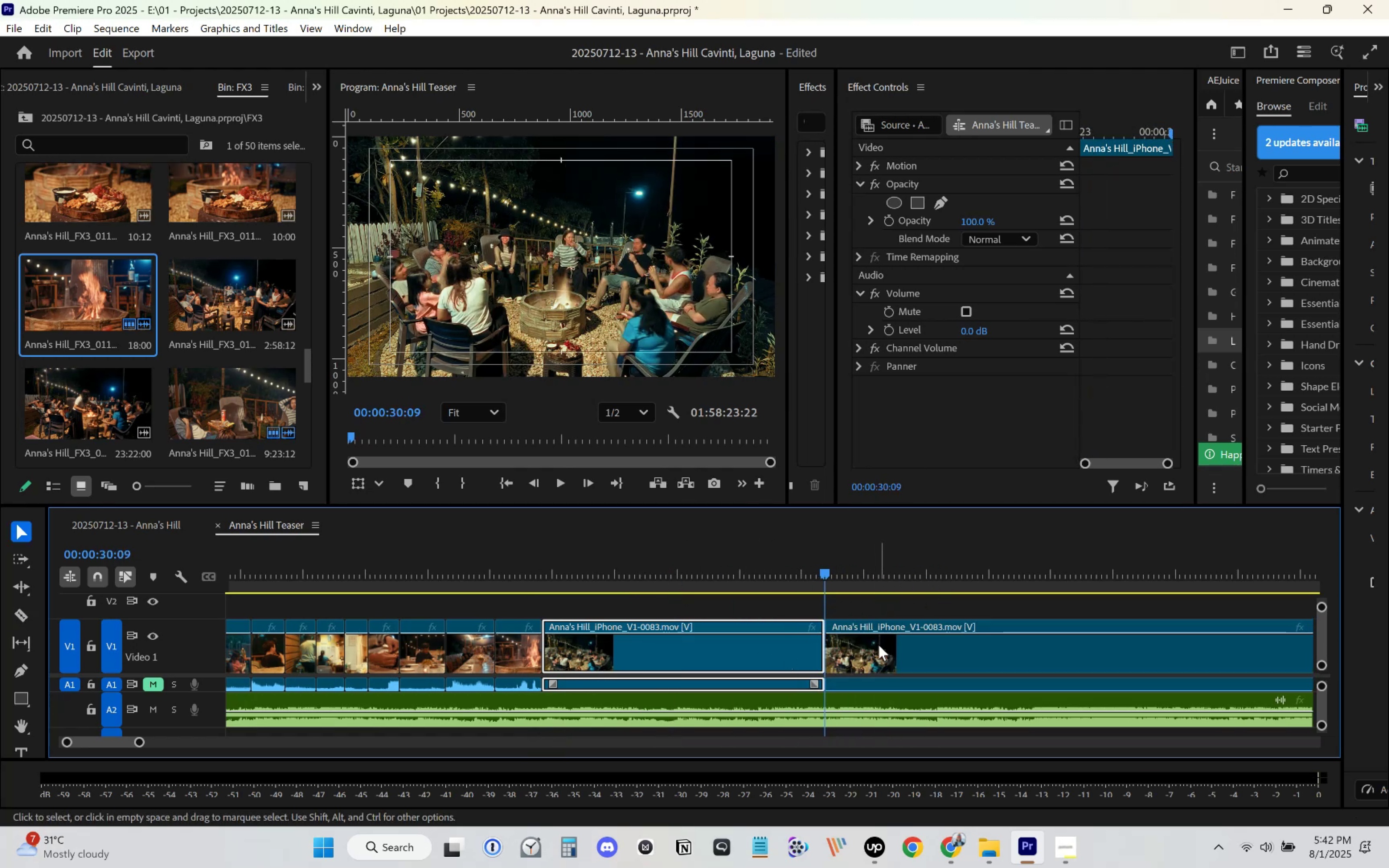 
left_click_drag(start_coordinate=[880, 645], to_coordinate=[606, 653])
 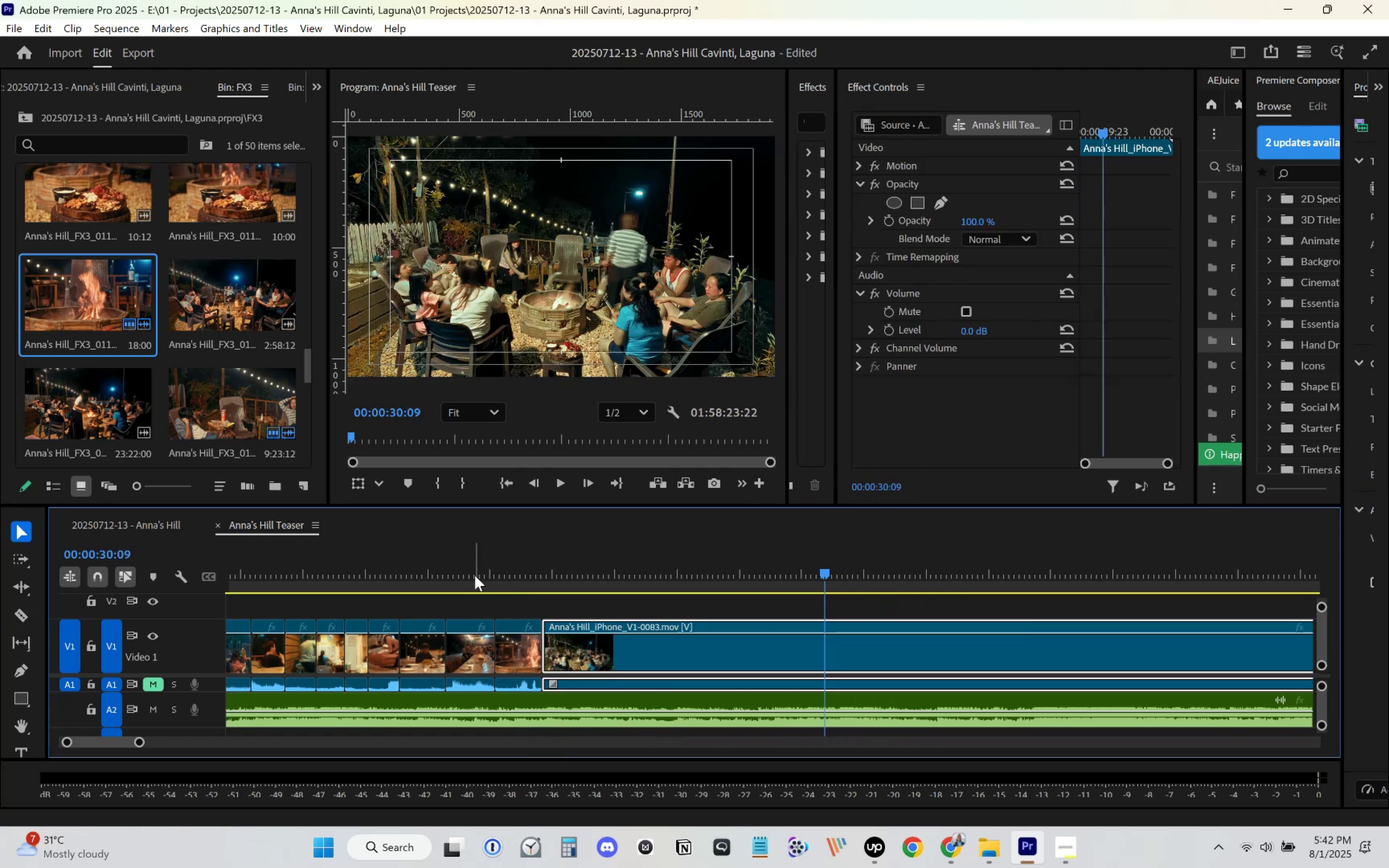 
key(Space)
 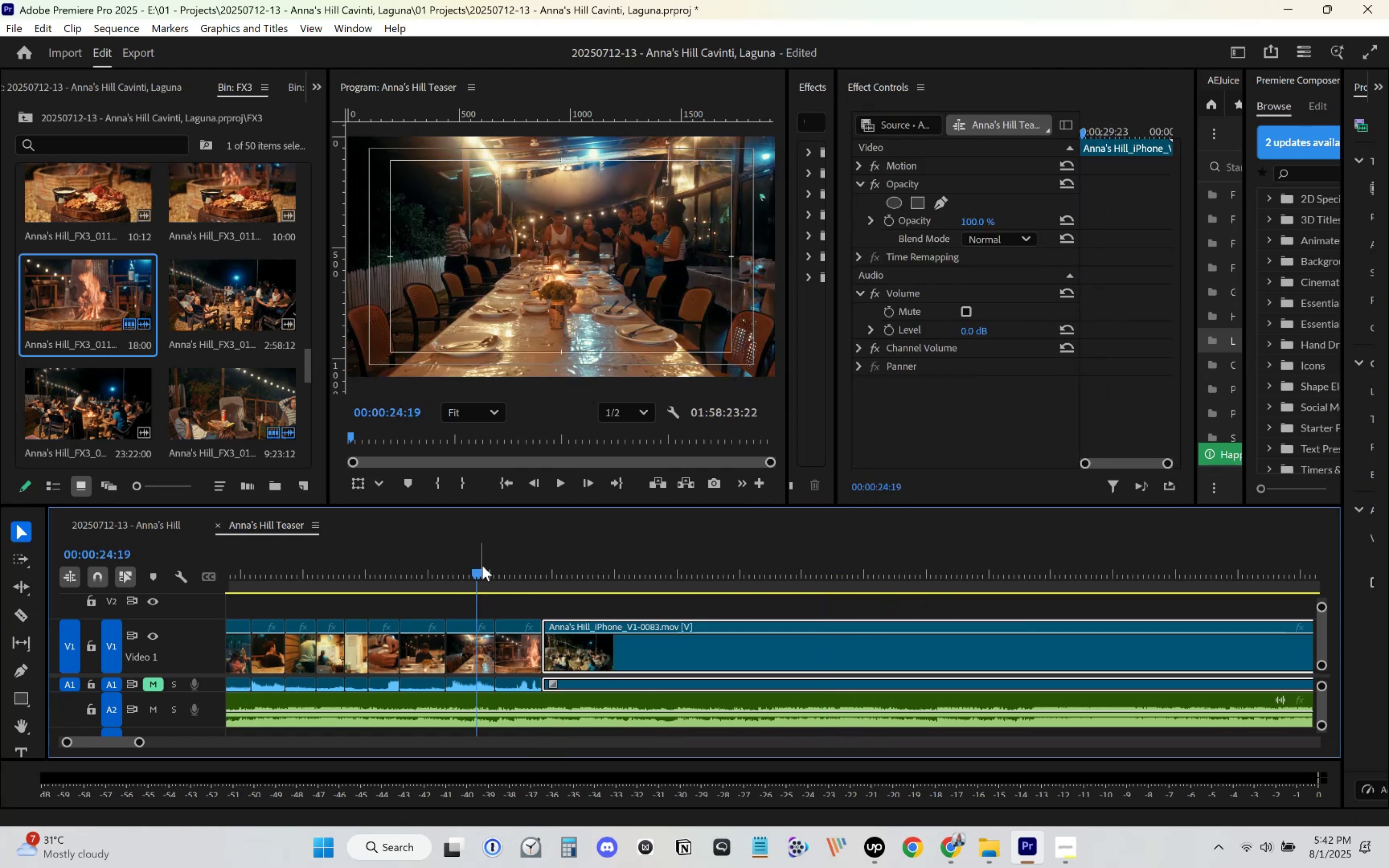 
key(C)
 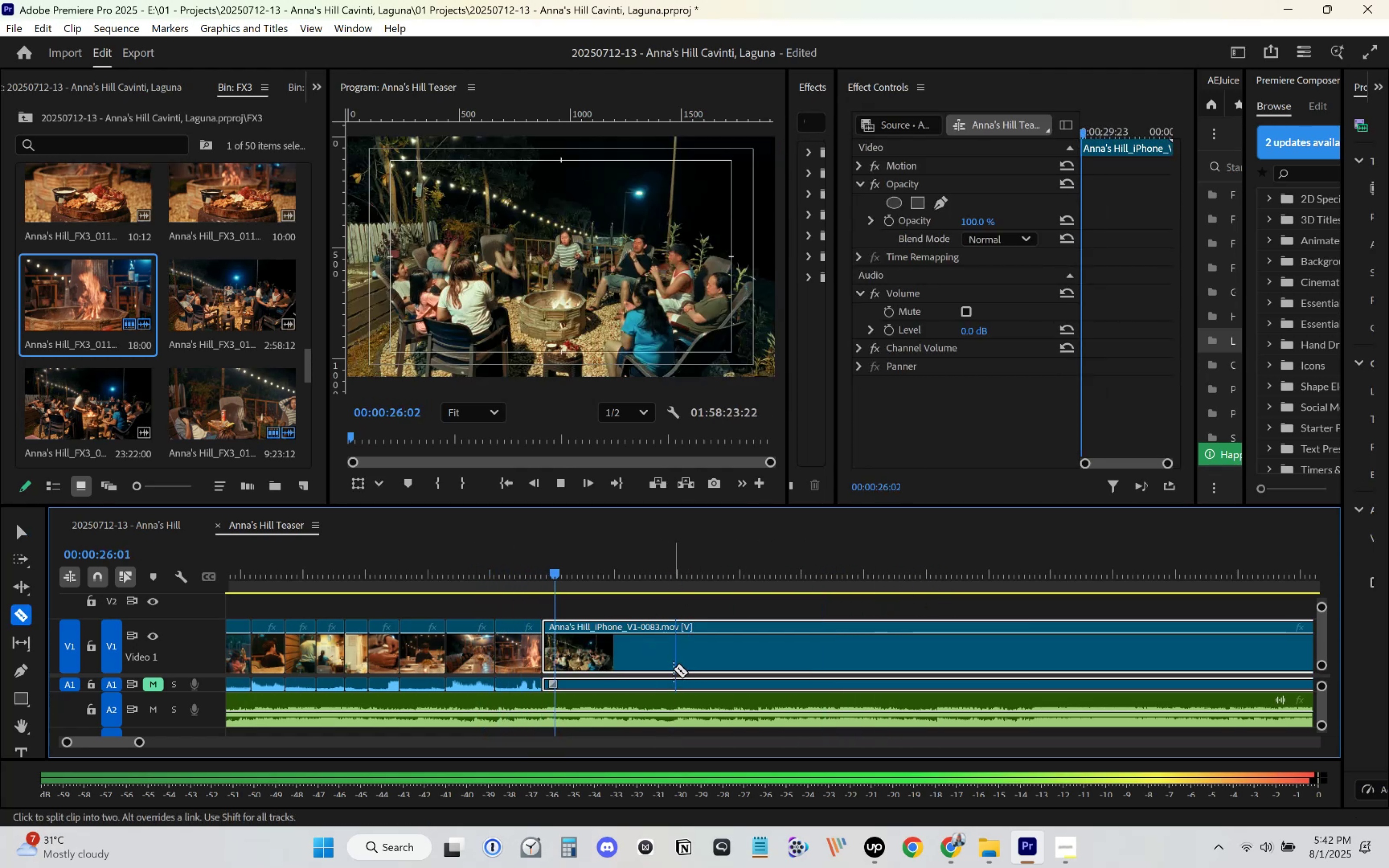 
left_click([671, 663])
 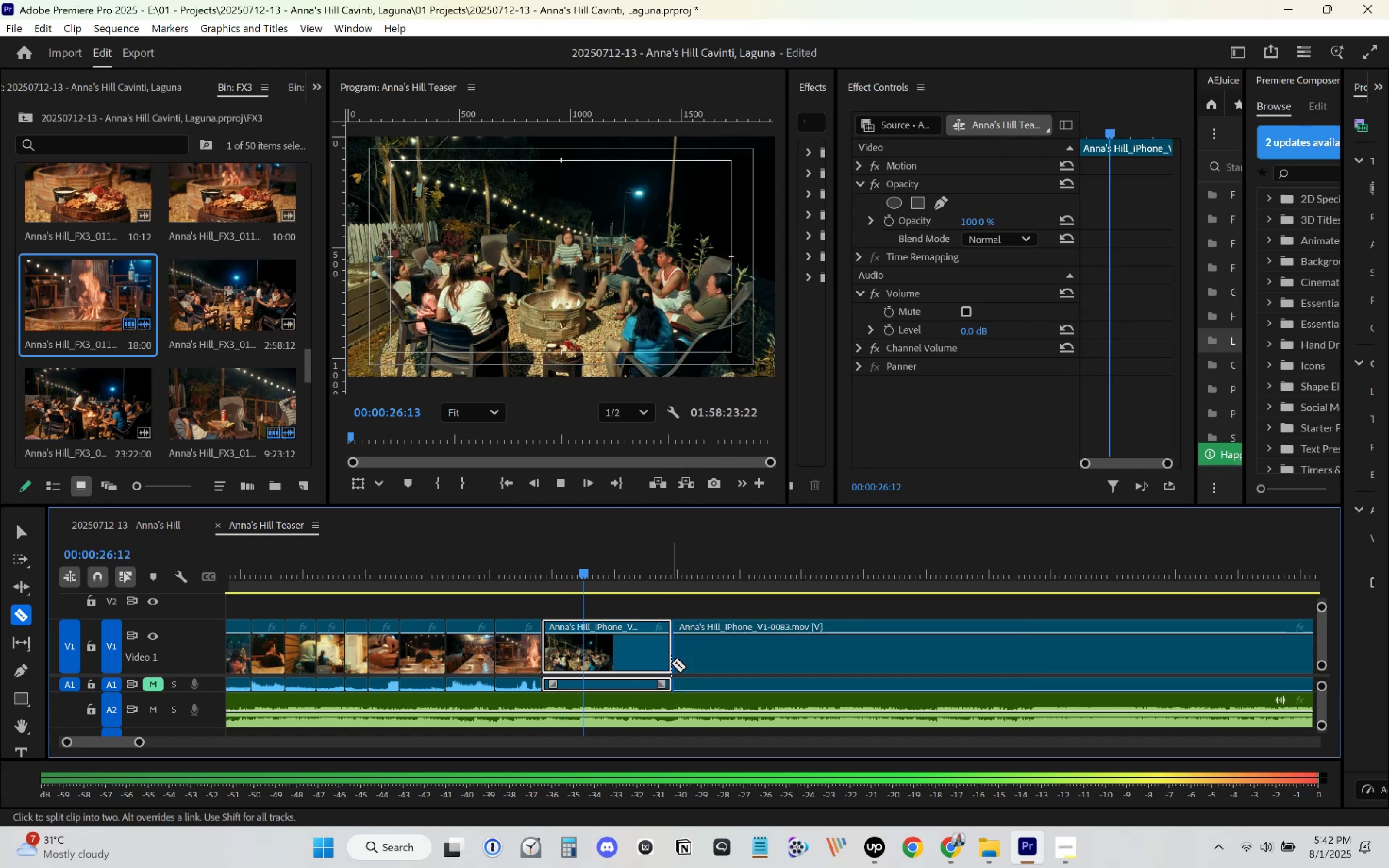 
key(V)
 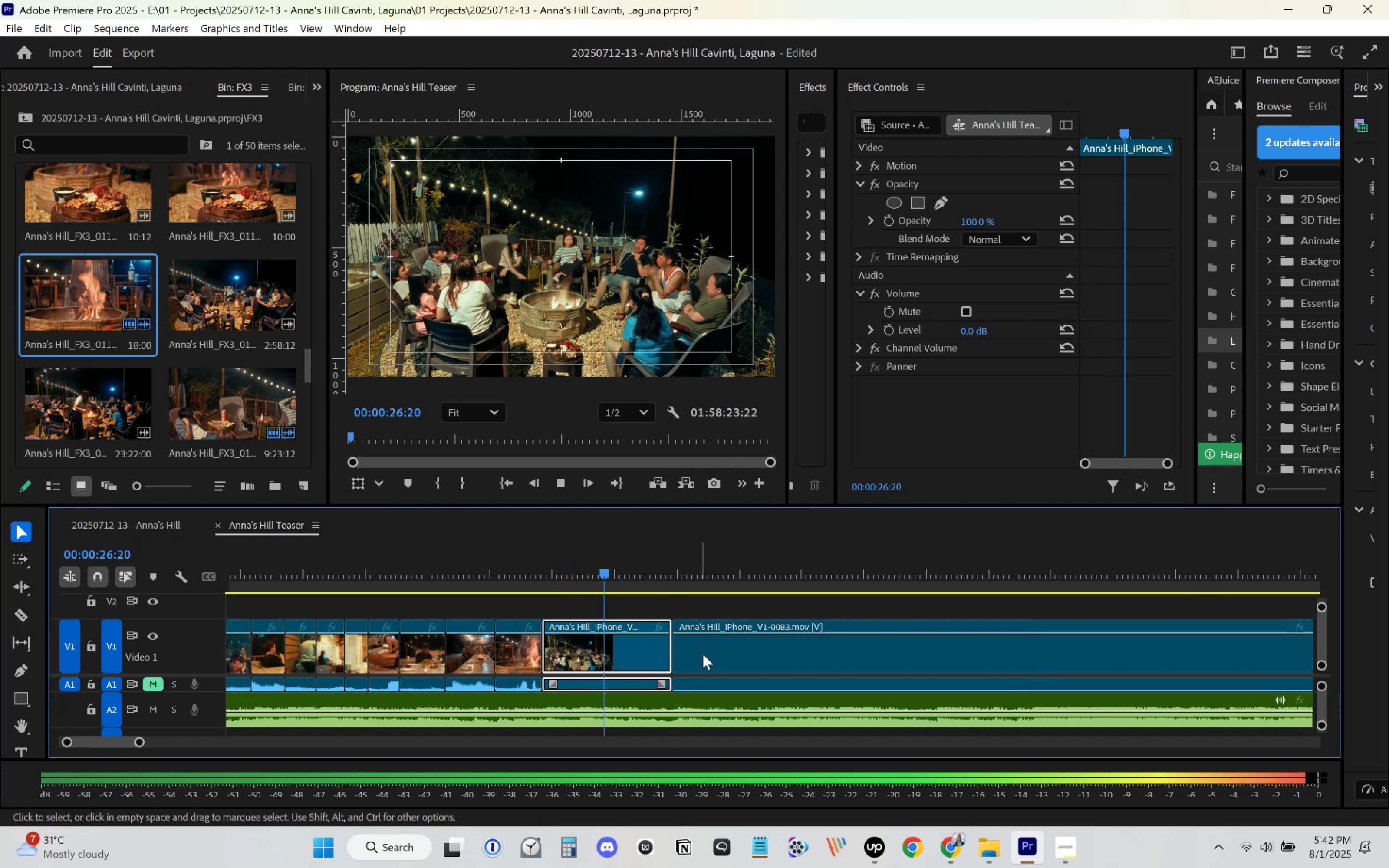 
double_click([725, 656])
 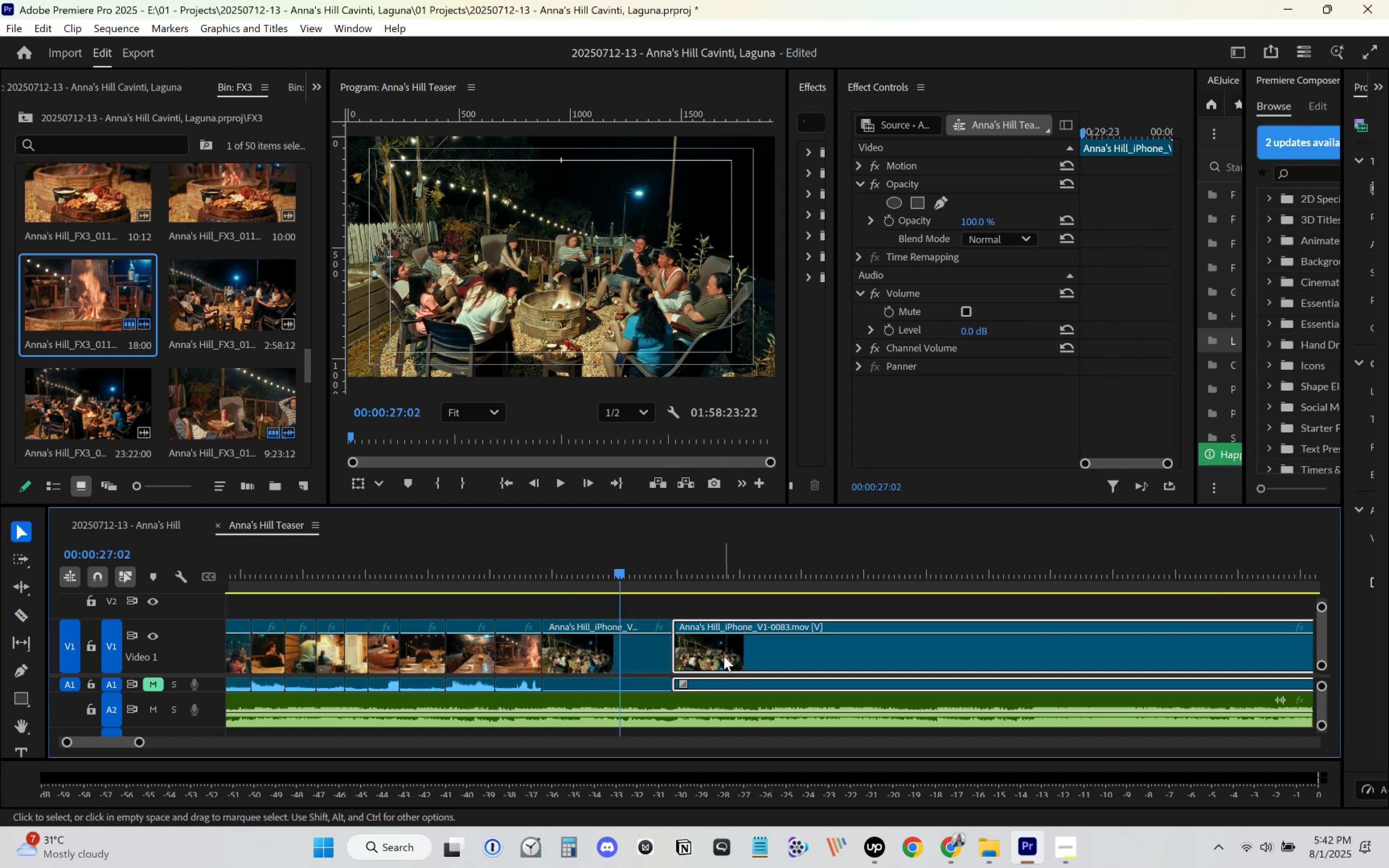 
key(Delete)
 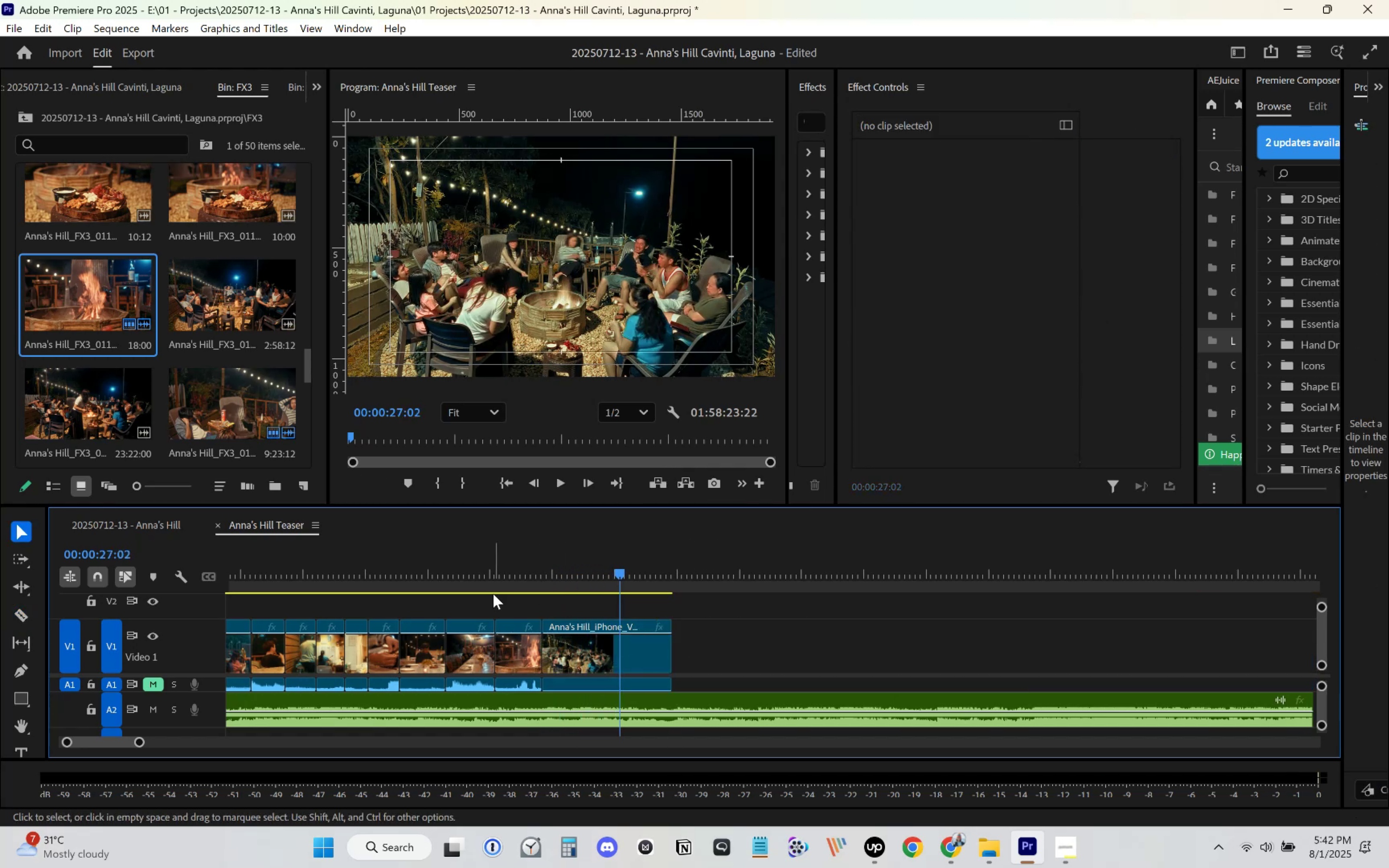 
left_click([492, 561])
 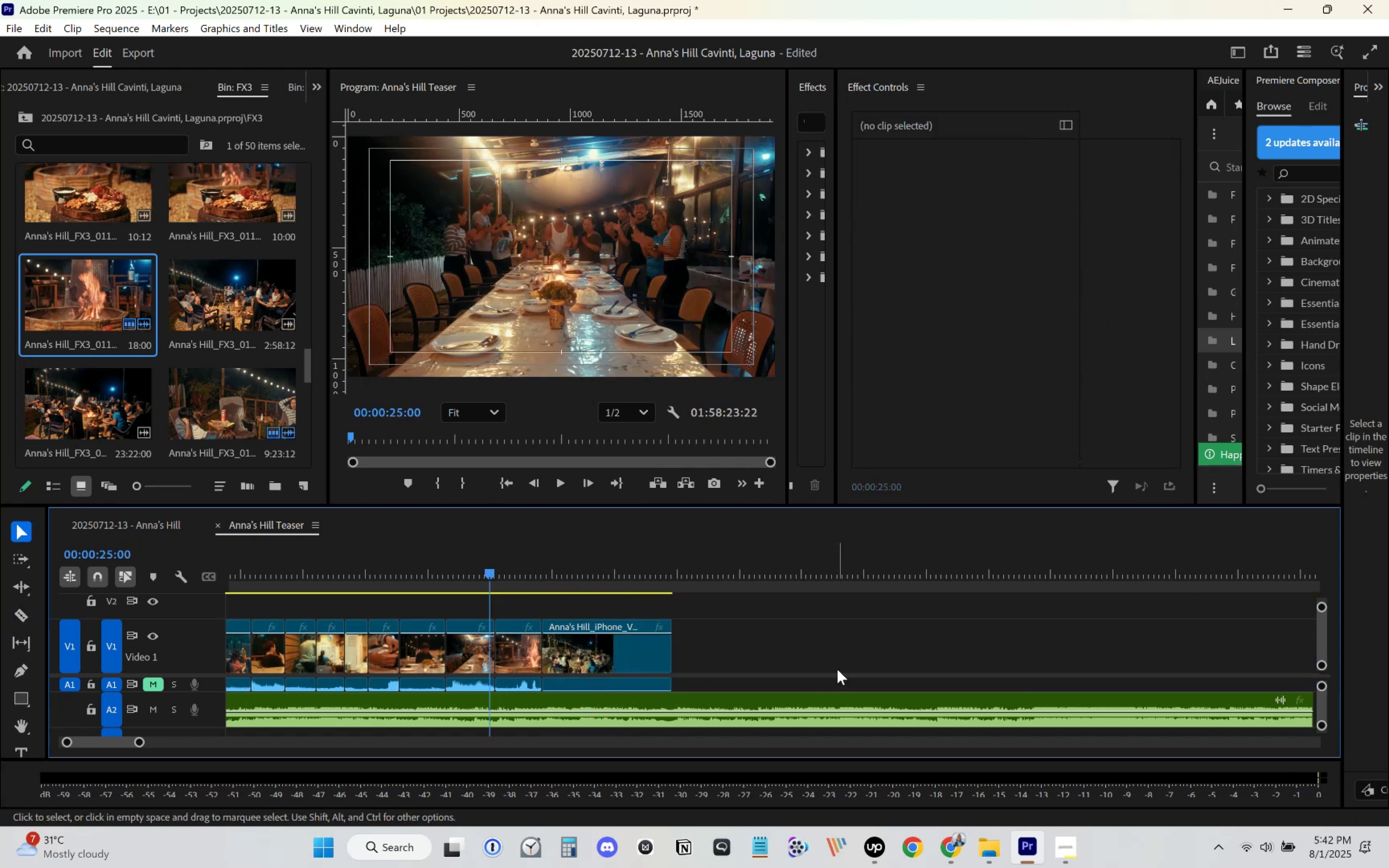 
left_click([842, 664])
 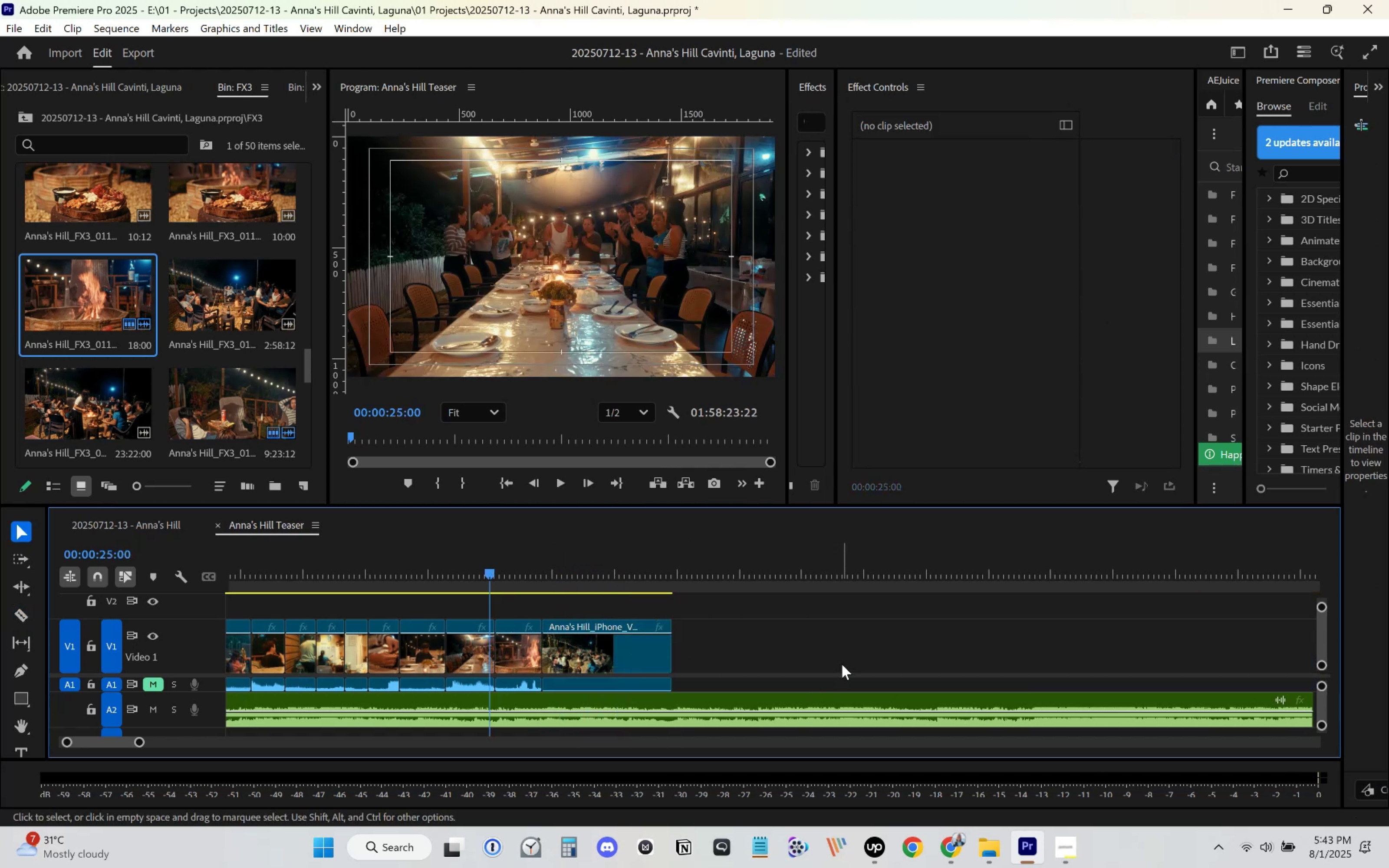 
key(Delete)
 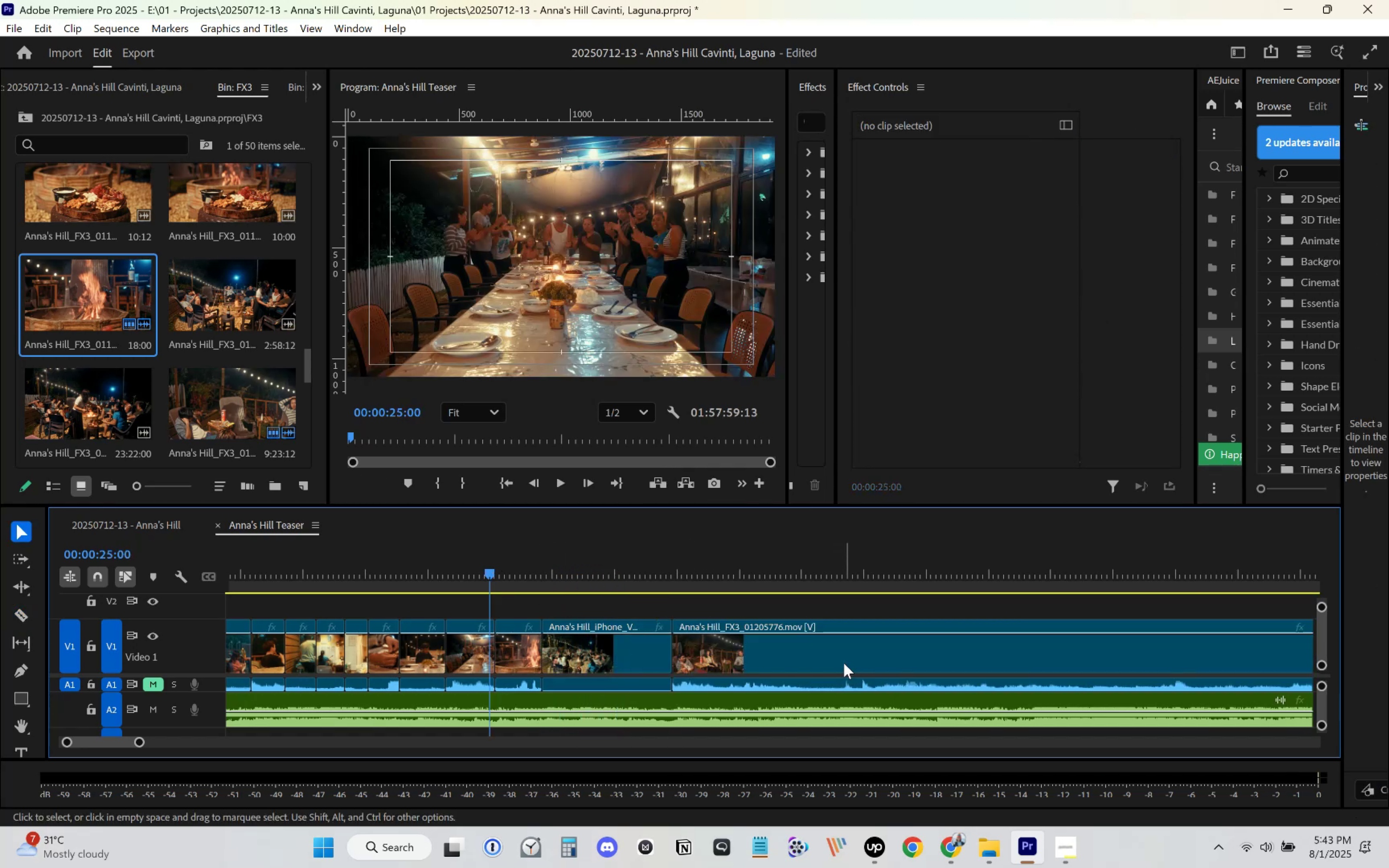 
key(Space)
 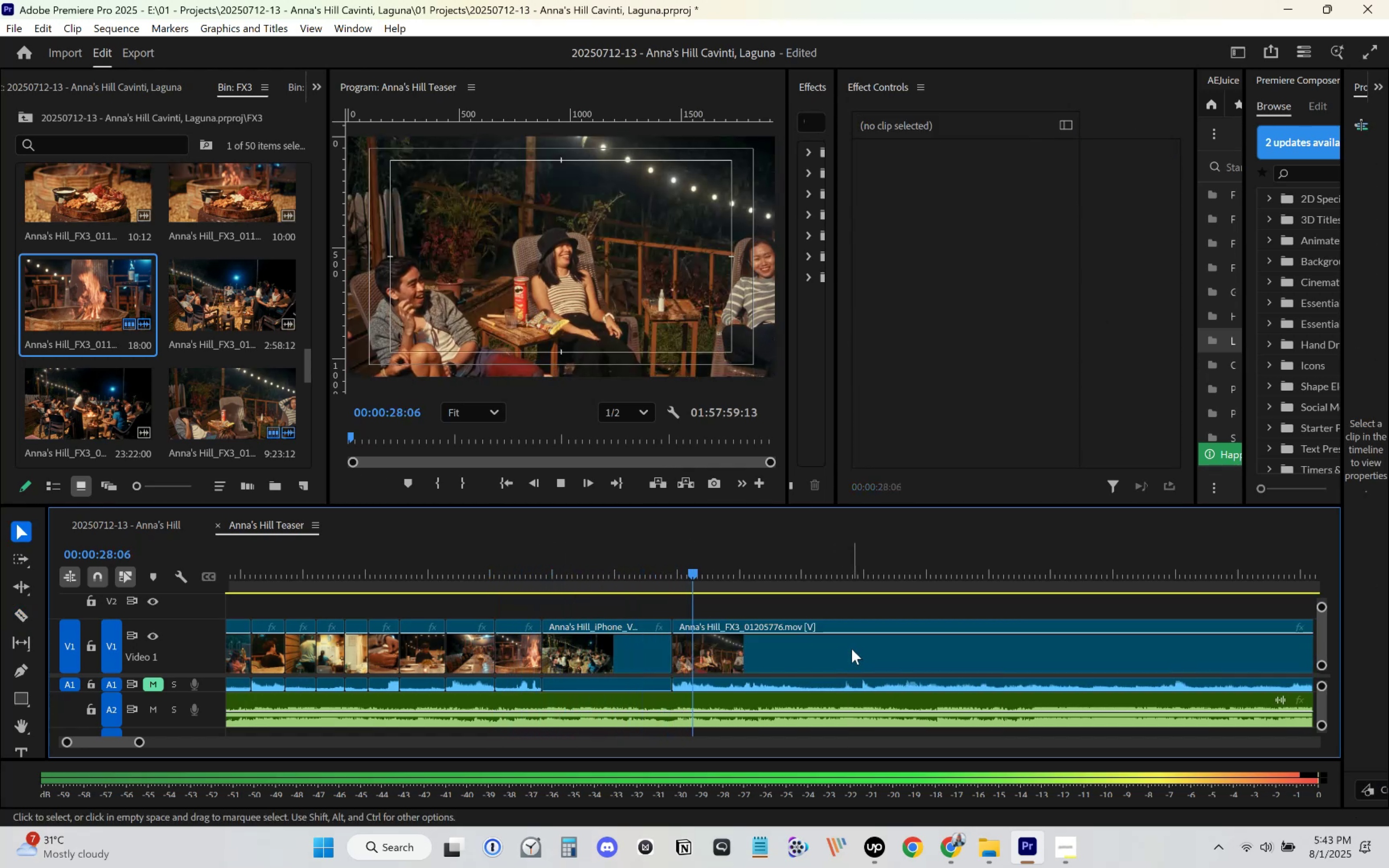 
left_click_drag(start_coordinate=[534, 573], to_coordinate=[522, 573])
 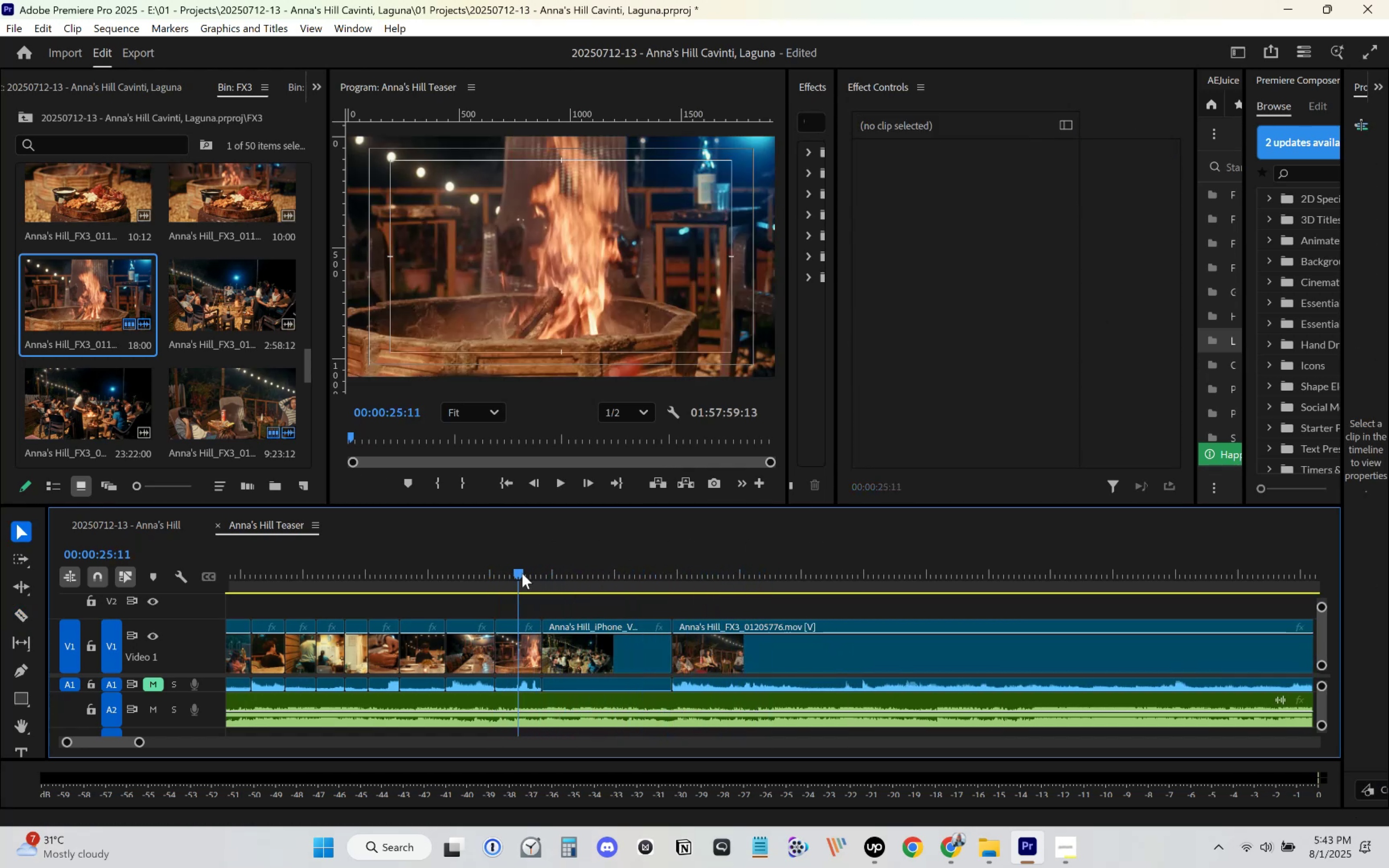 
key(Space)
 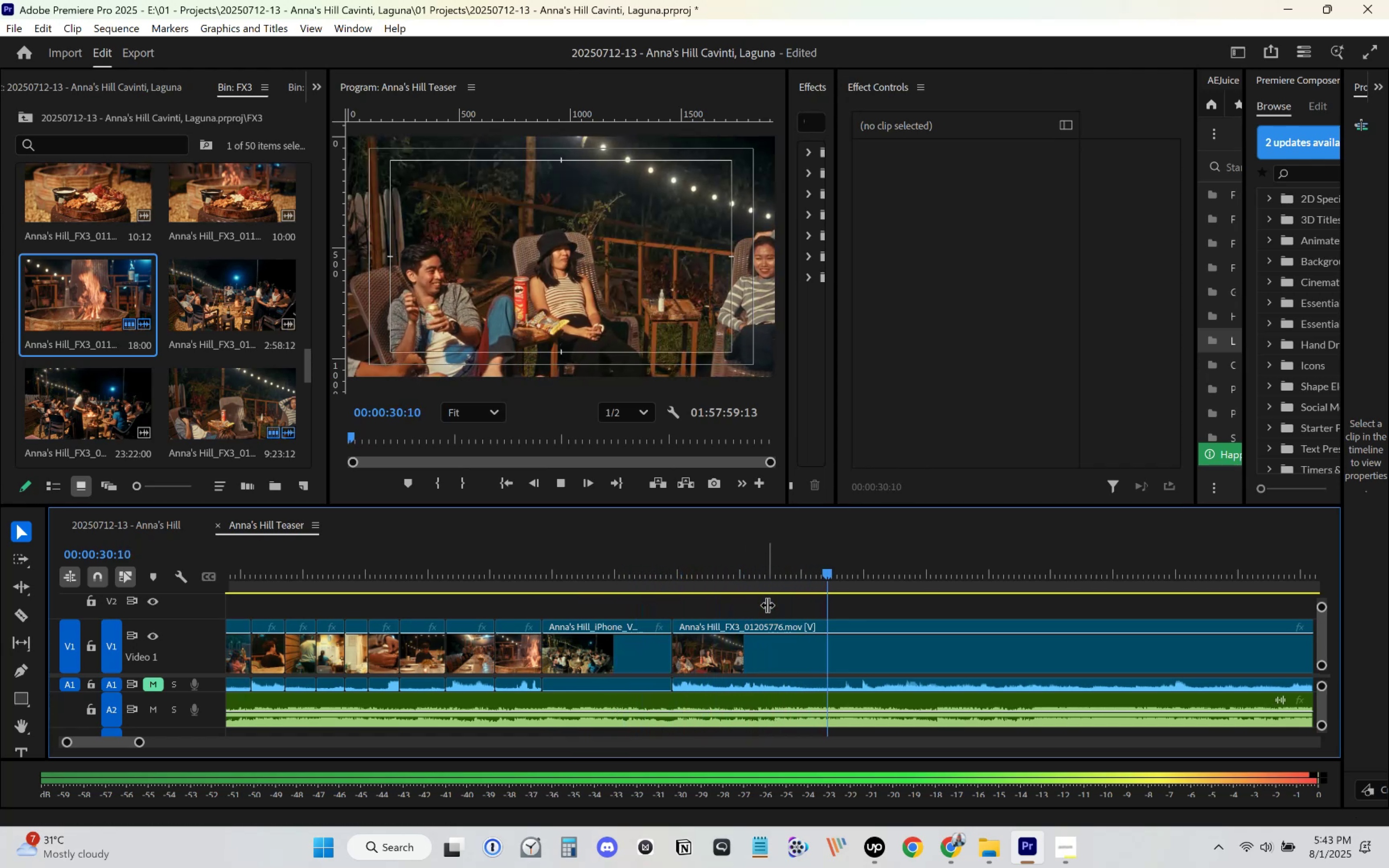 
wait(6.99)
 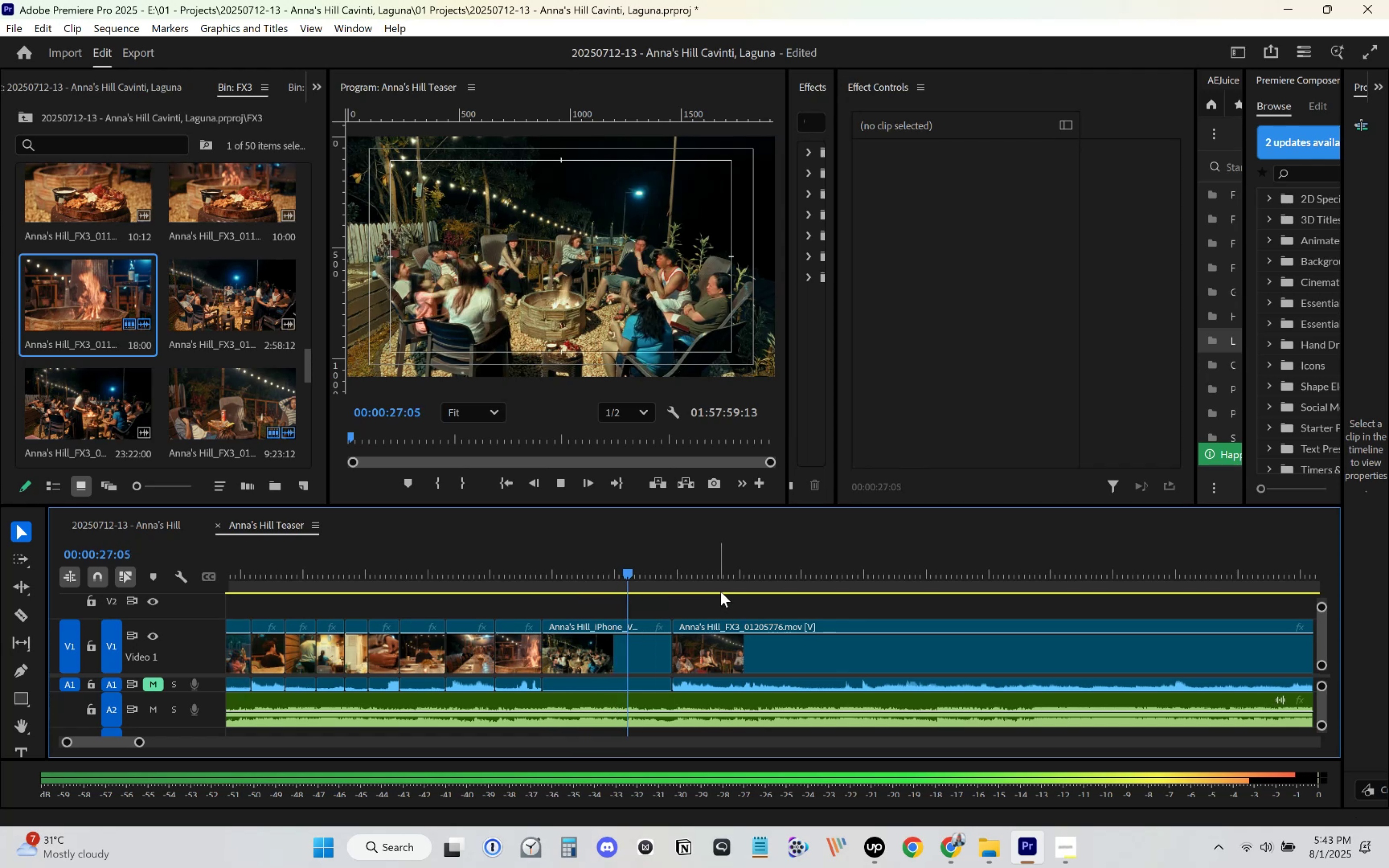 
left_click([644, 602])
 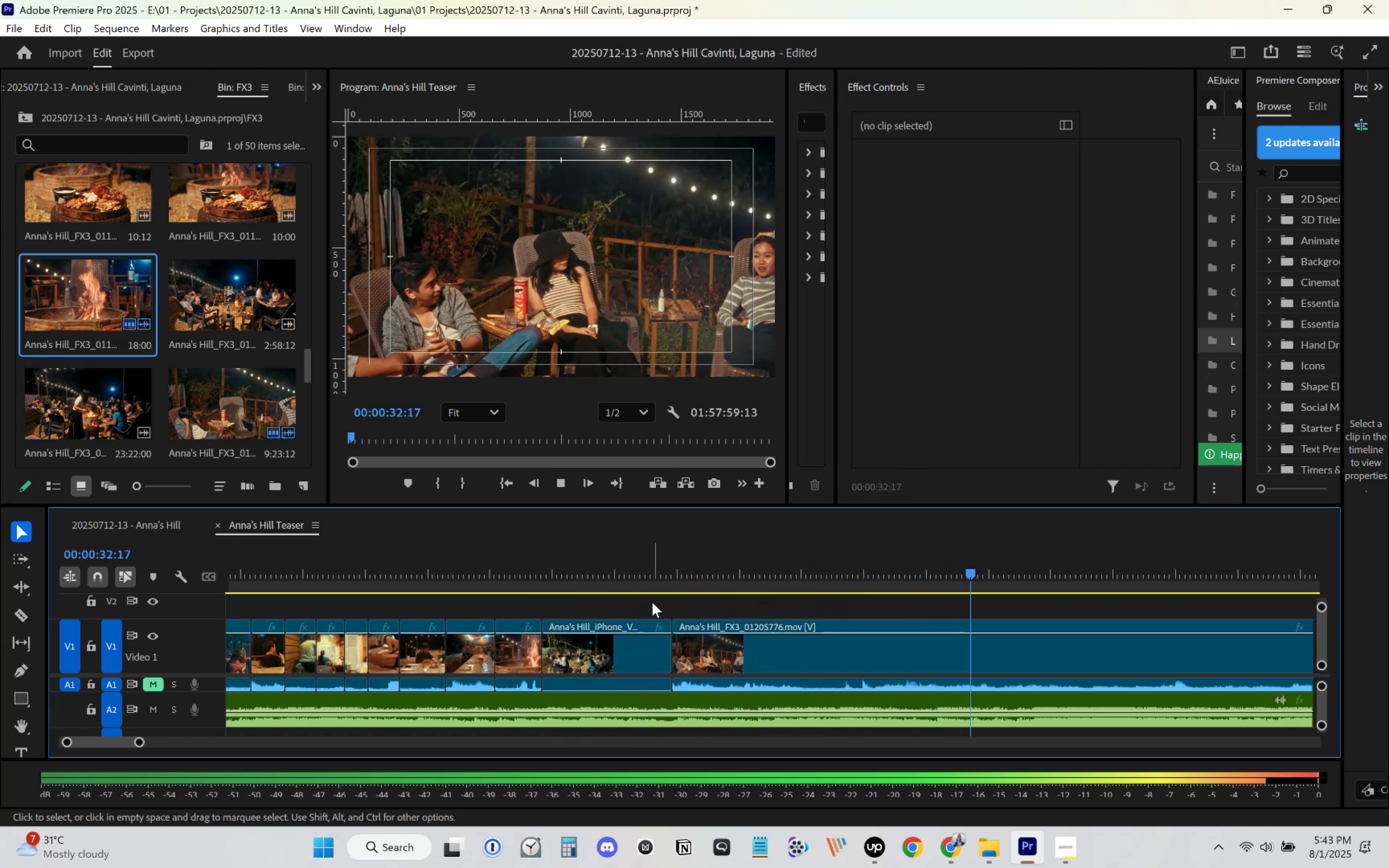 
key(Space)
 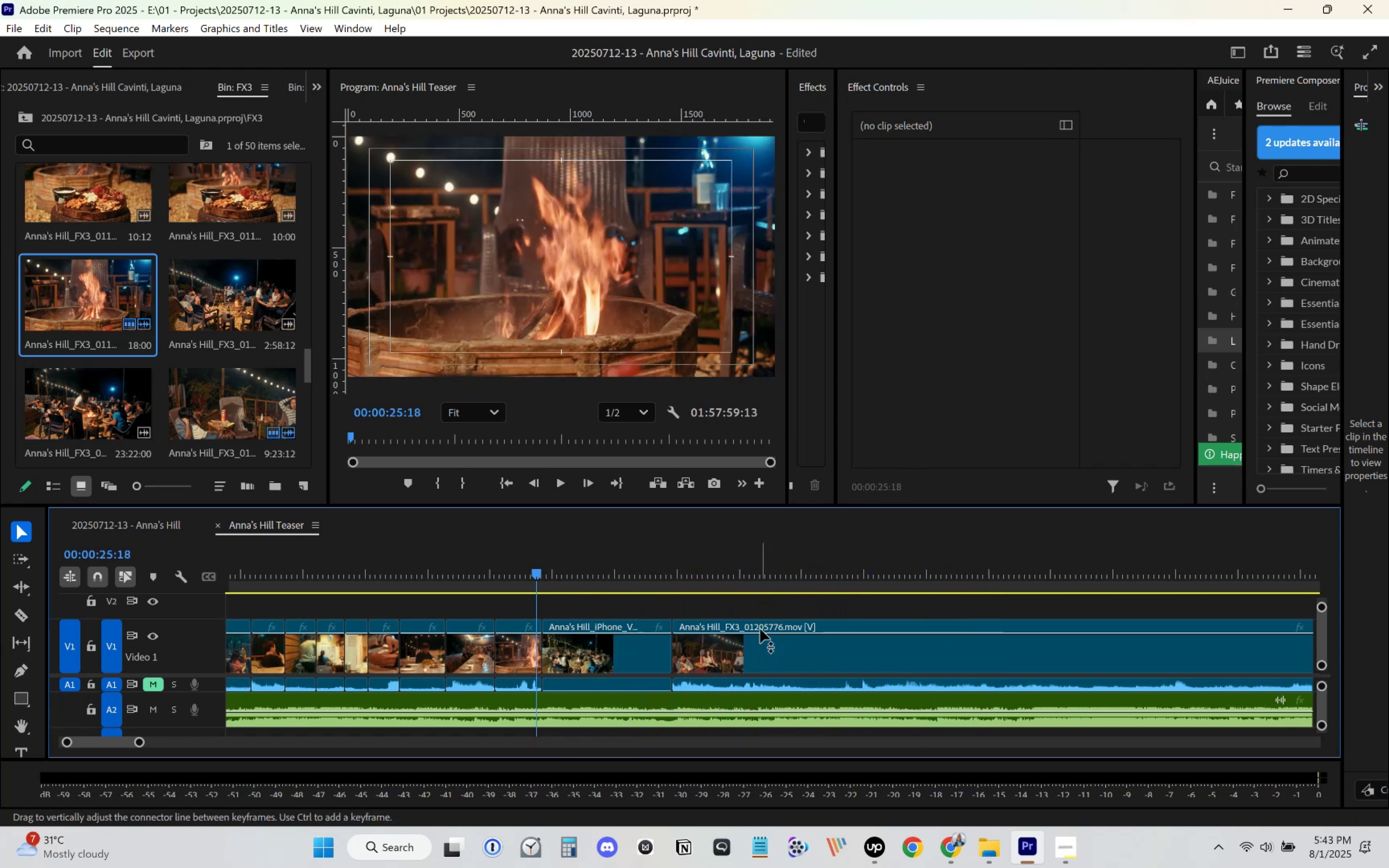 
left_click([752, 648])
 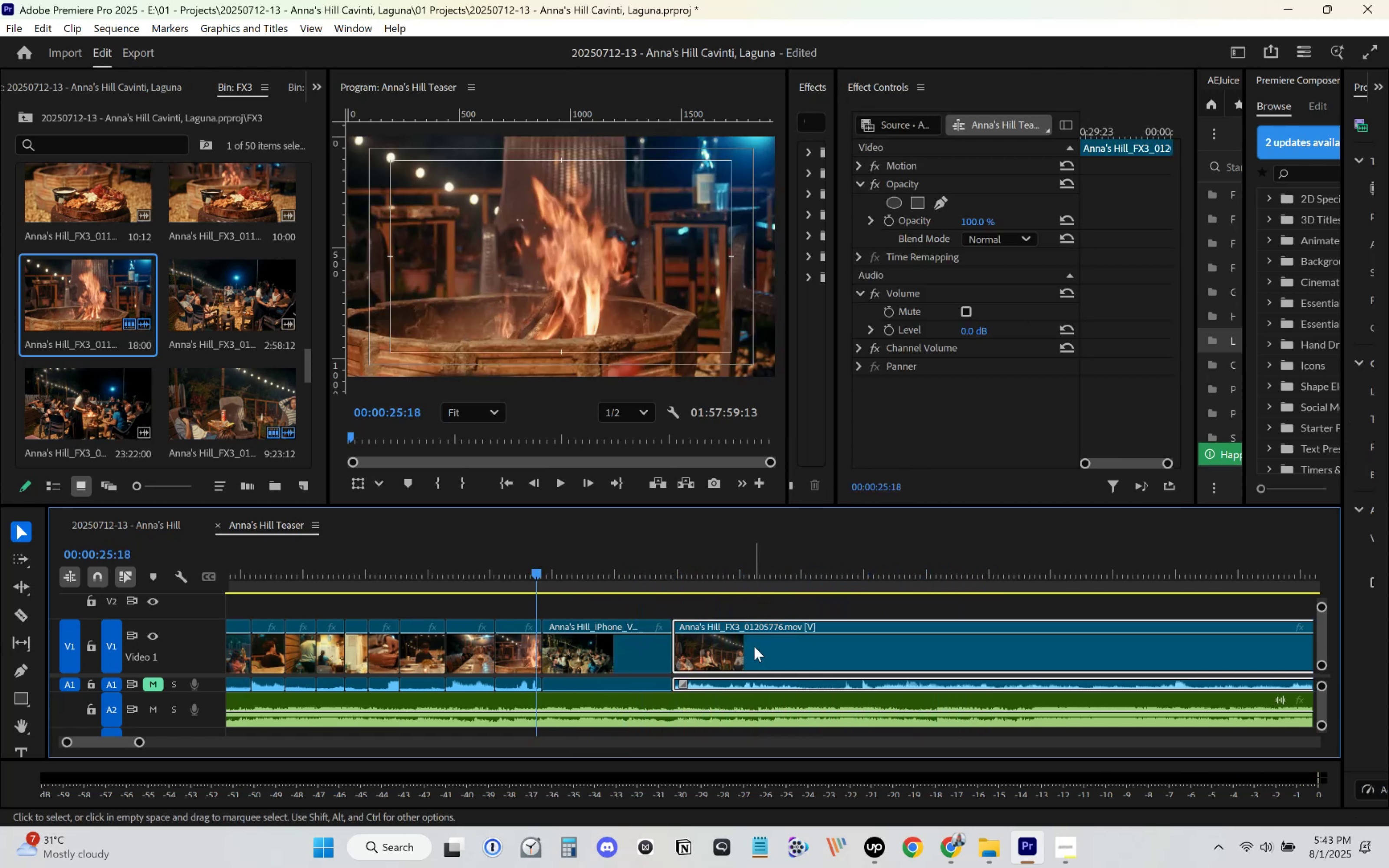 
key(Delete)
 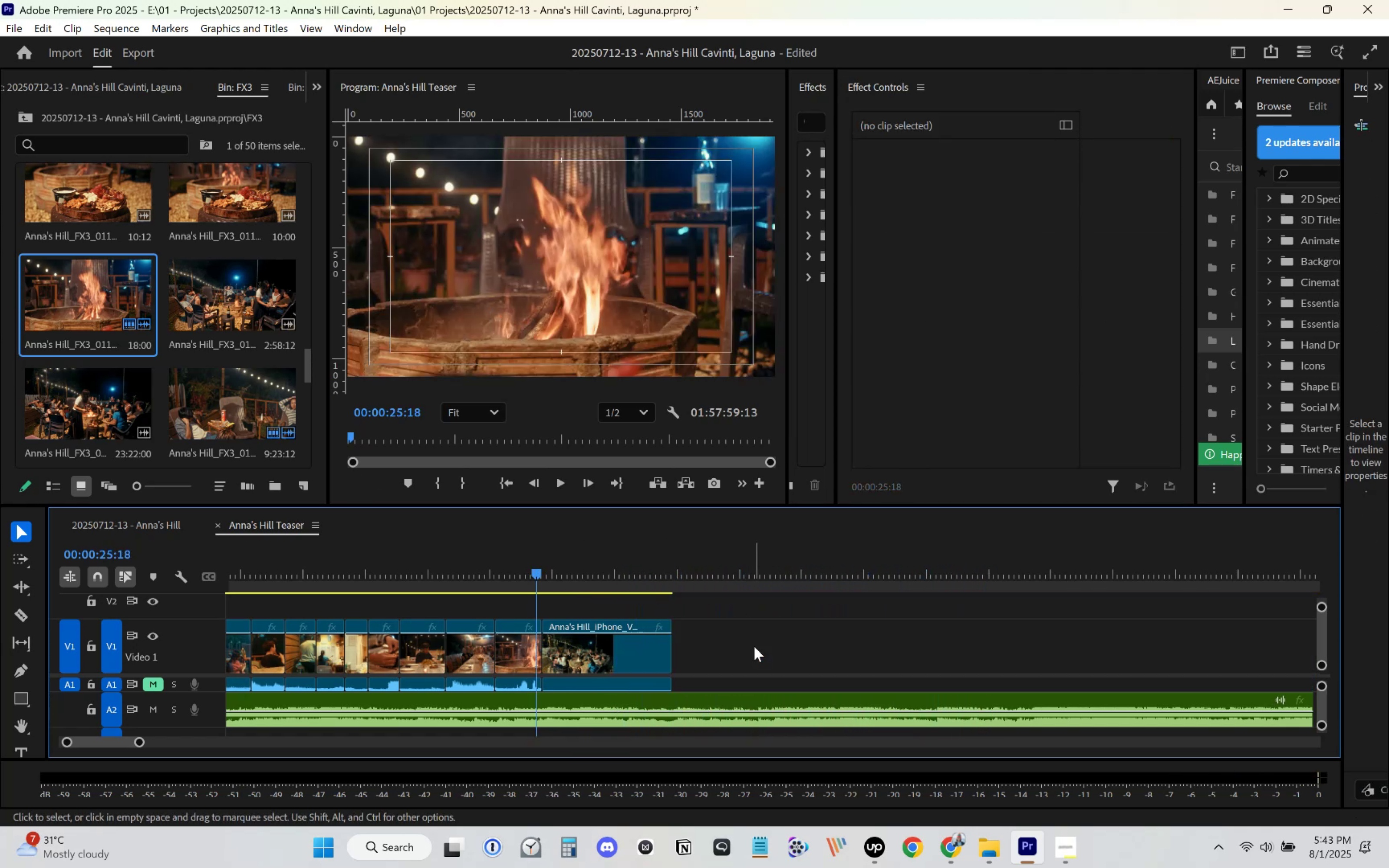 
key(Delete)
 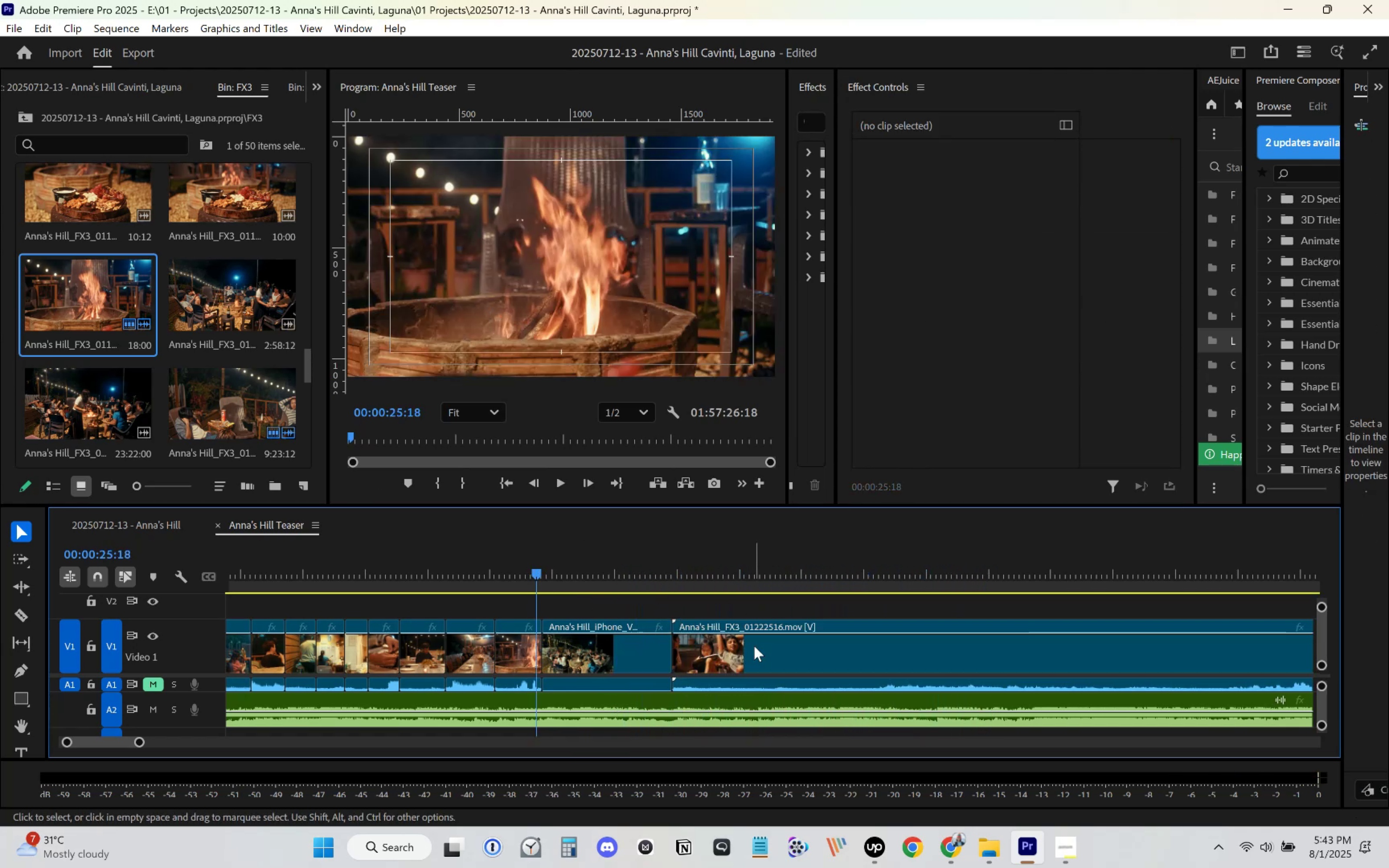 
key(Space)
 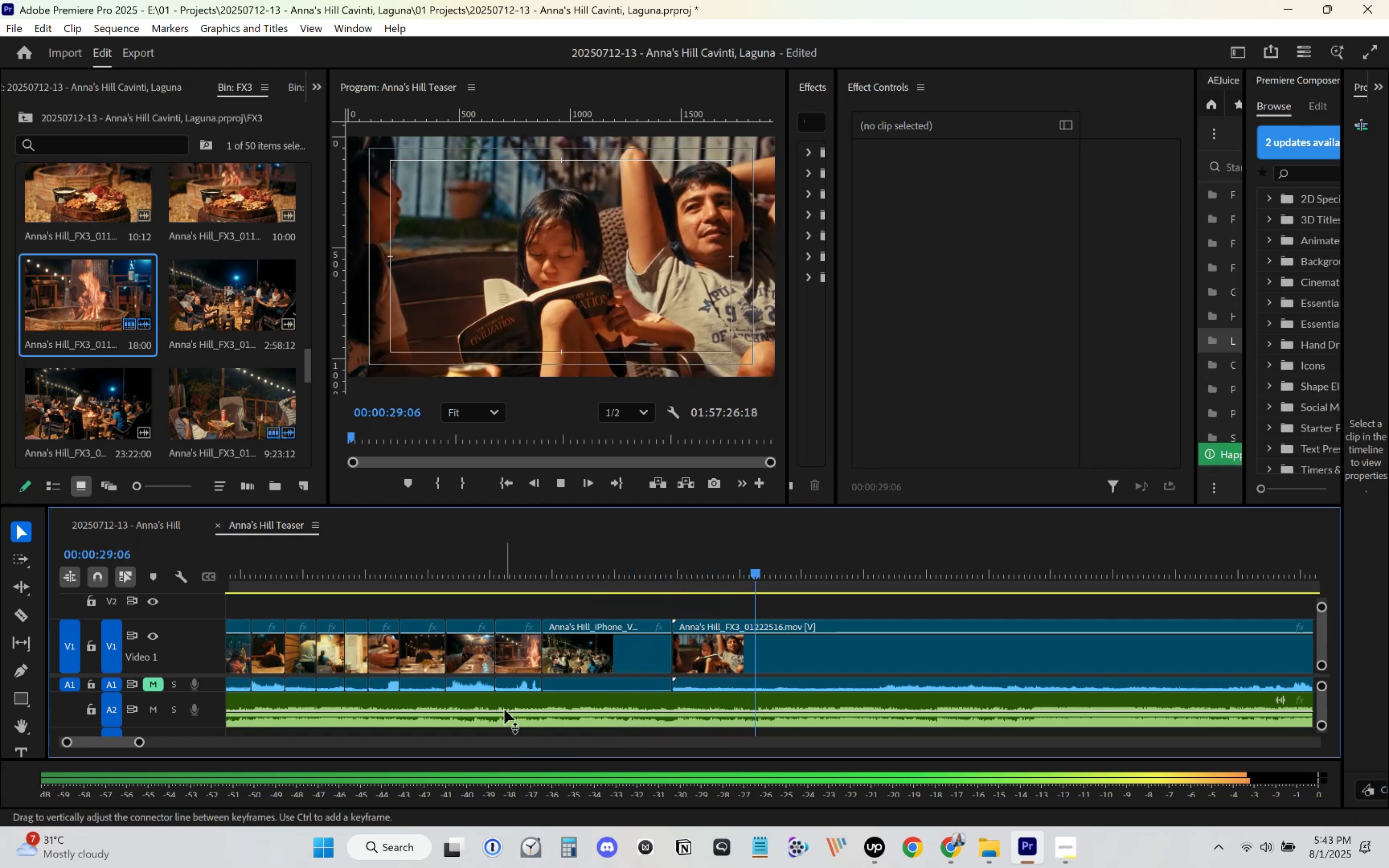 
left_click_drag(start_coordinate=[140, 742], to_coordinate=[339, 713])
 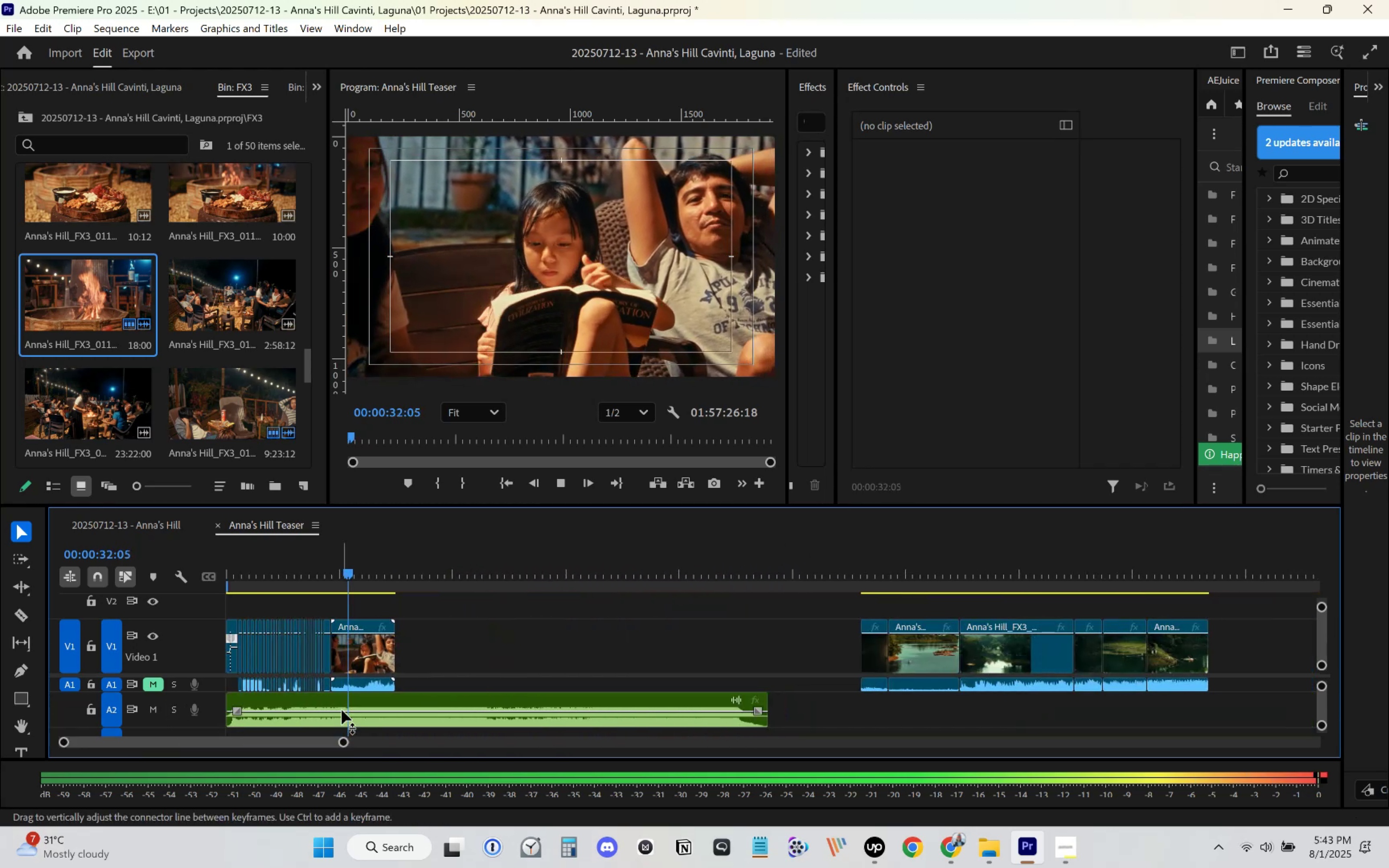 
key(Space)
 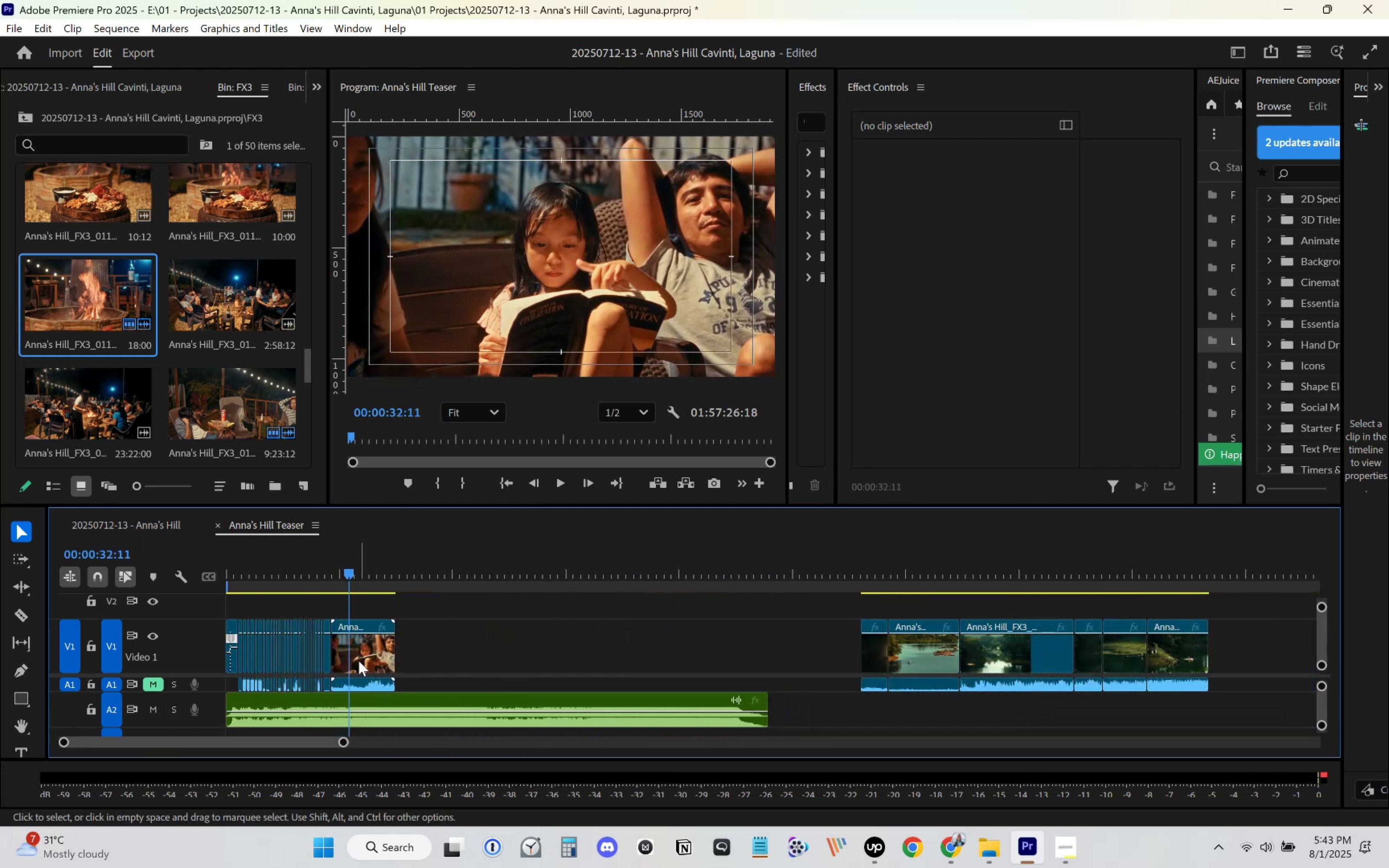 
left_click([359, 659])
 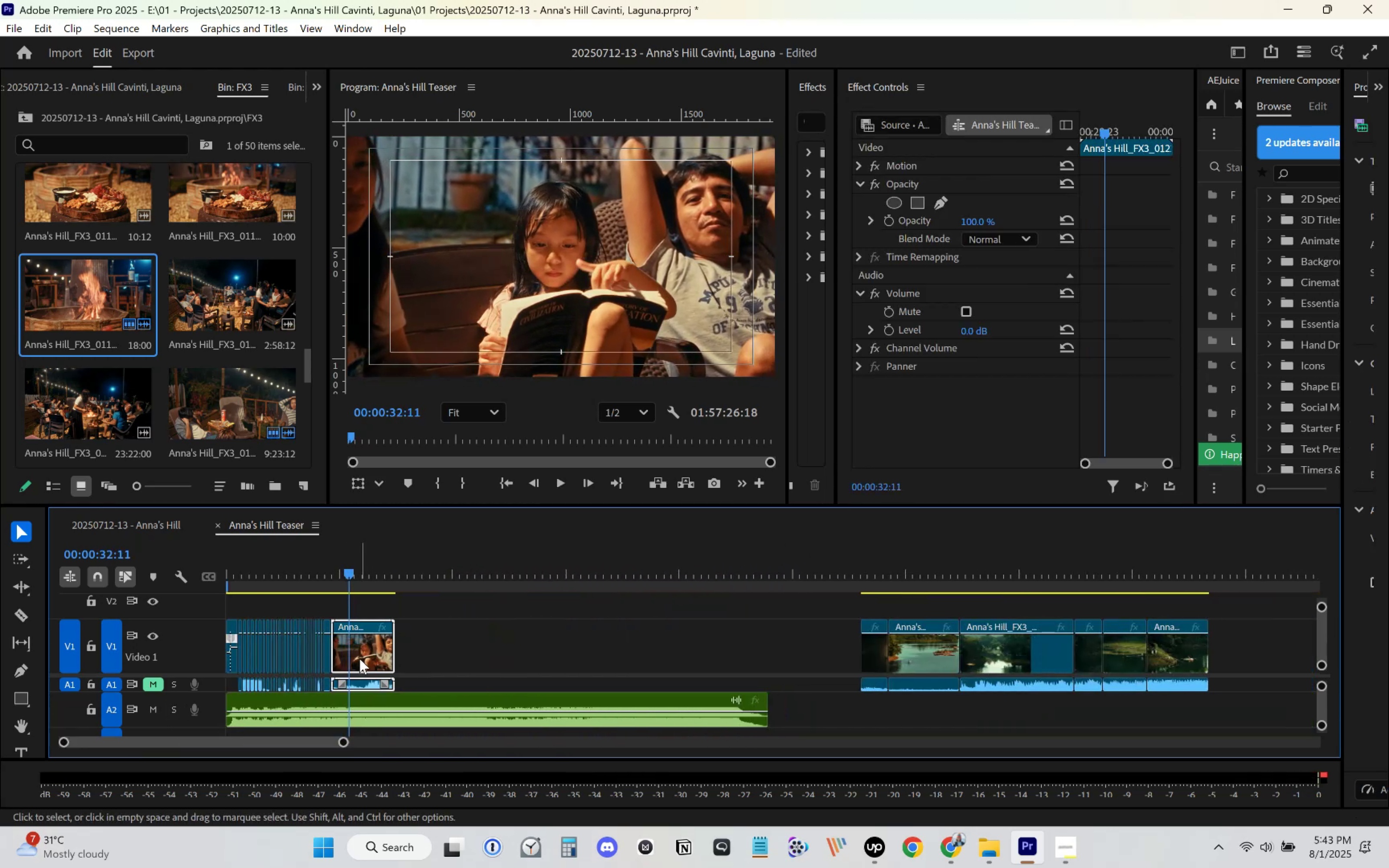 
key(Delete)
 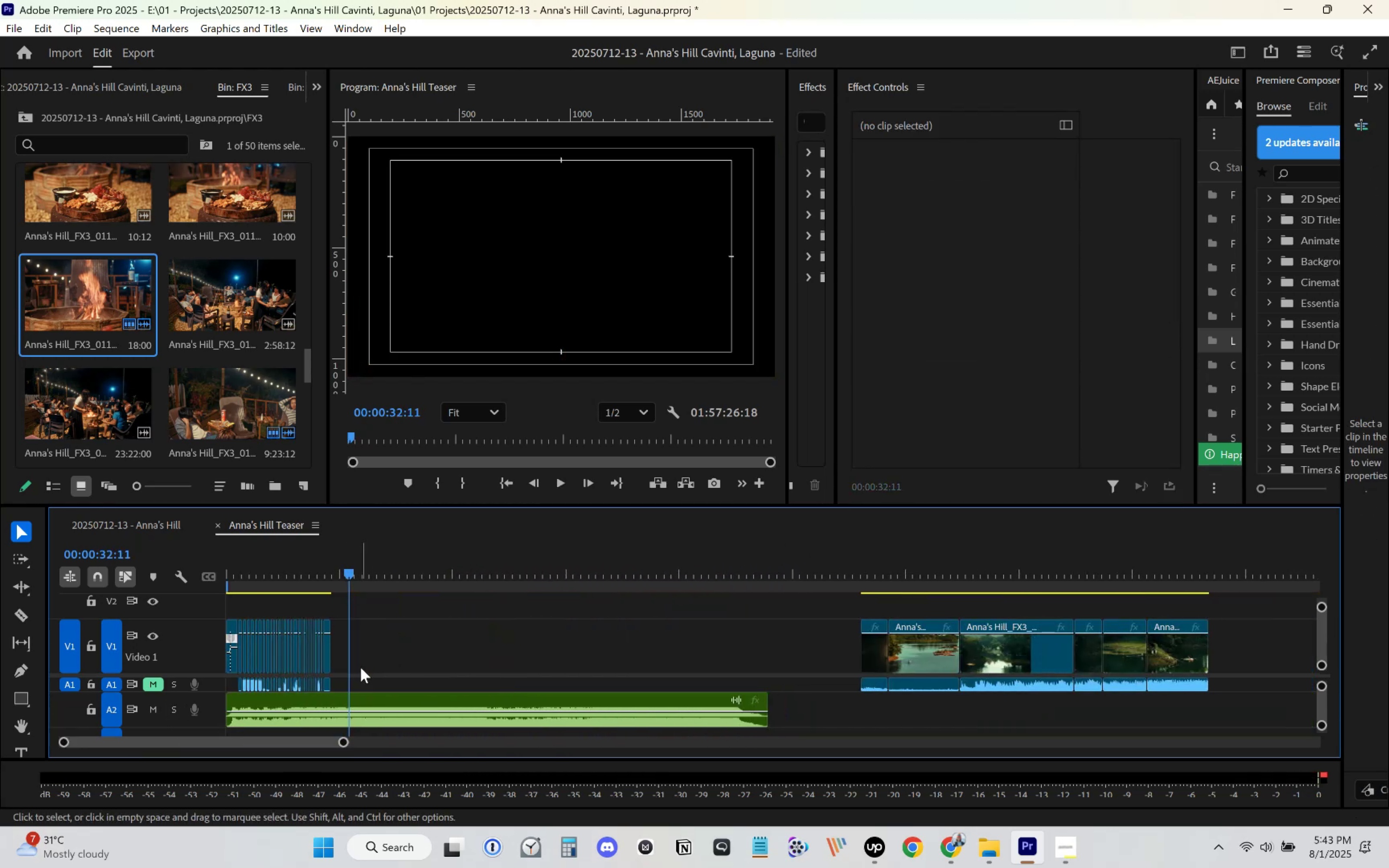 
left_click_drag(start_coordinate=[342, 742], to_coordinate=[1328, 723])
 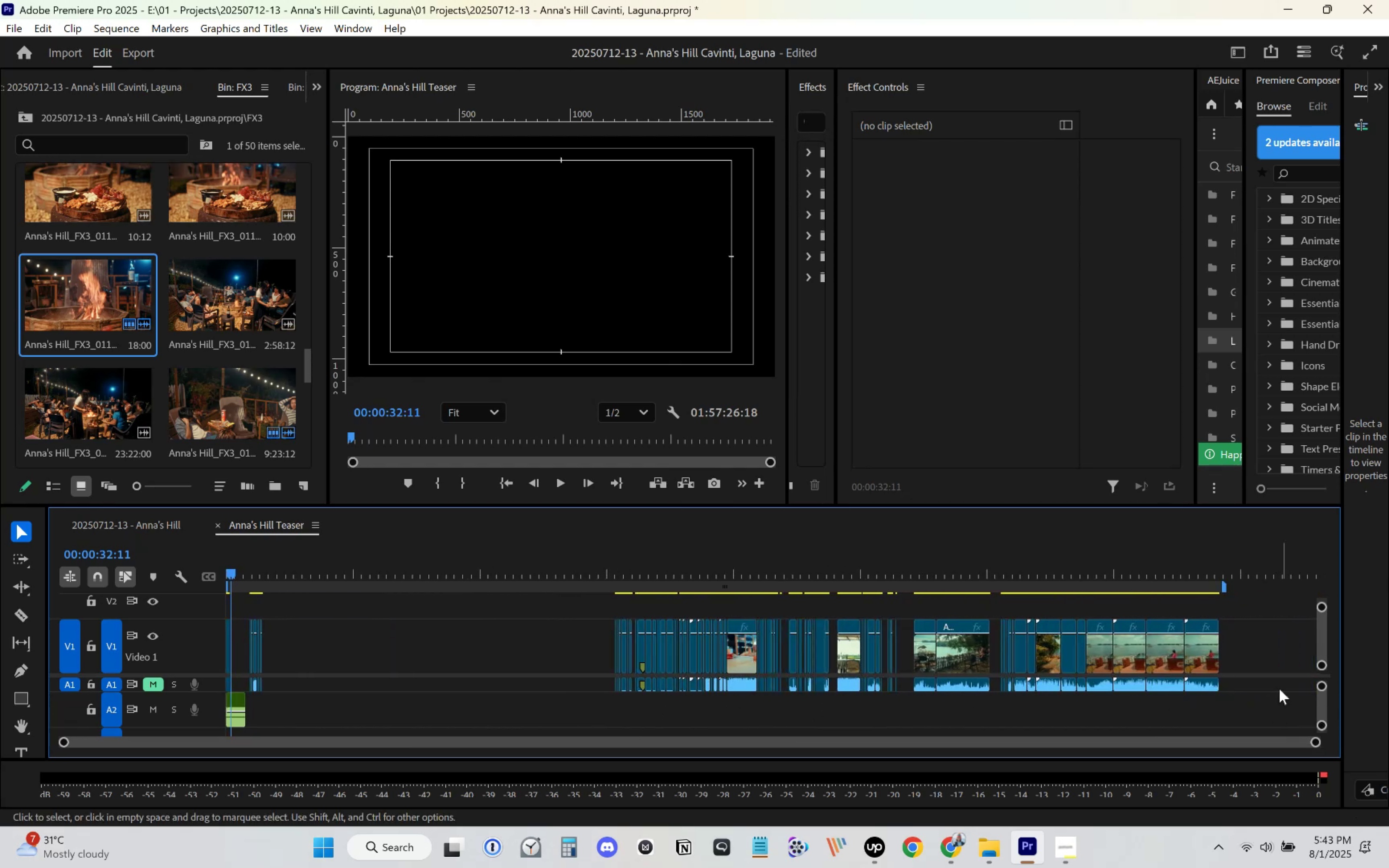 
left_click_drag(start_coordinate=[1270, 657], to_coordinate=[544, 629])
 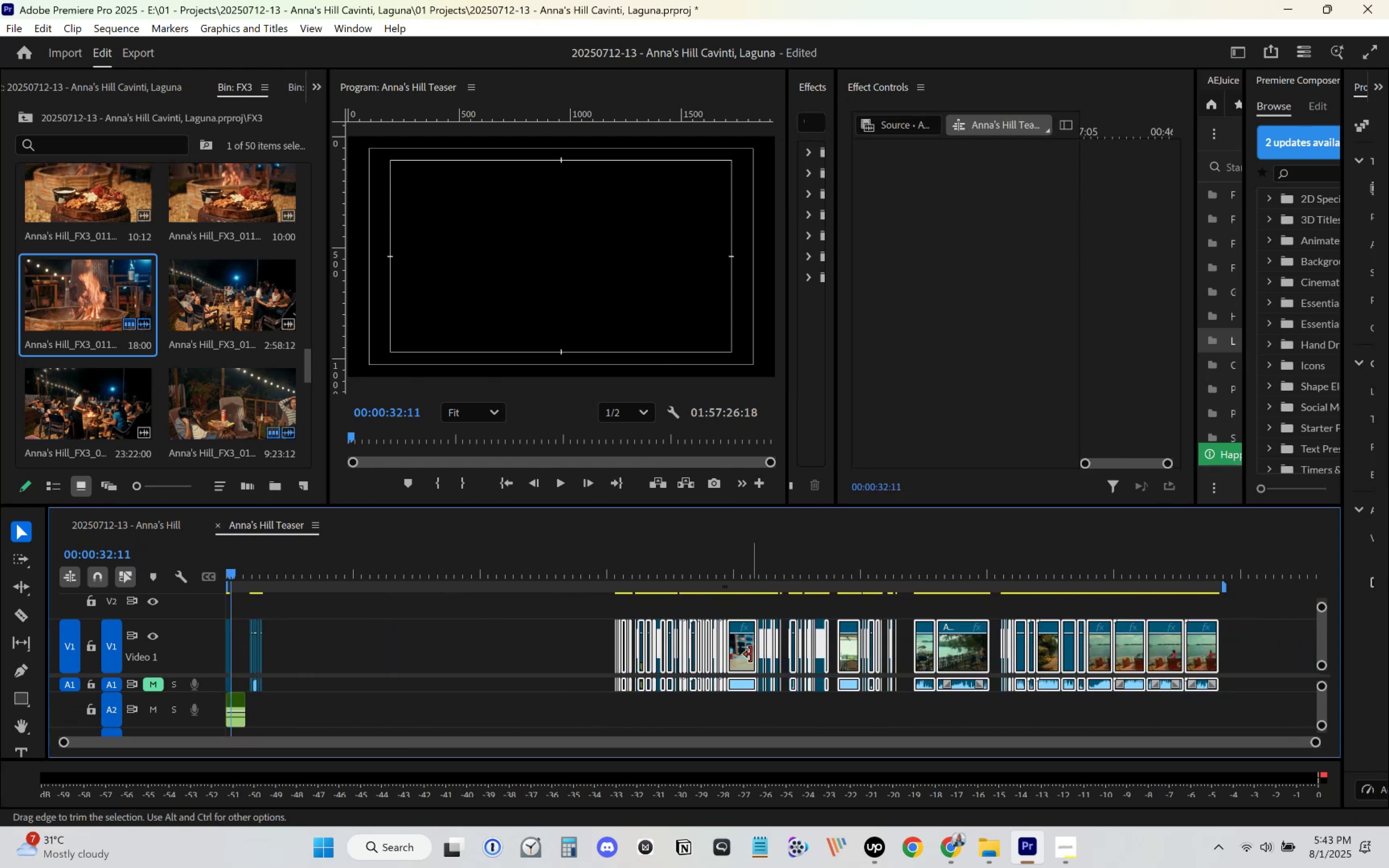 
left_click_drag(start_coordinate=[744, 658], to_coordinate=[400, 654])
 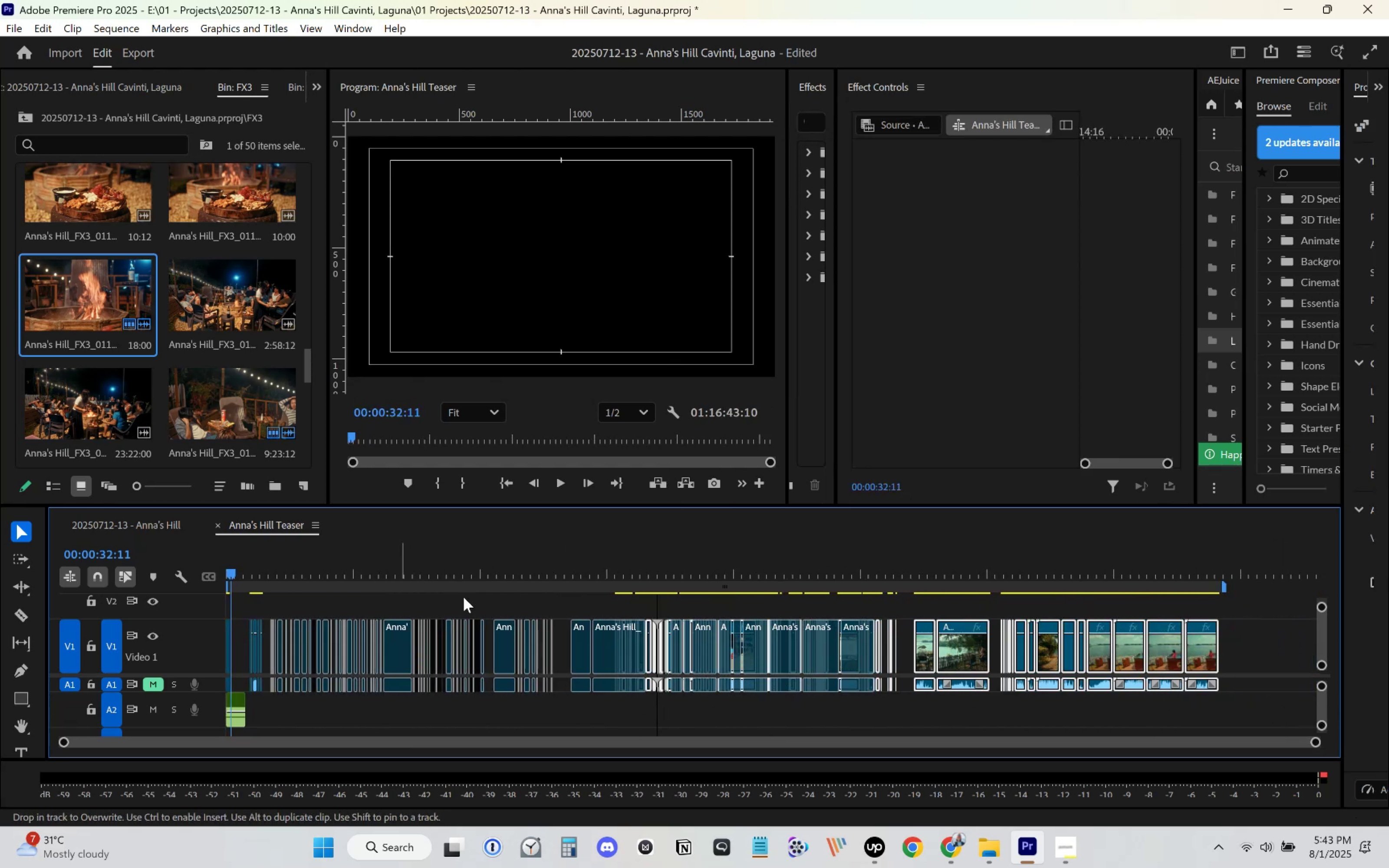 
left_click_drag(start_coordinate=[541, 553], to_coordinate=[585, 592])
 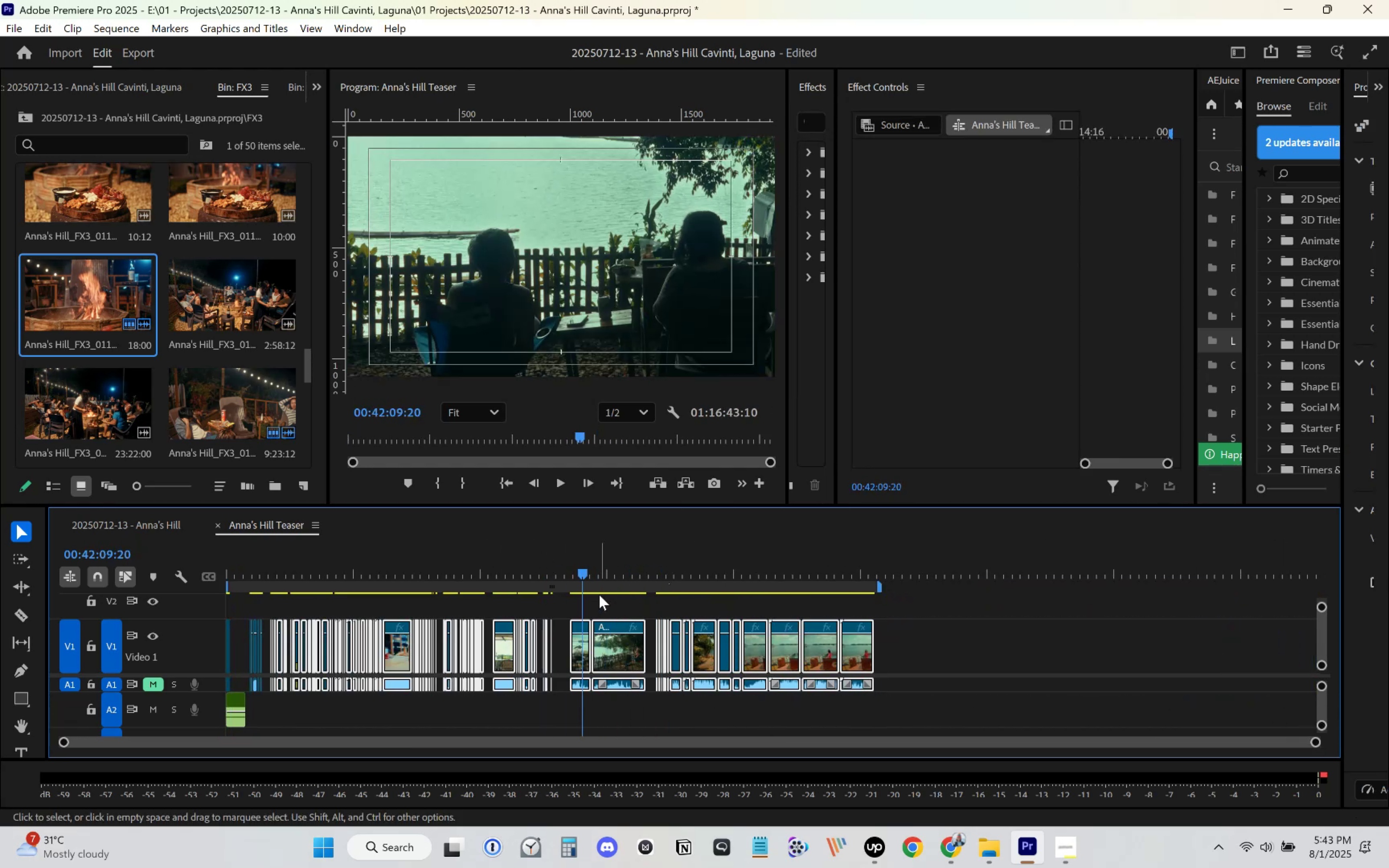 
left_click([621, 600])
 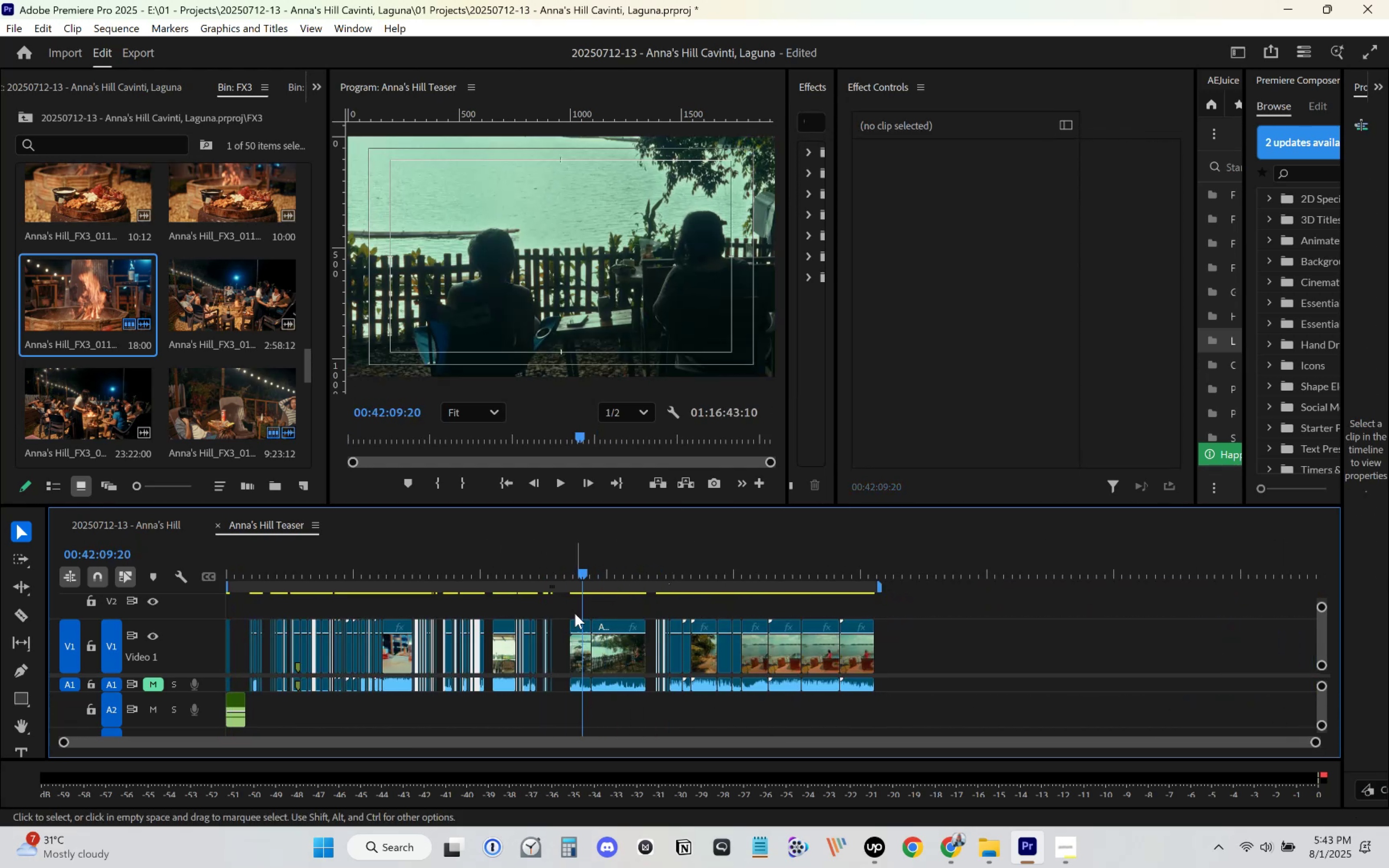 
left_click_drag(start_coordinate=[937, 644], to_coordinate=[575, 648])
 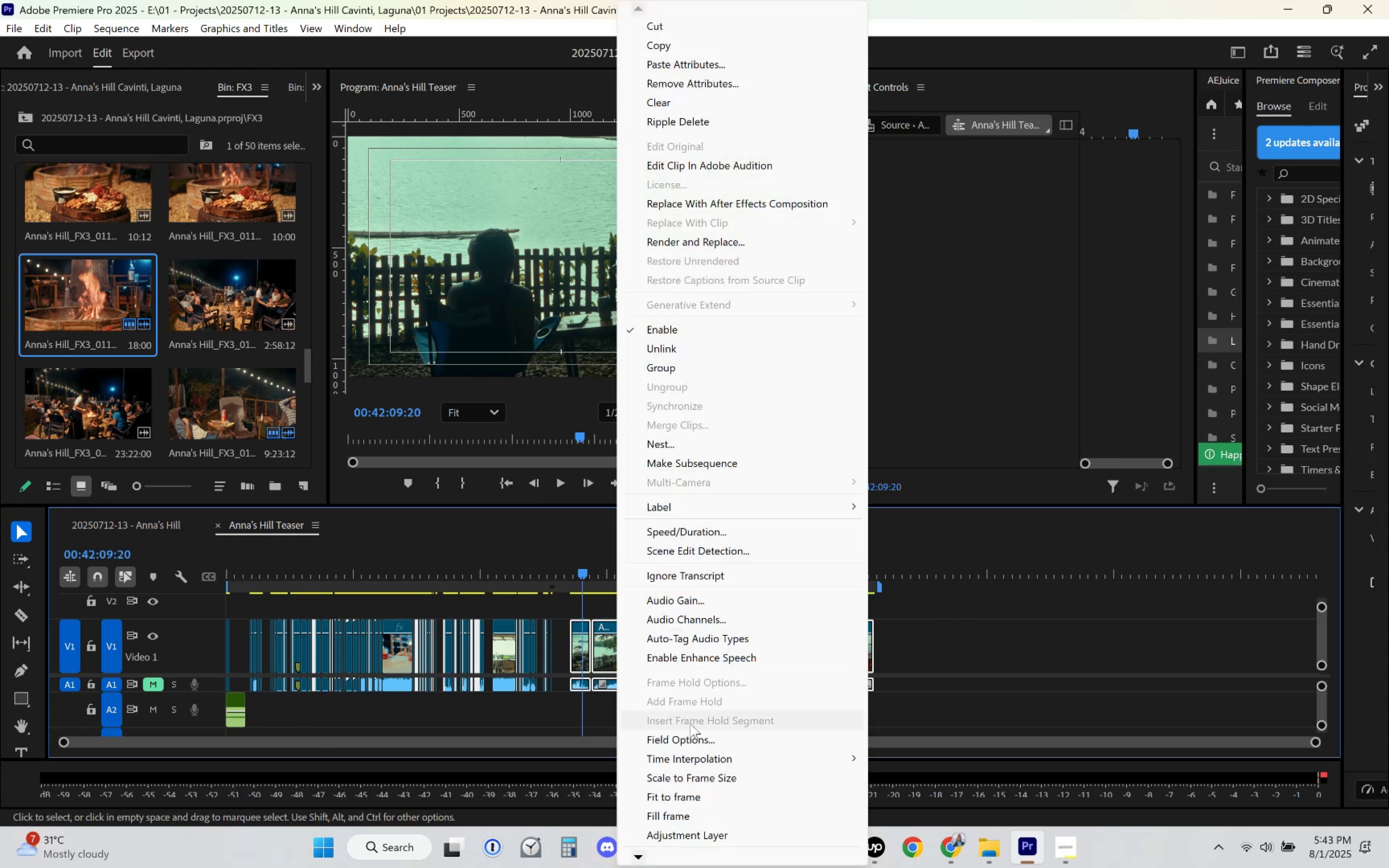 
left_click([684, 781])
 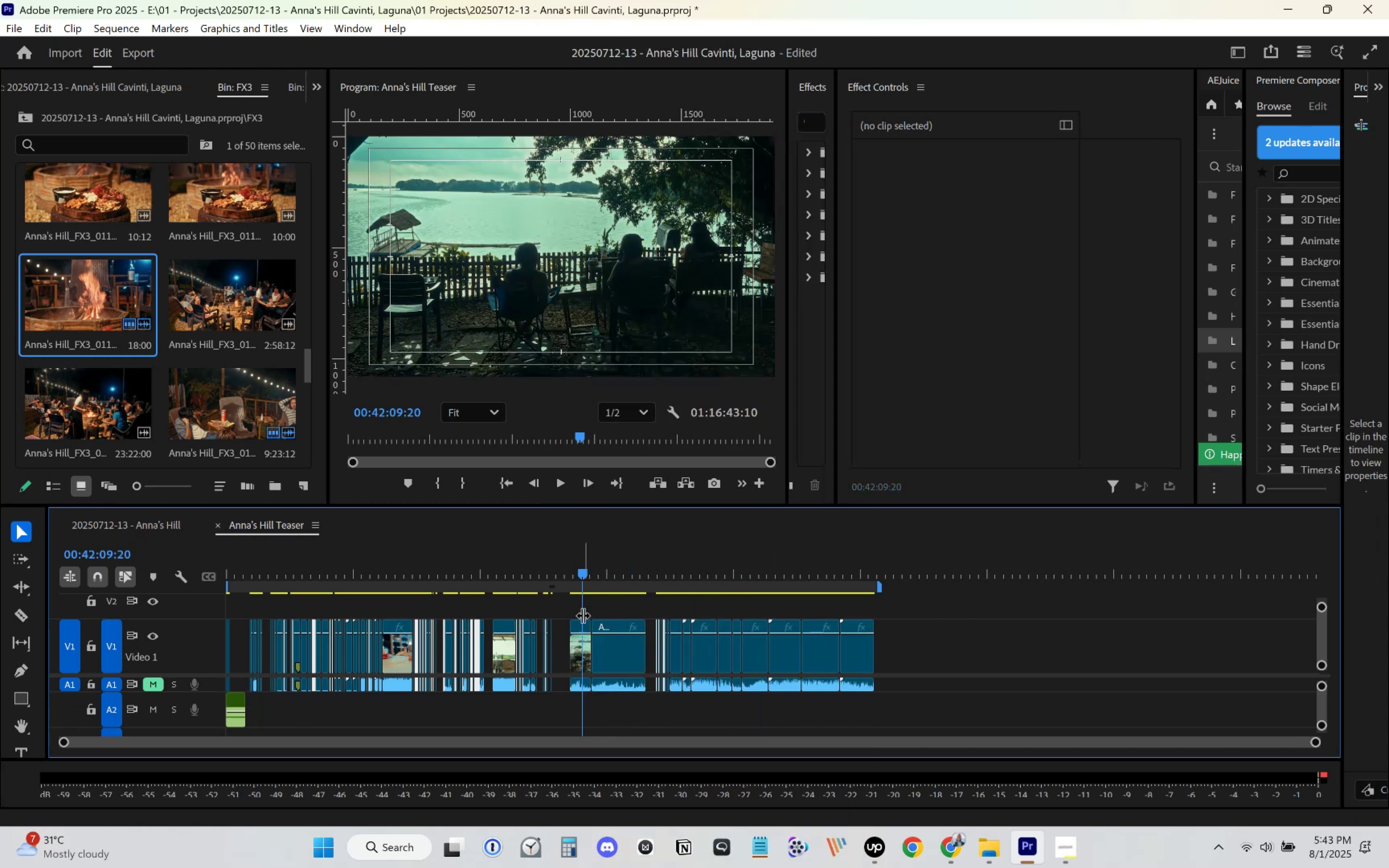 
left_click_drag(start_coordinate=[560, 606], to_coordinate=[634, 656])
 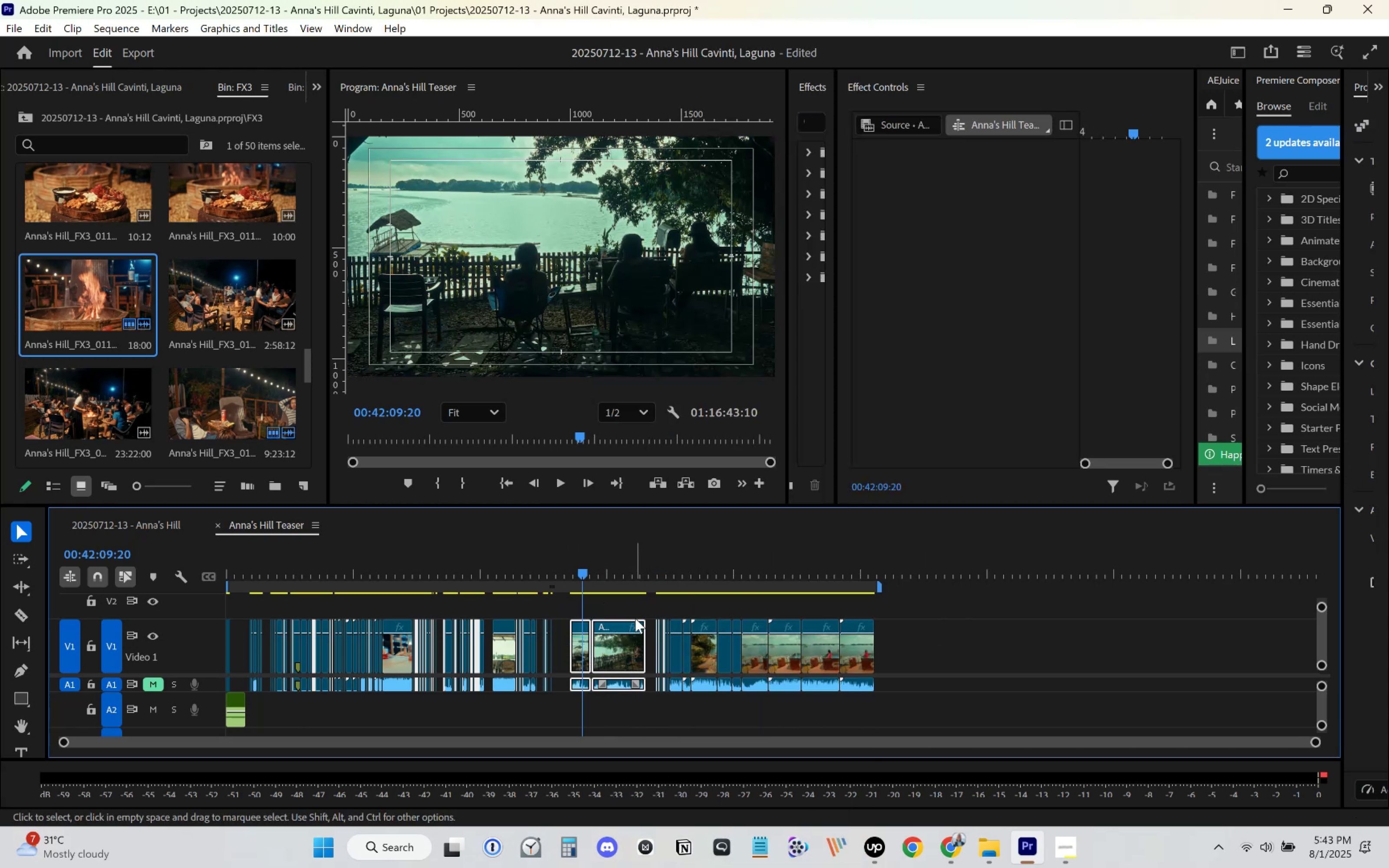 
key(Delete)
 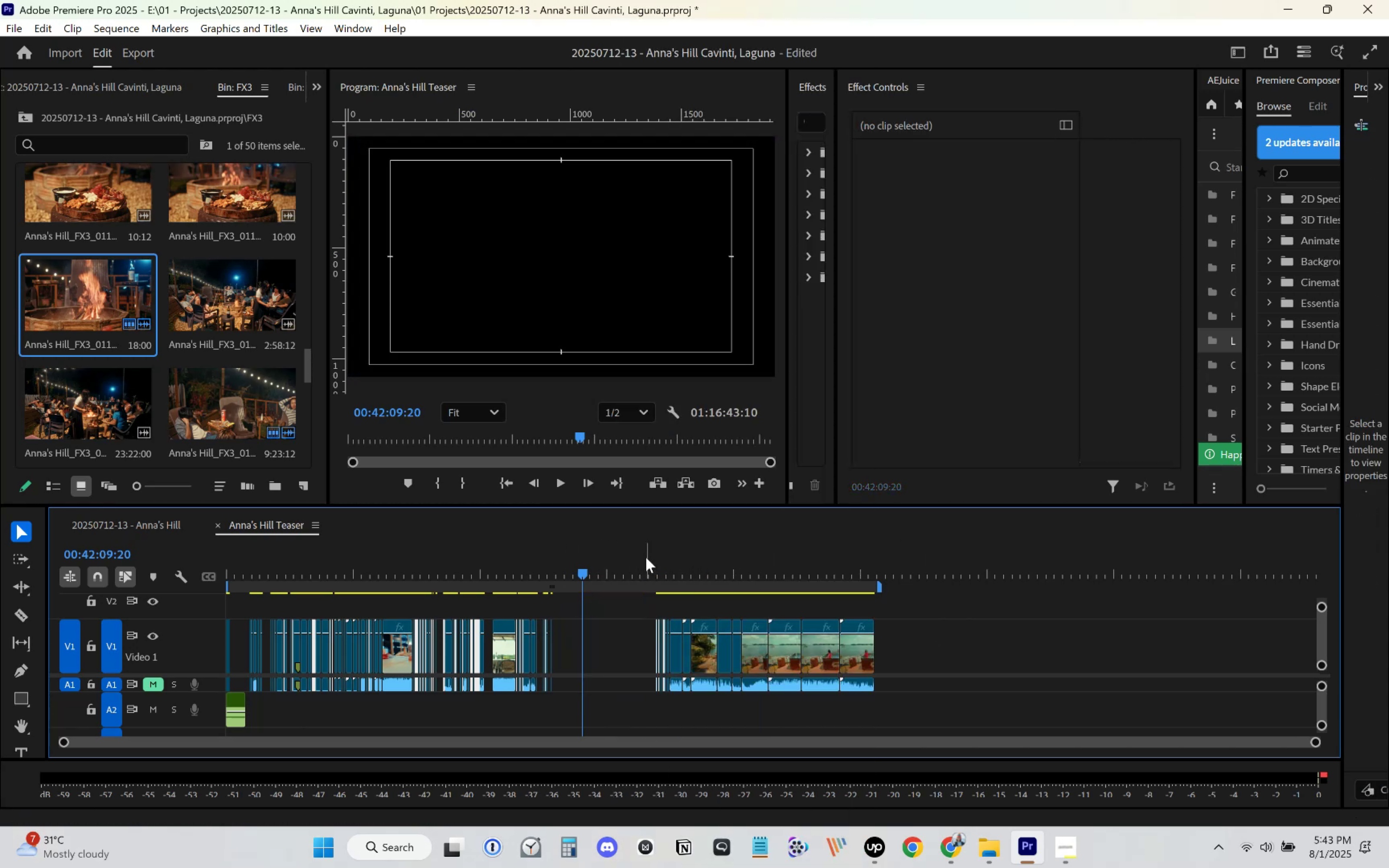 
left_click_drag(start_coordinate=[651, 574], to_coordinate=[659, 577])
 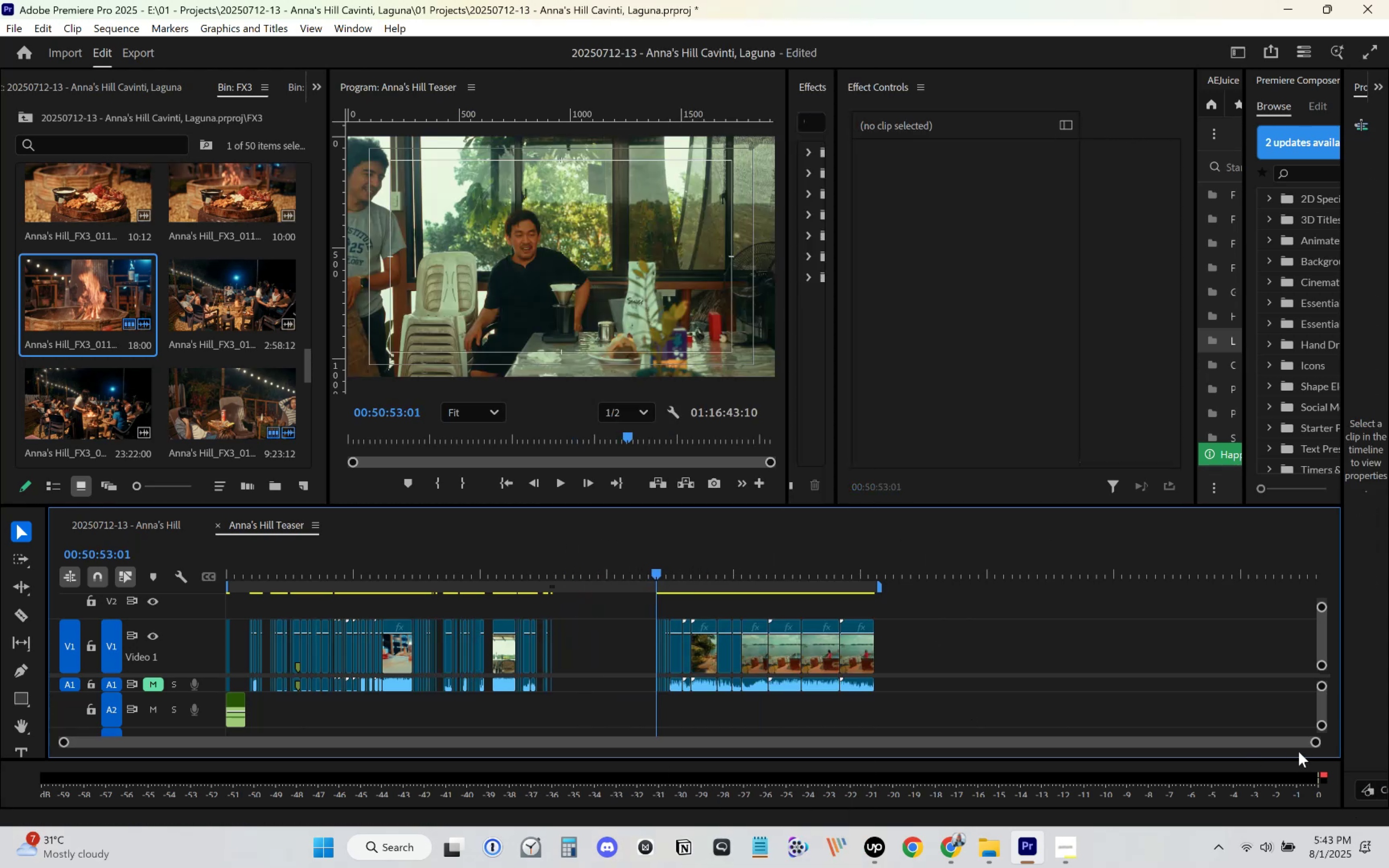 
left_click_drag(start_coordinate=[1314, 743], to_coordinate=[812, 711])
 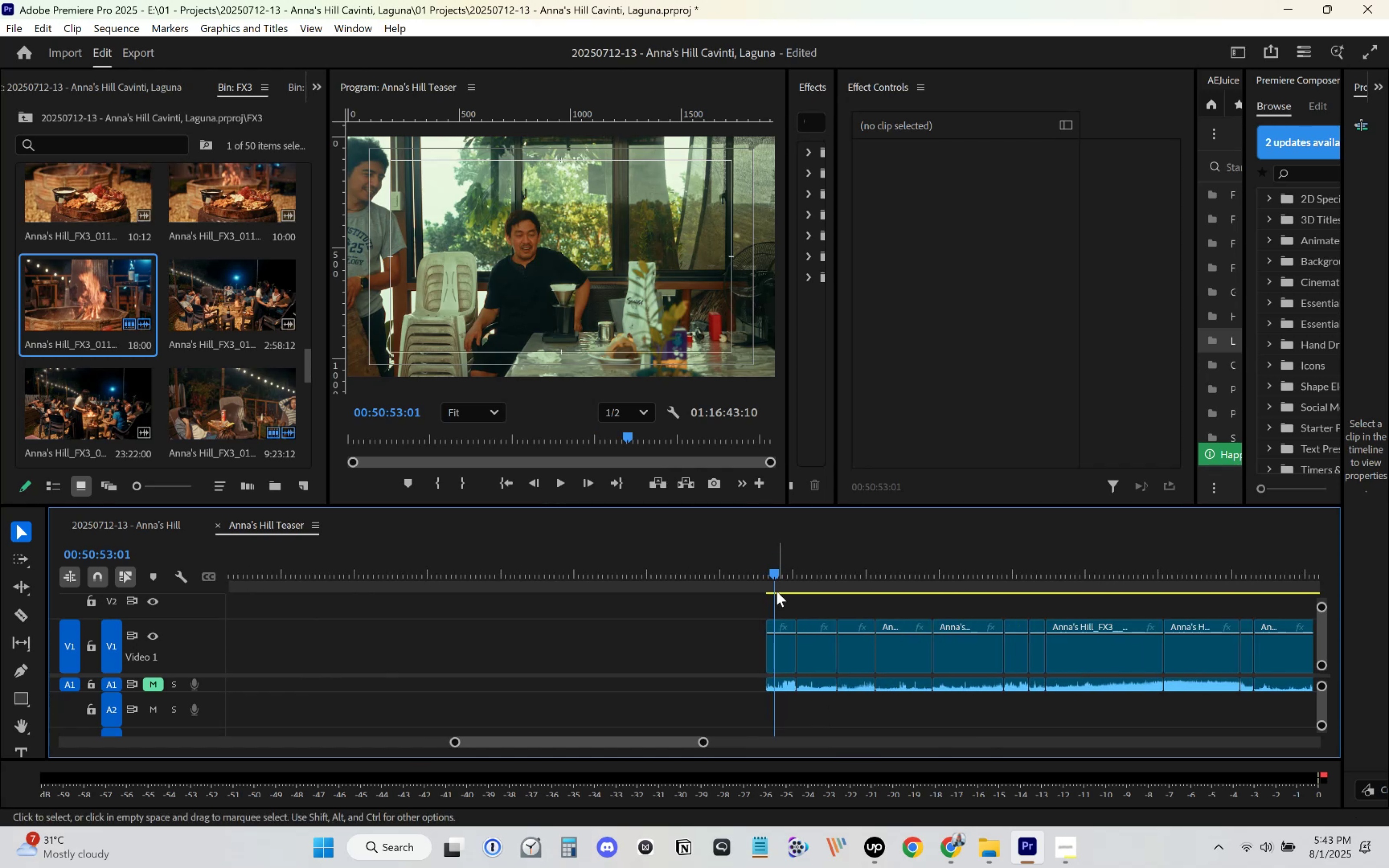 
left_click_drag(start_coordinate=[773, 571], to_coordinate=[816, 571])
 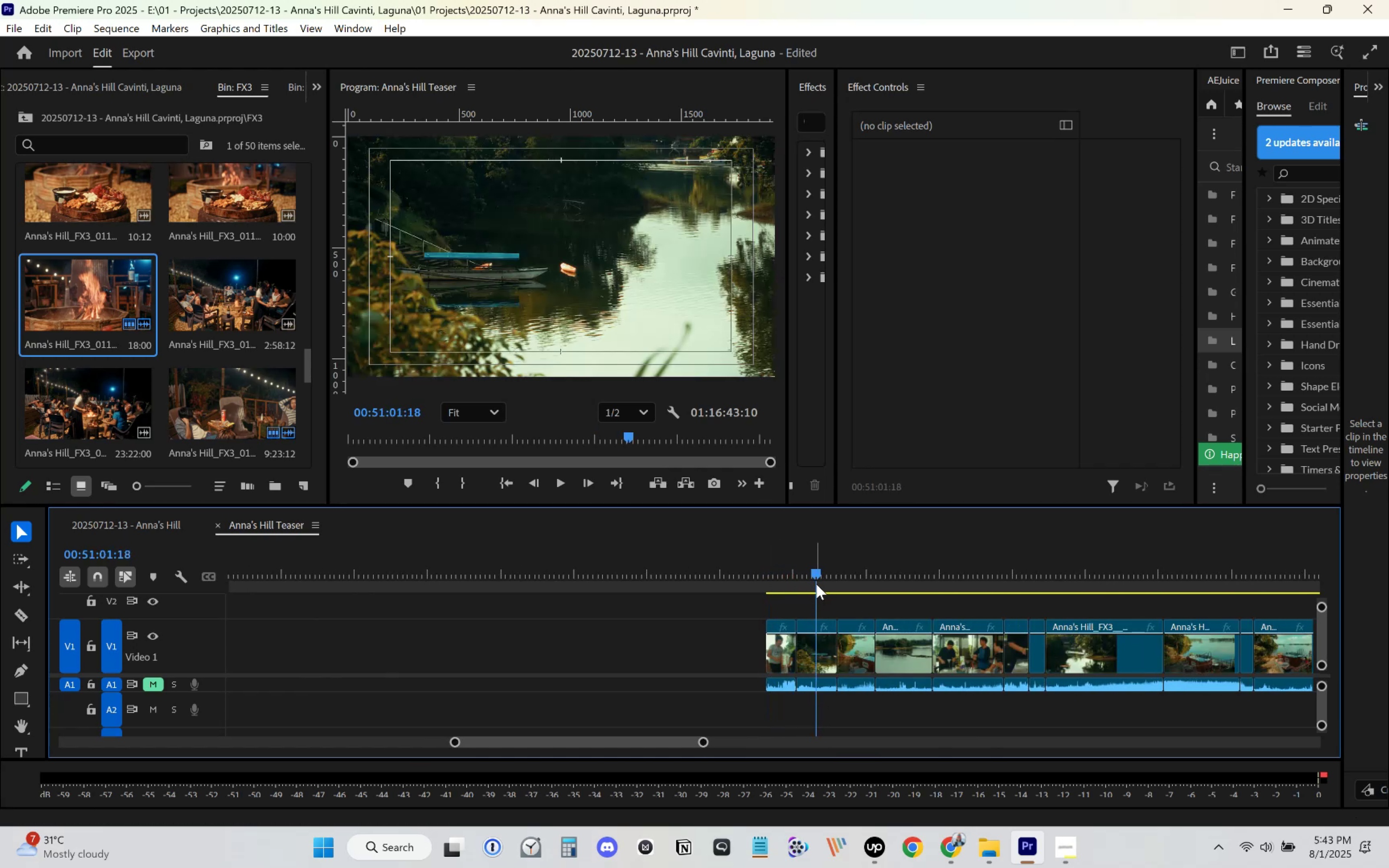 
left_click_drag(start_coordinate=[817, 574], to_coordinate=[954, 586])
 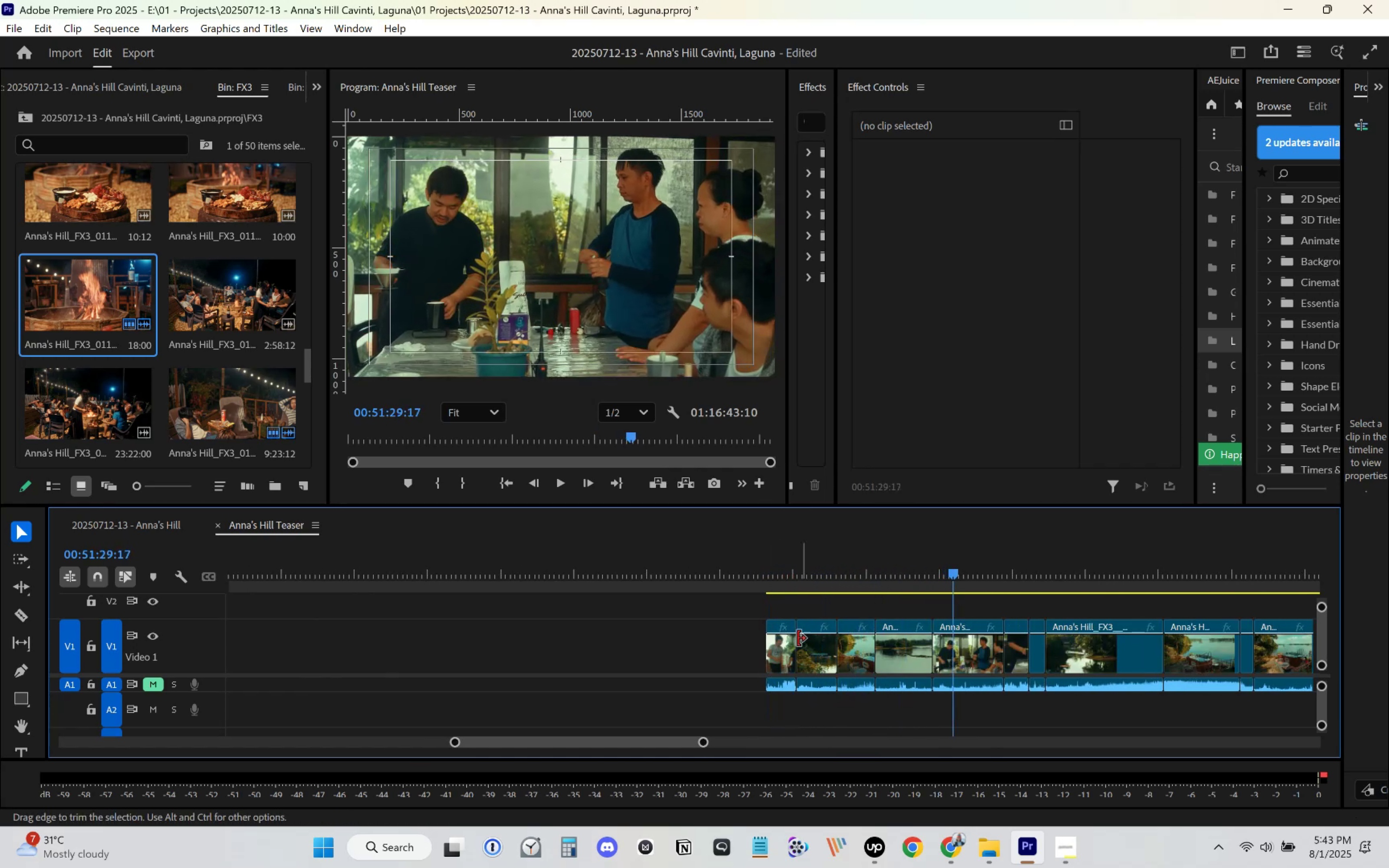 
left_click_drag(start_coordinate=[758, 636], to_coordinate=[809, 648])
 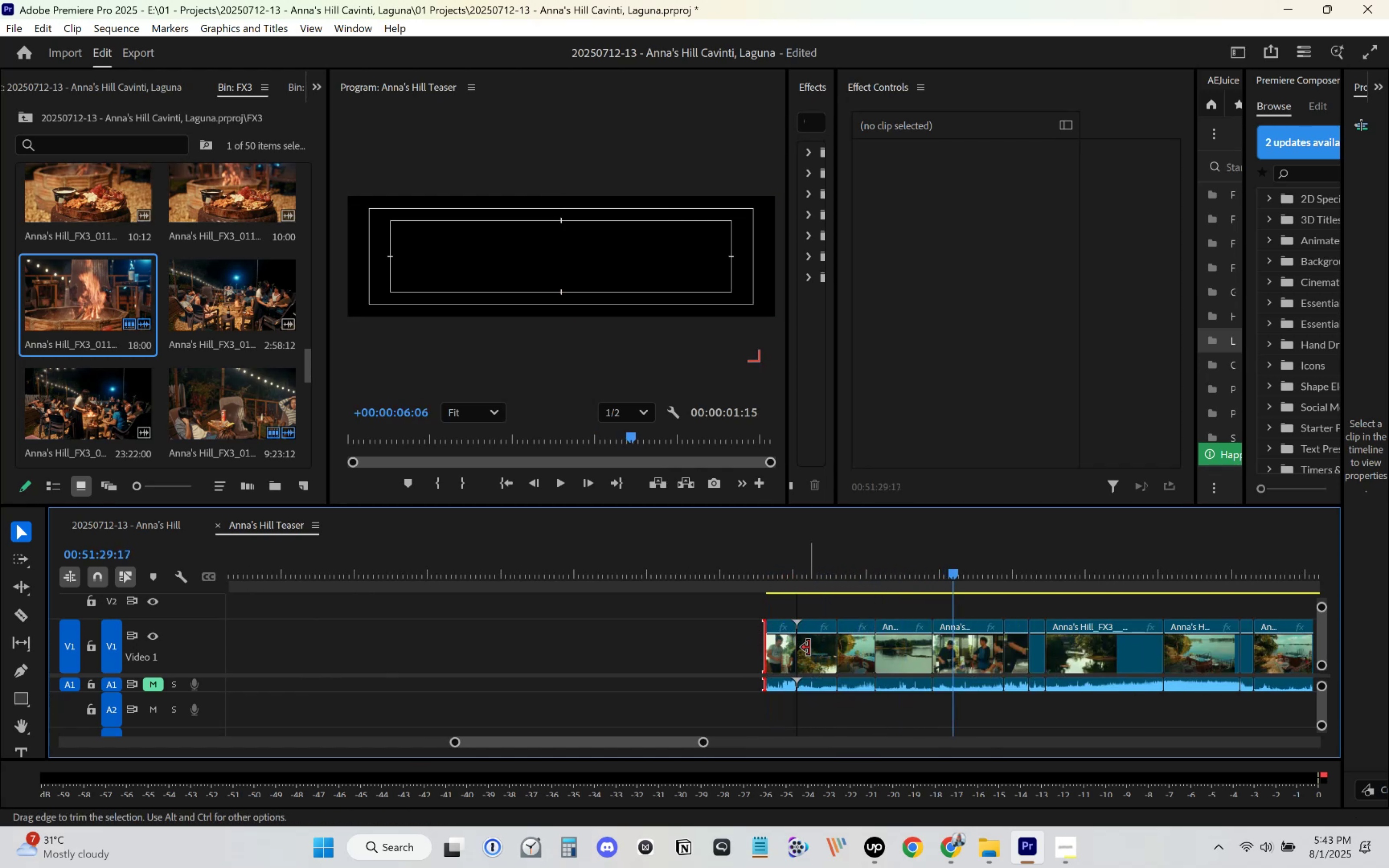 
key(Control+ControlLeft)
 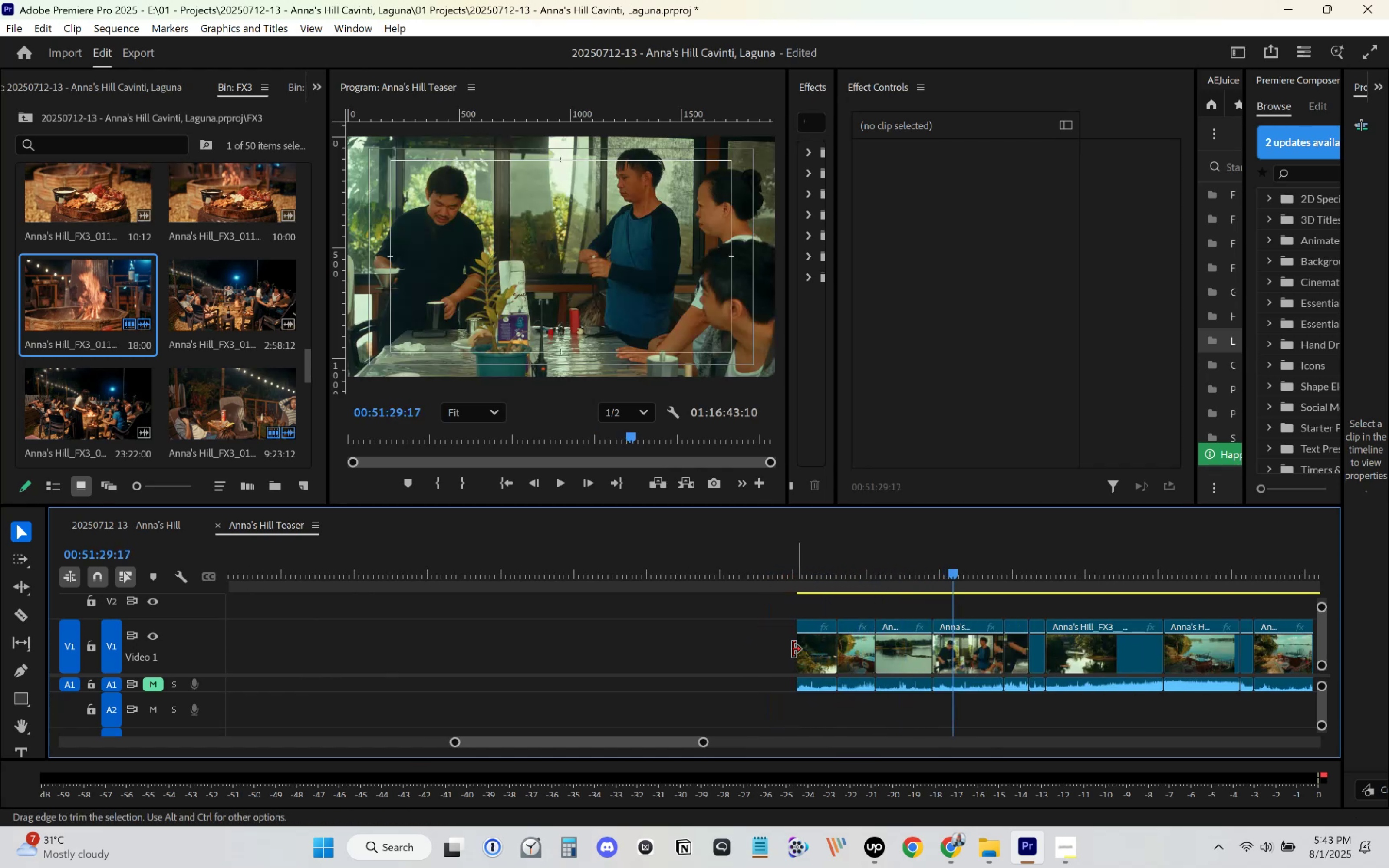 
key(Control+Z)
 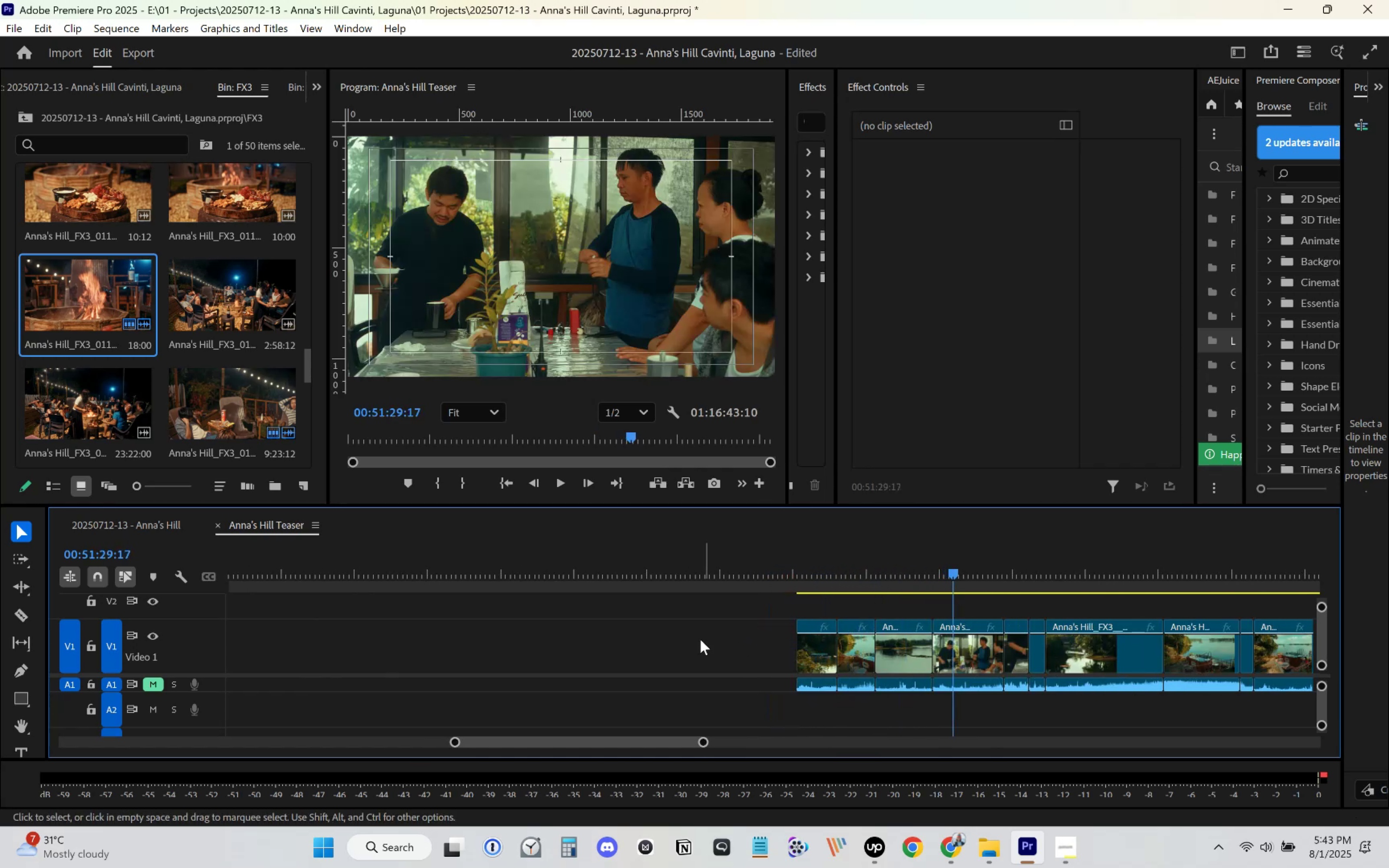 
left_click_drag(start_coordinate=[672, 636], to_coordinate=[806, 655])
 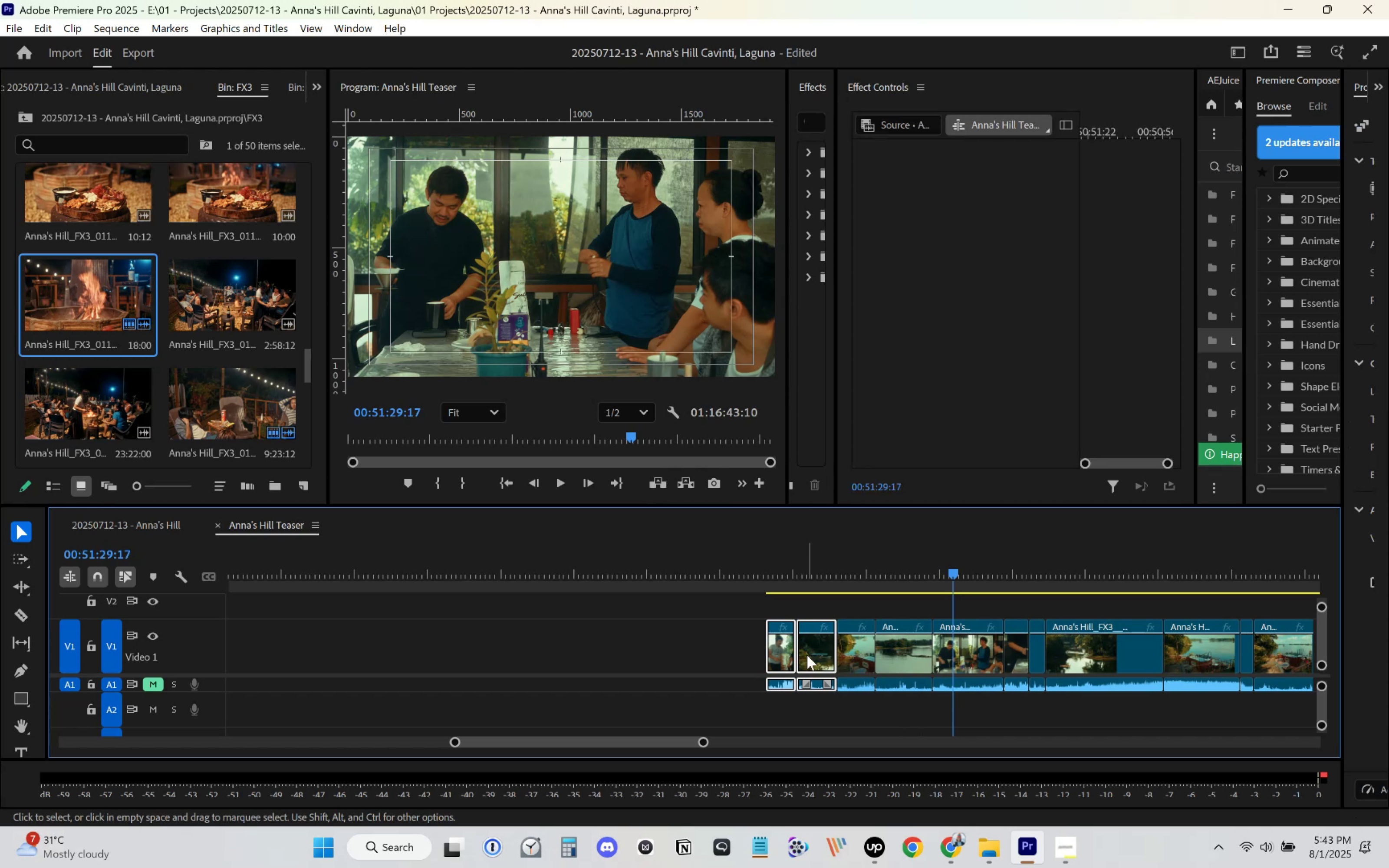 
left_click_drag(start_coordinate=[809, 655], to_coordinate=[653, 658])
 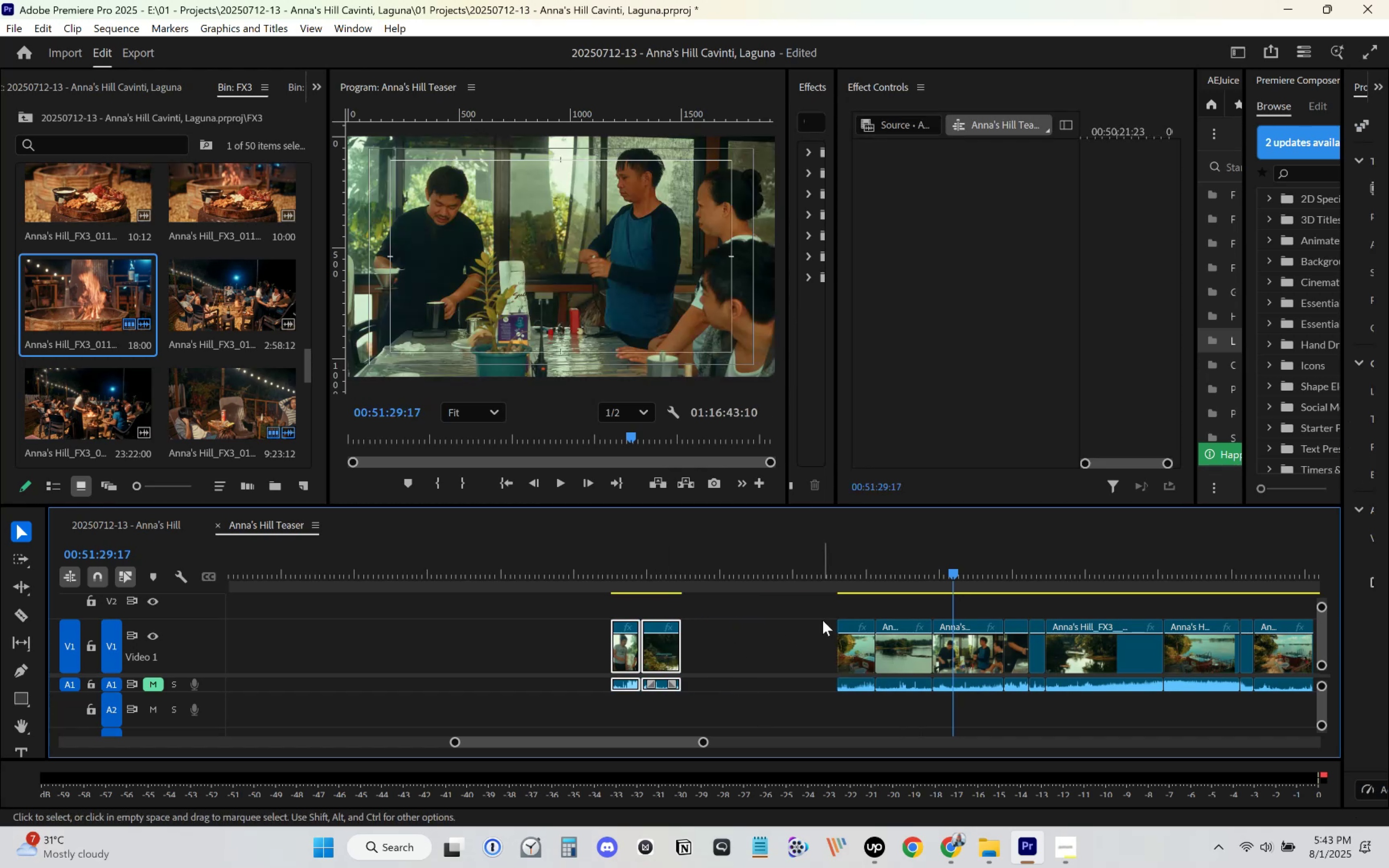 
left_click_drag(start_coordinate=[849, 562], to_coordinate=[910, 575])
 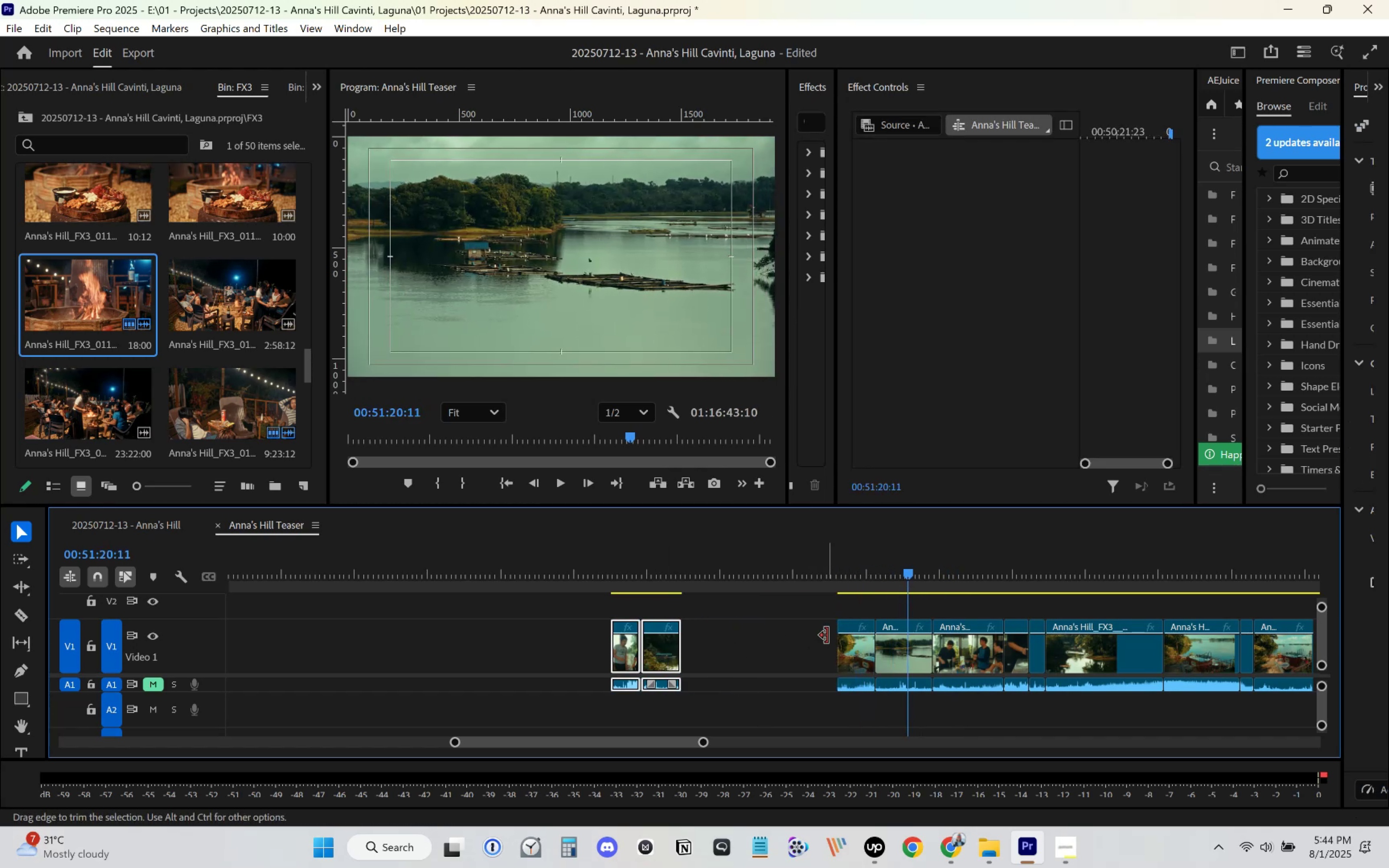 
left_click([861, 652])
 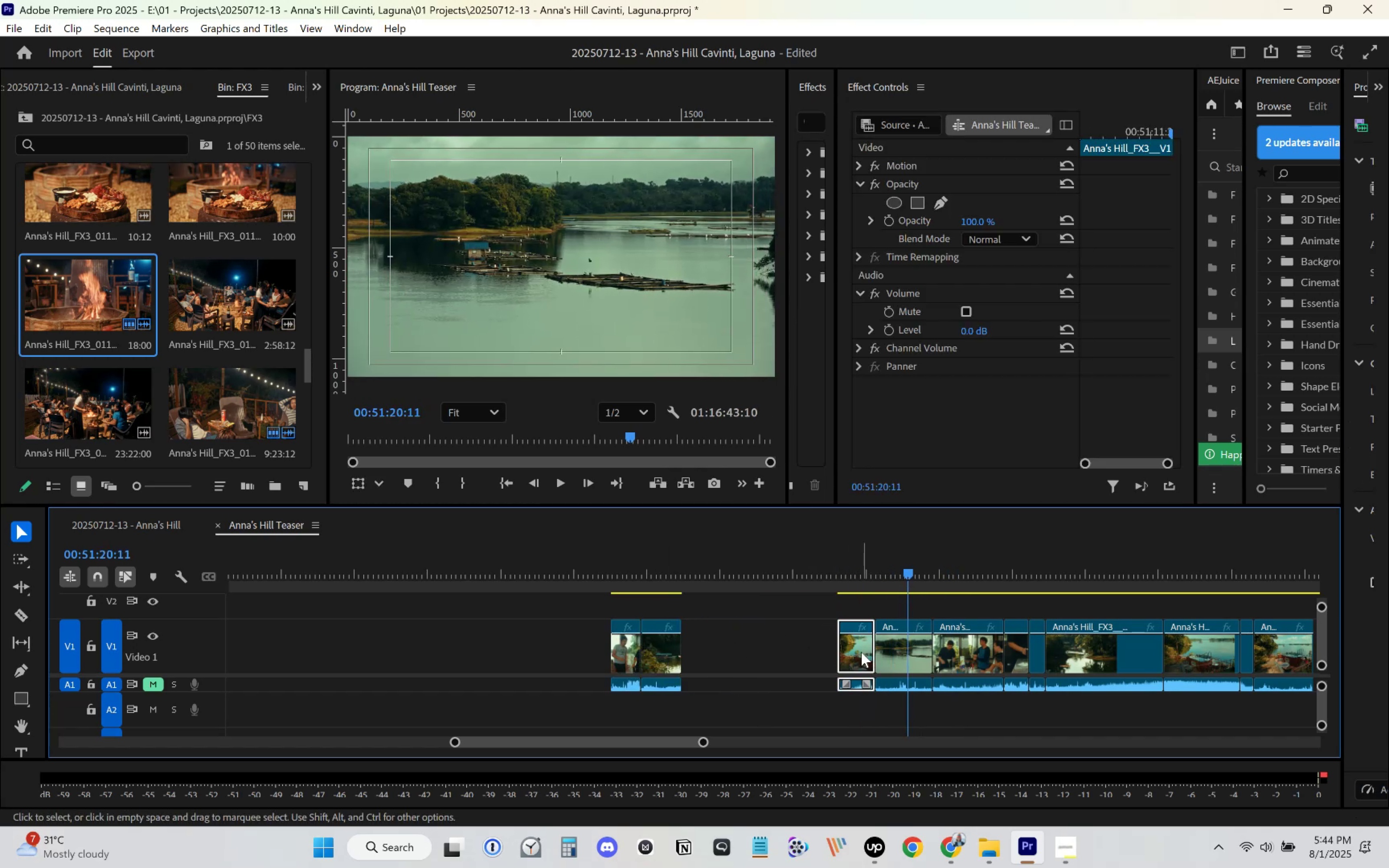 
key(Delete)
 